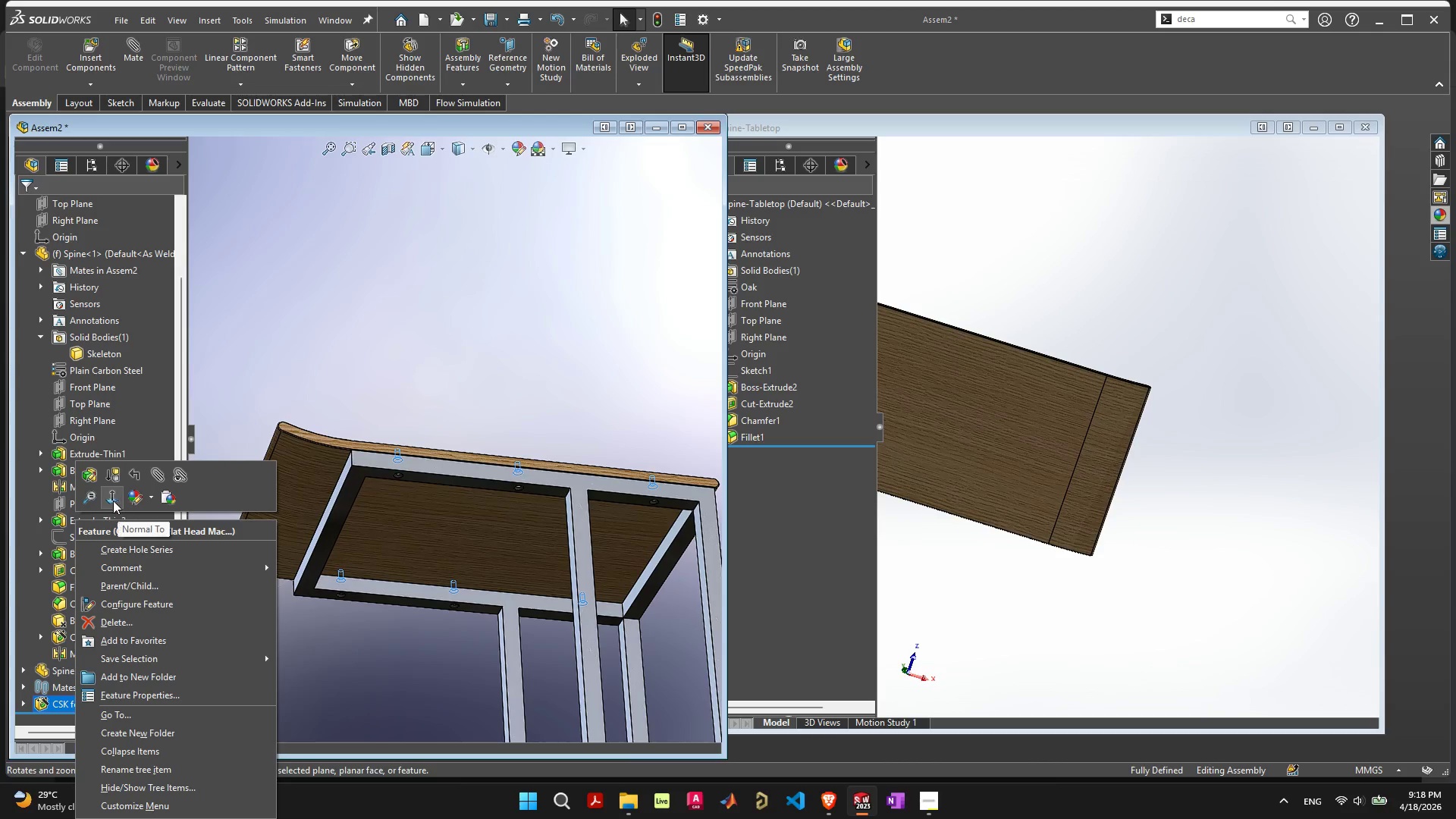 
left_click([87, 468])
 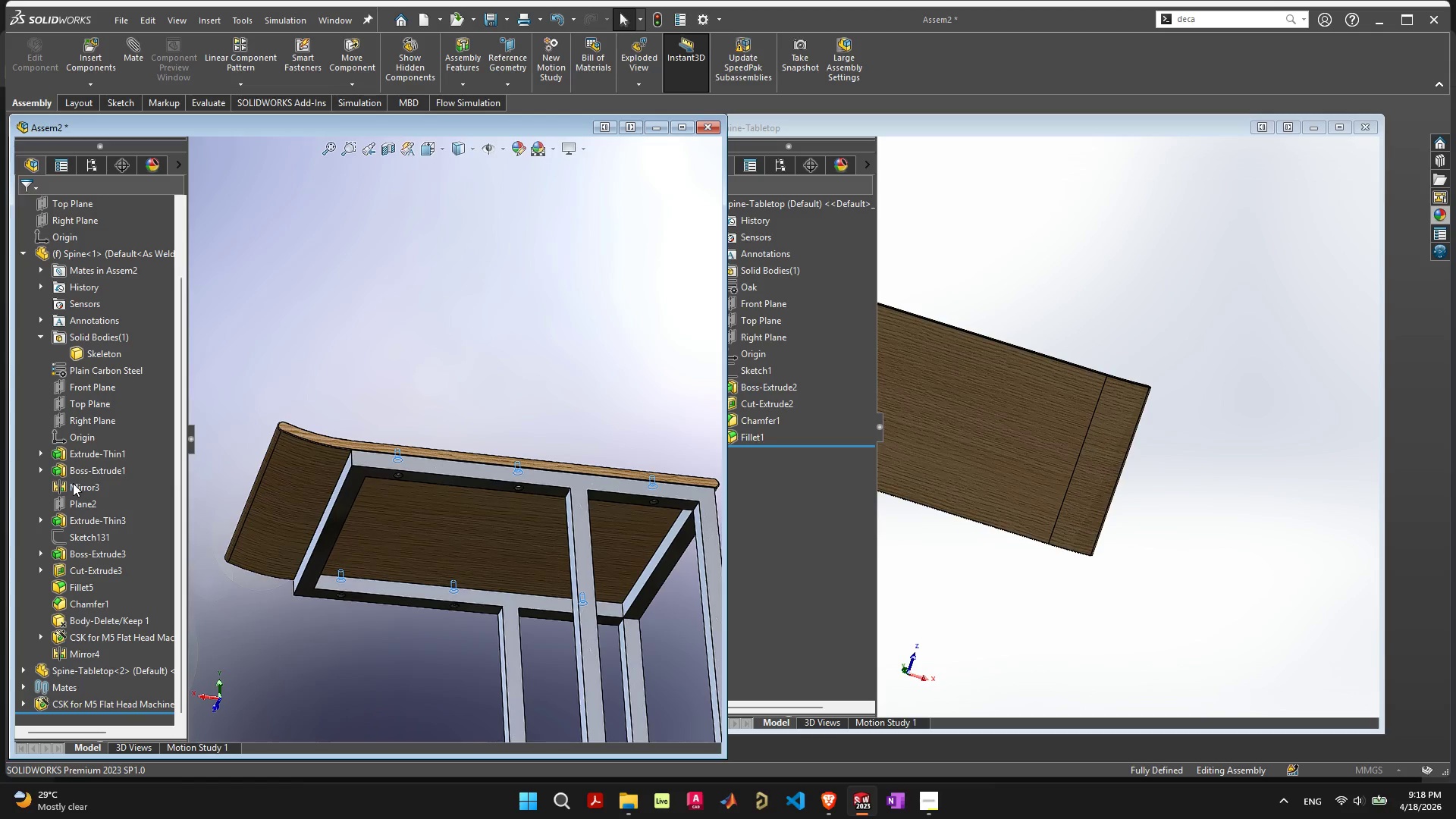 
mouse_move([115, 498])
 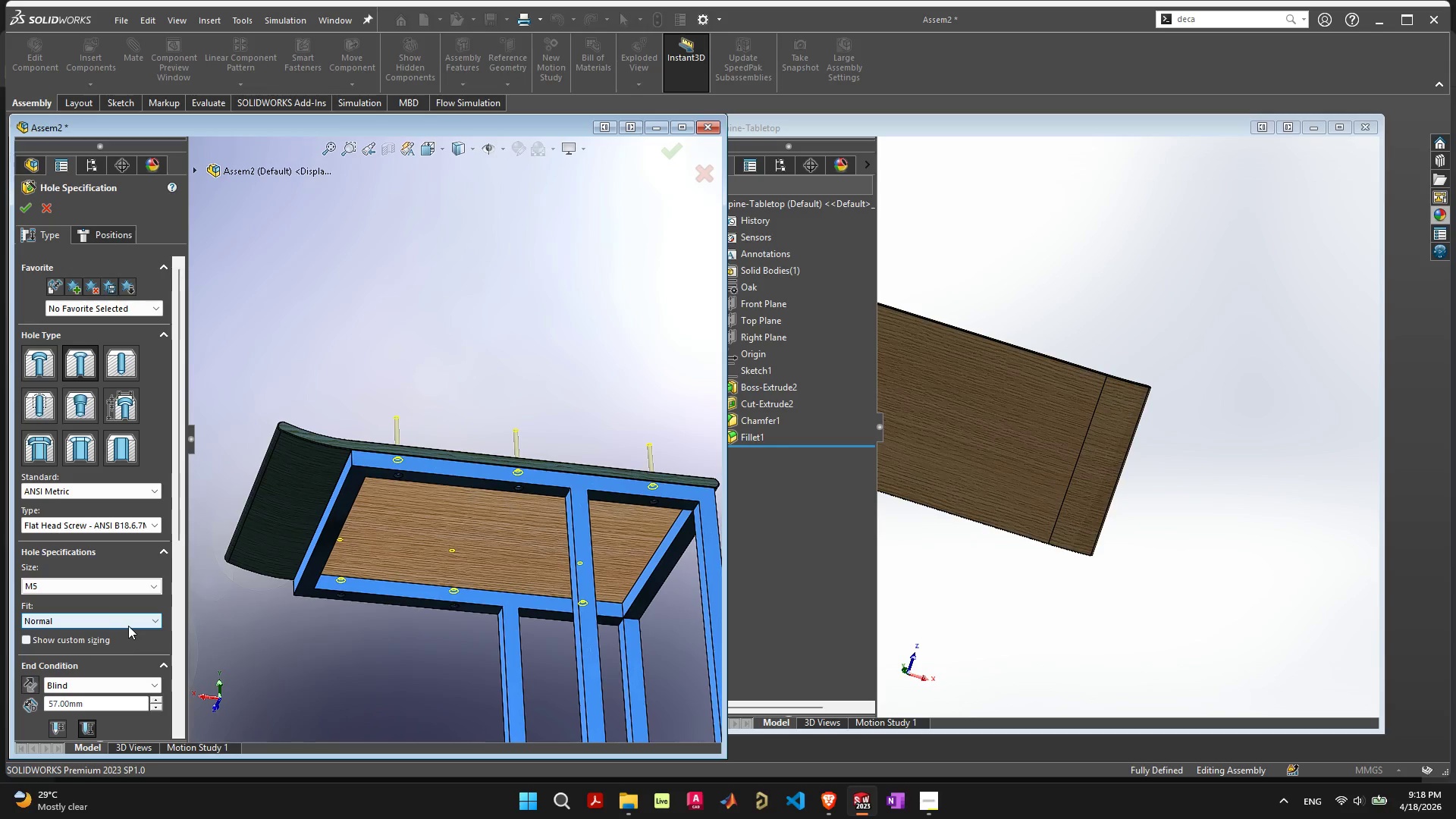 
scroll: coordinate [132, 621], scroll_direction: down, amount: 3.0
 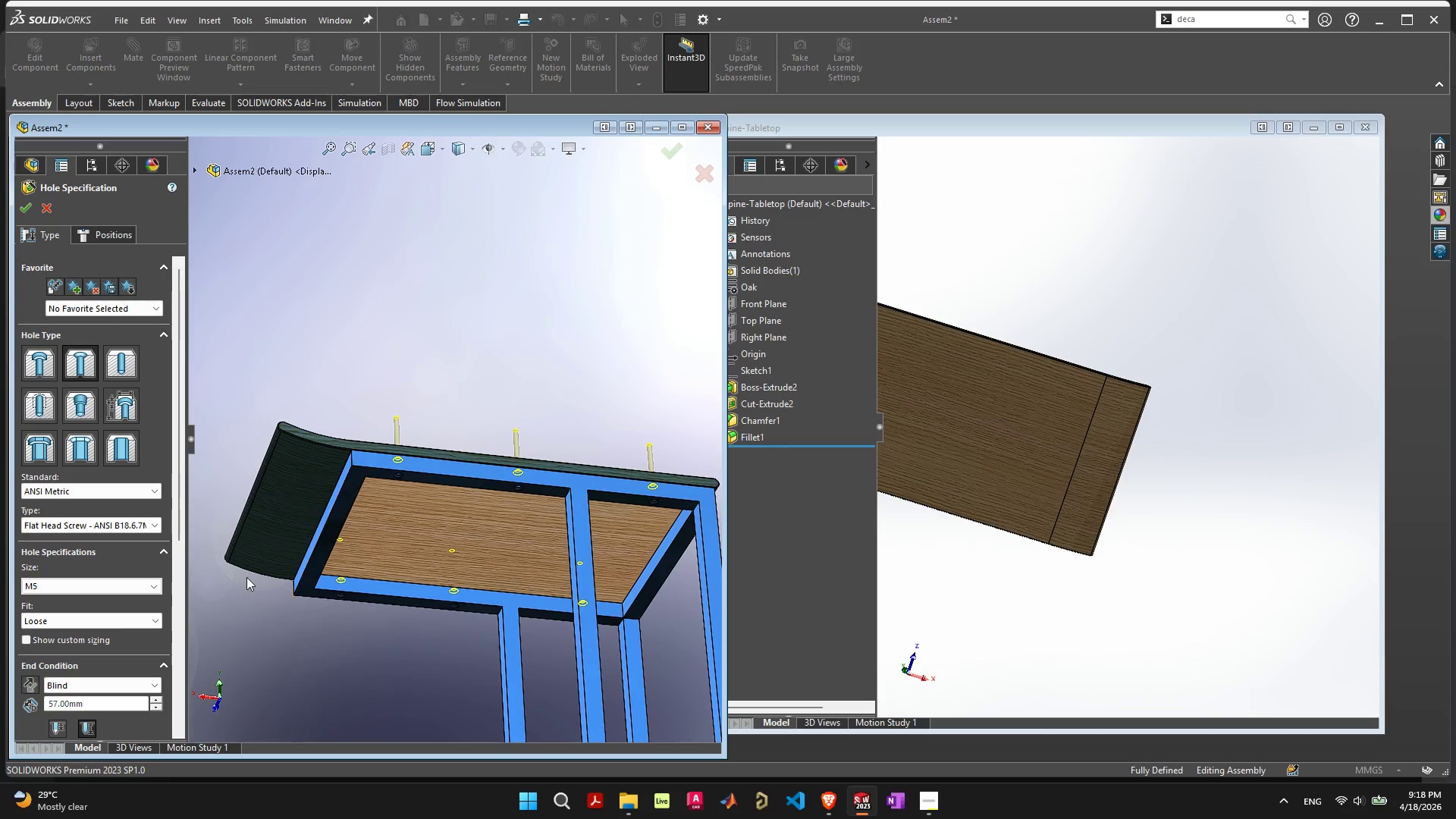 
left_click_drag(start_coordinate=[180, 521], to_coordinate=[178, 639])
 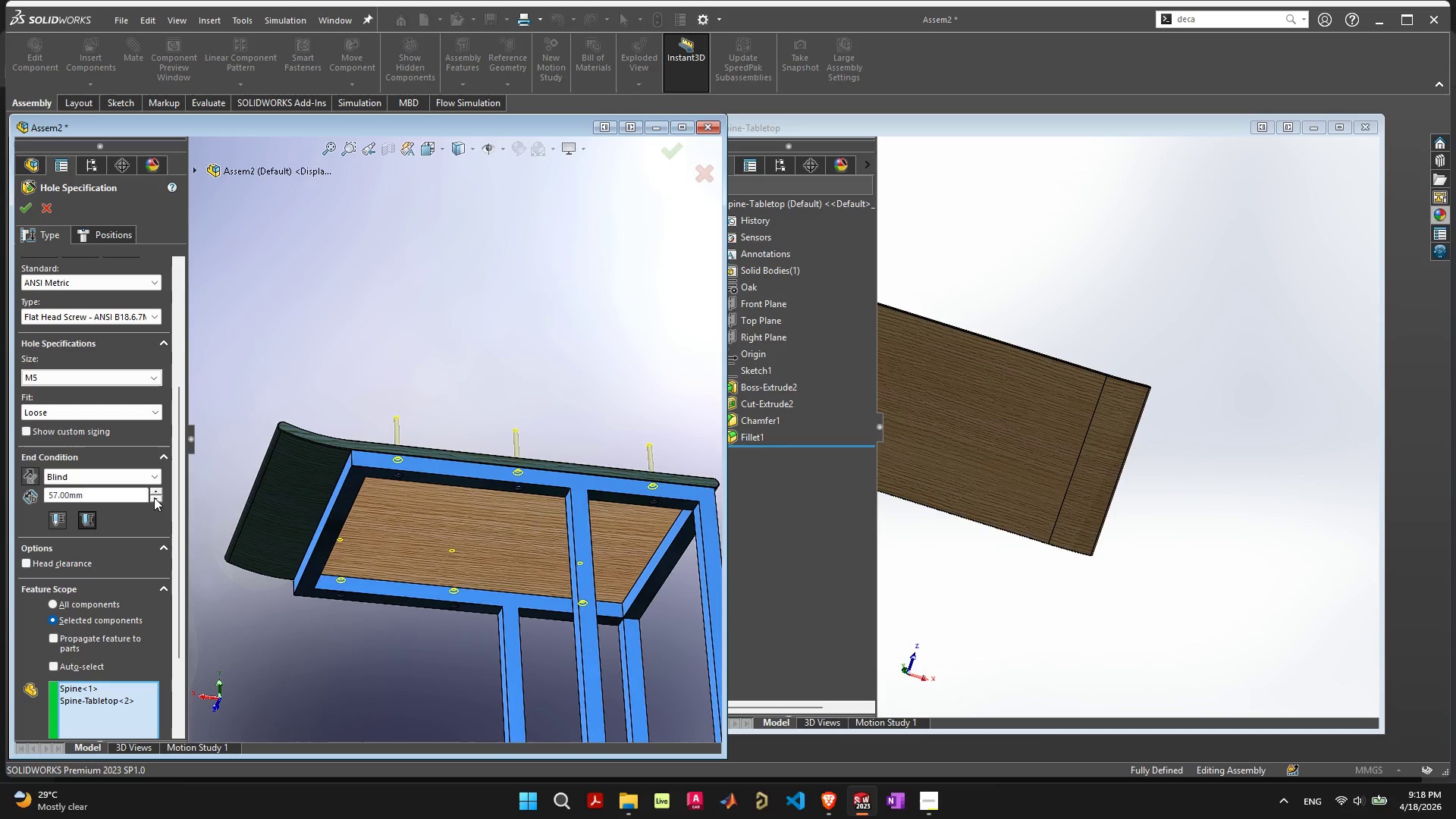 
left_click([156, 499])
 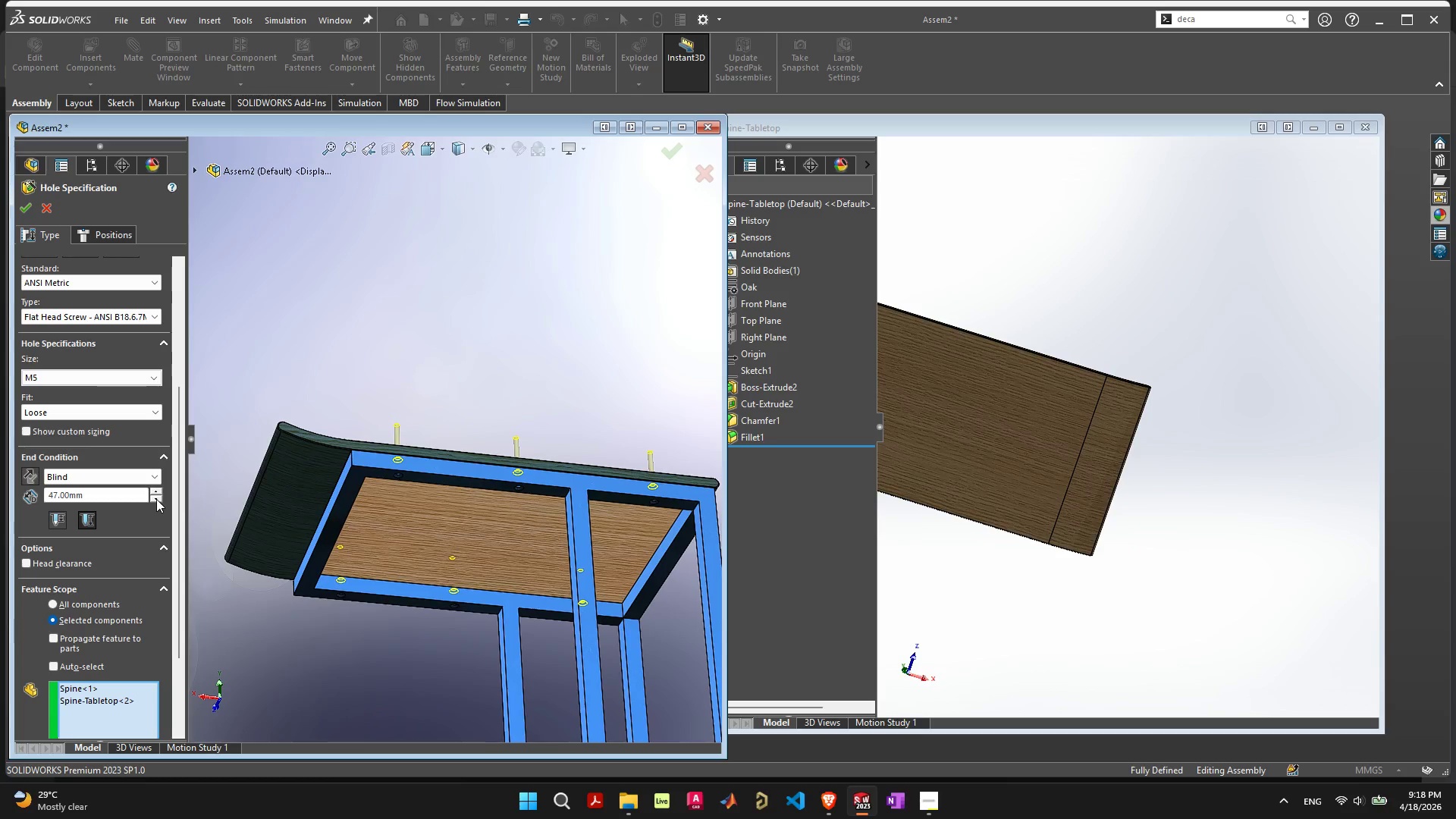 
left_click([156, 499])
 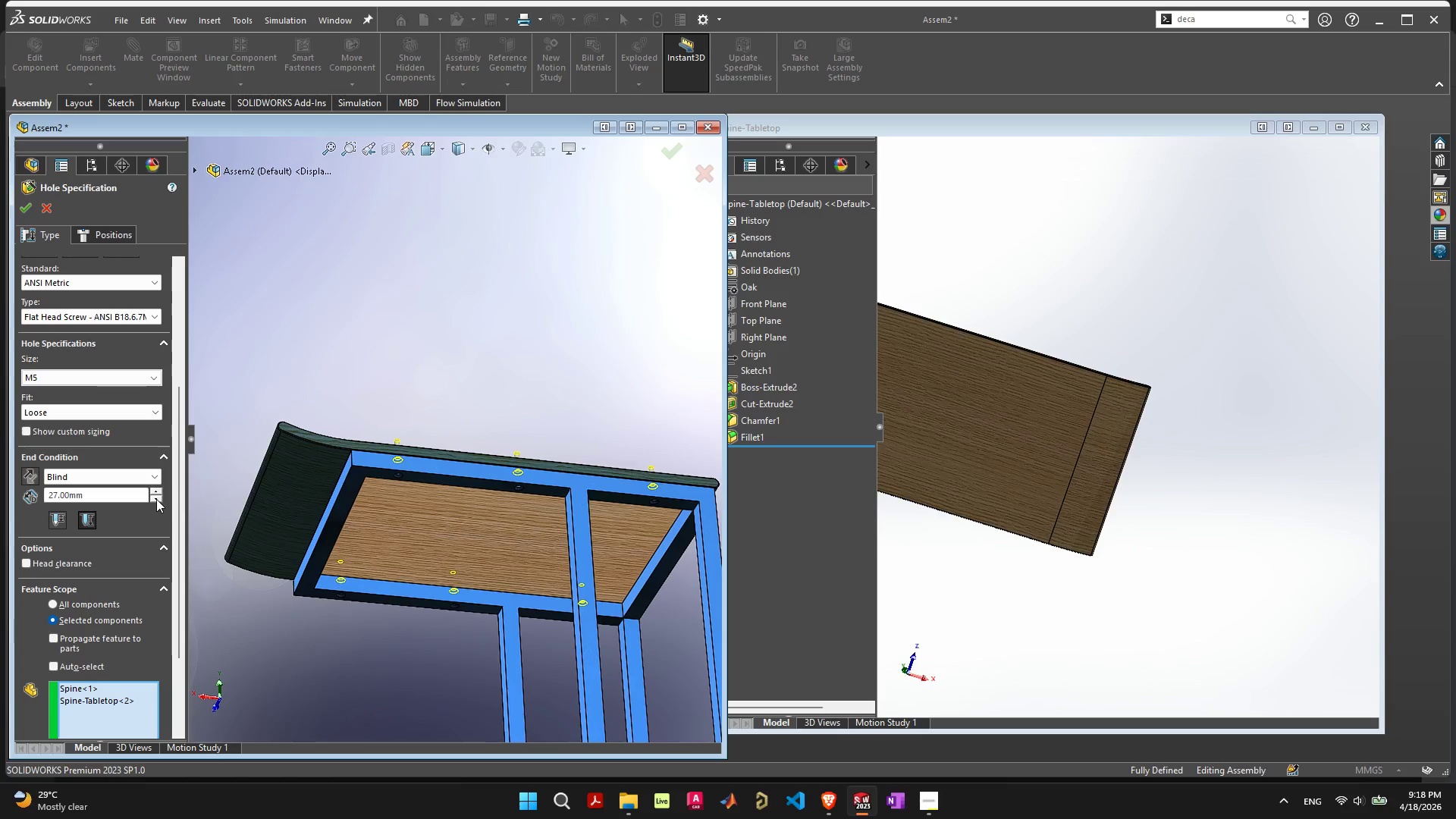 
double_click([156, 499])
 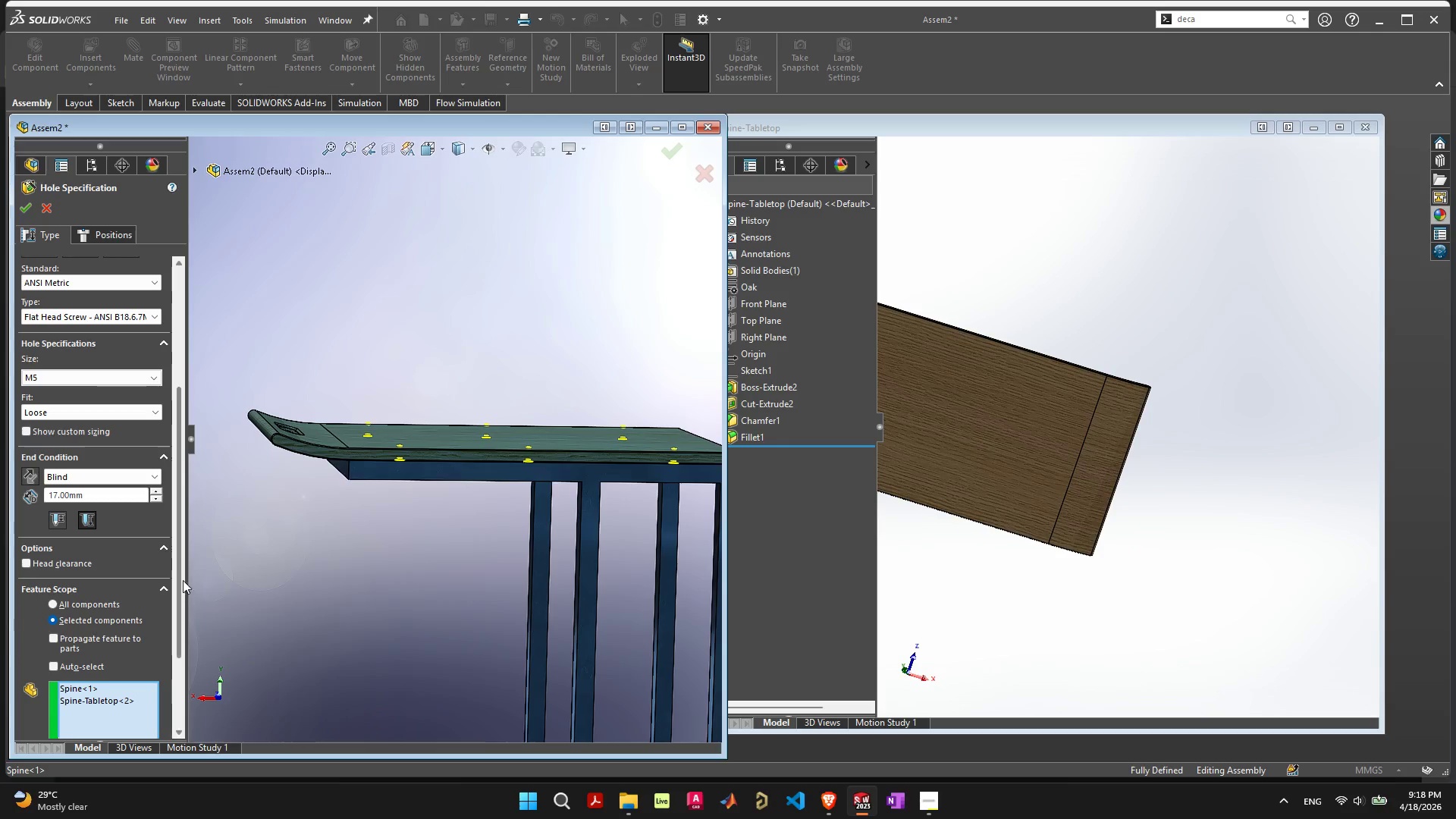 
scroll: coordinate [390, 472], scroll_direction: up, amount: 10.0
 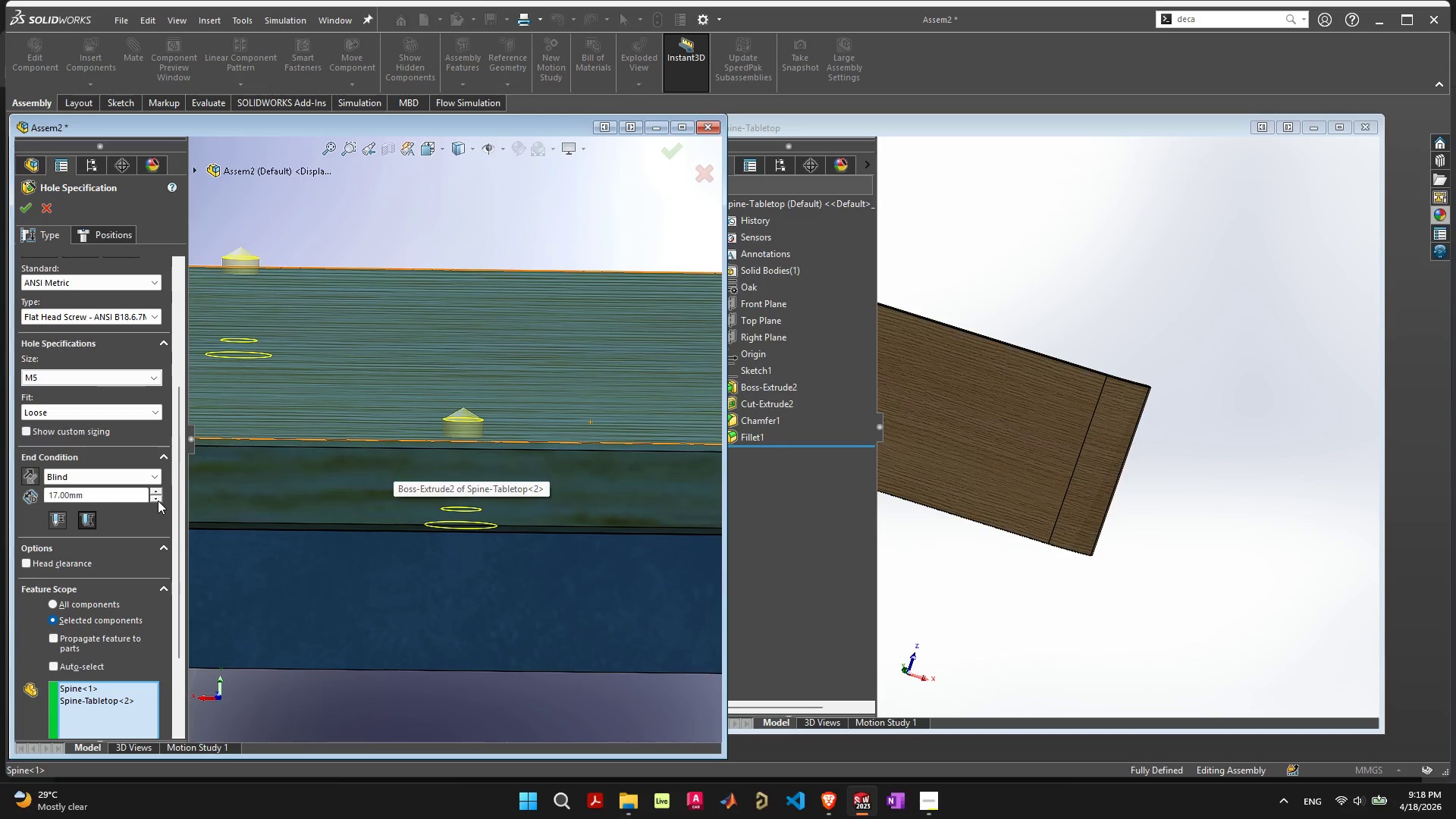 
left_click([158, 500])
 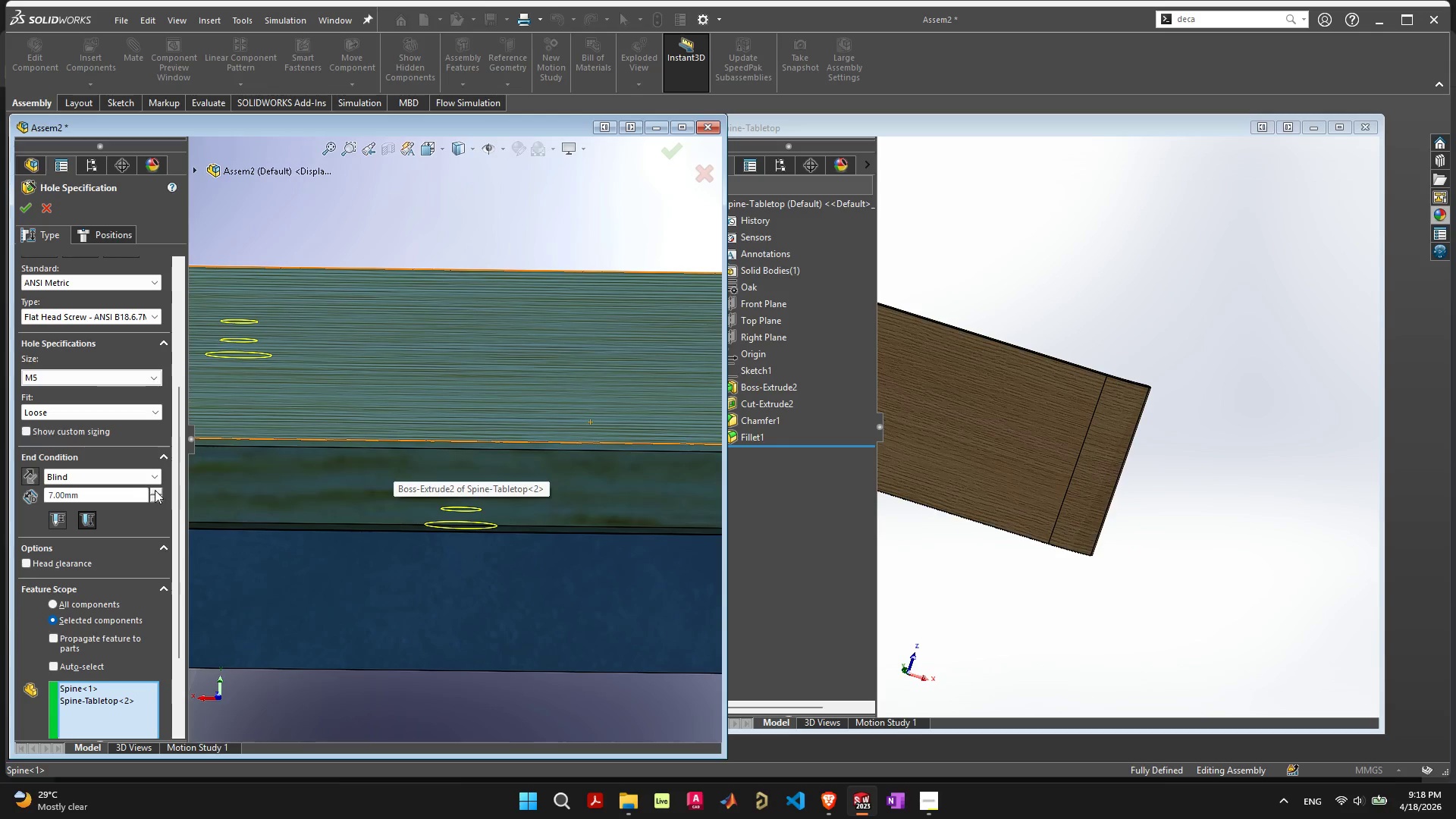 
left_click([119, 494])
 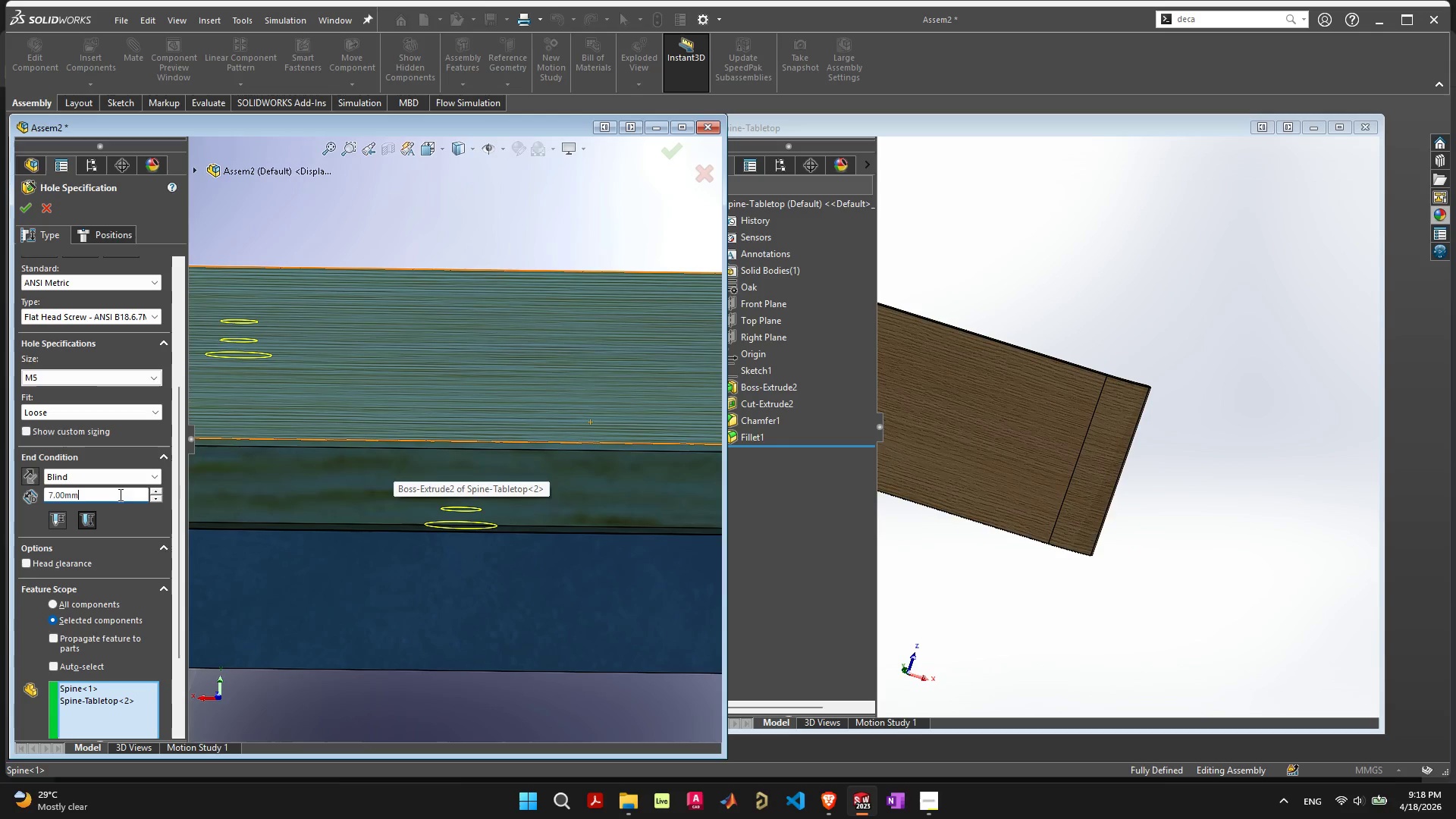 
left_click_drag(start_coordinate=[119, 494], to_coordinate=[113, 494])
 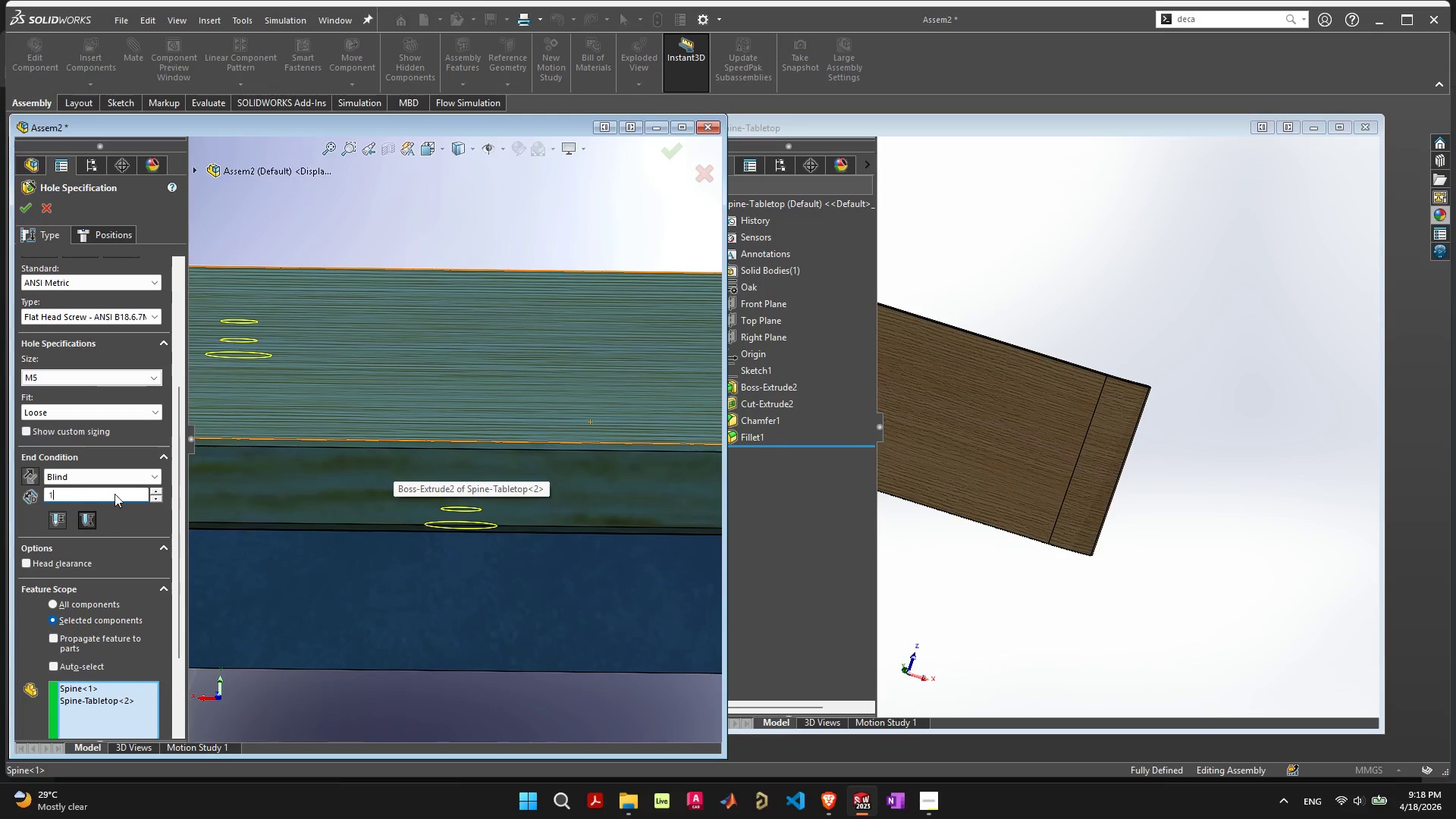 
type(10)
 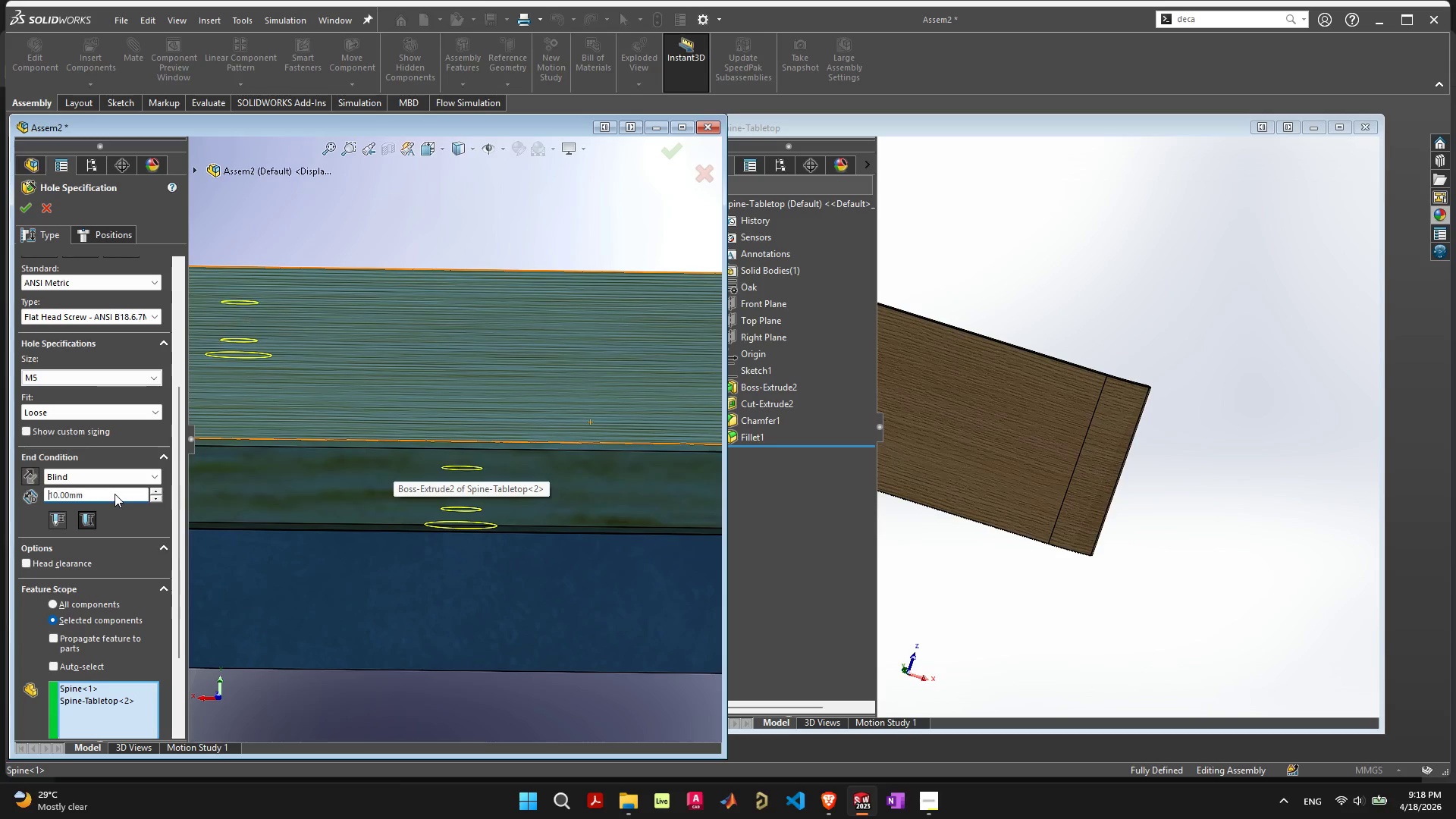 
key(Enter)
 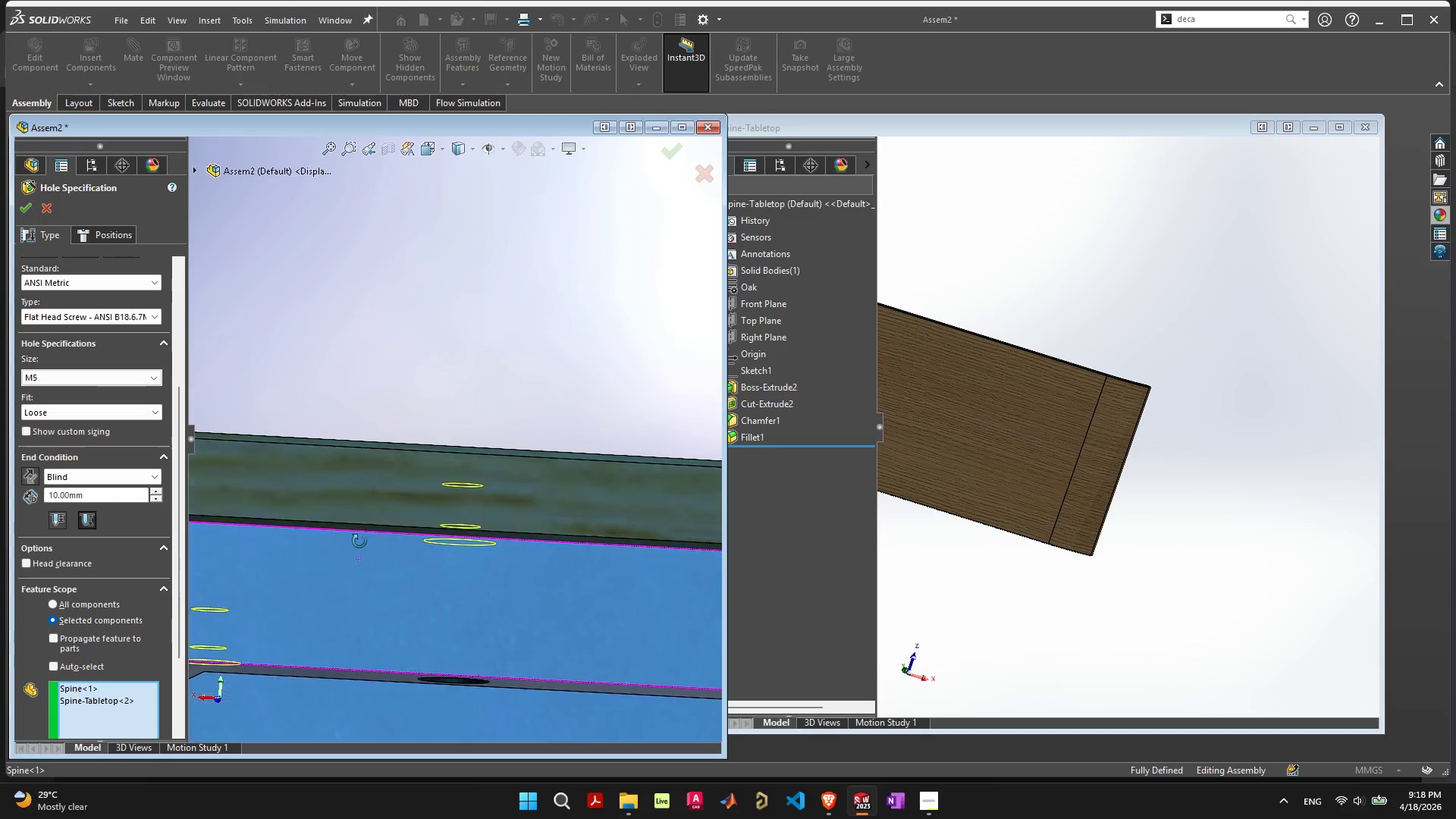 
key(Enter)
 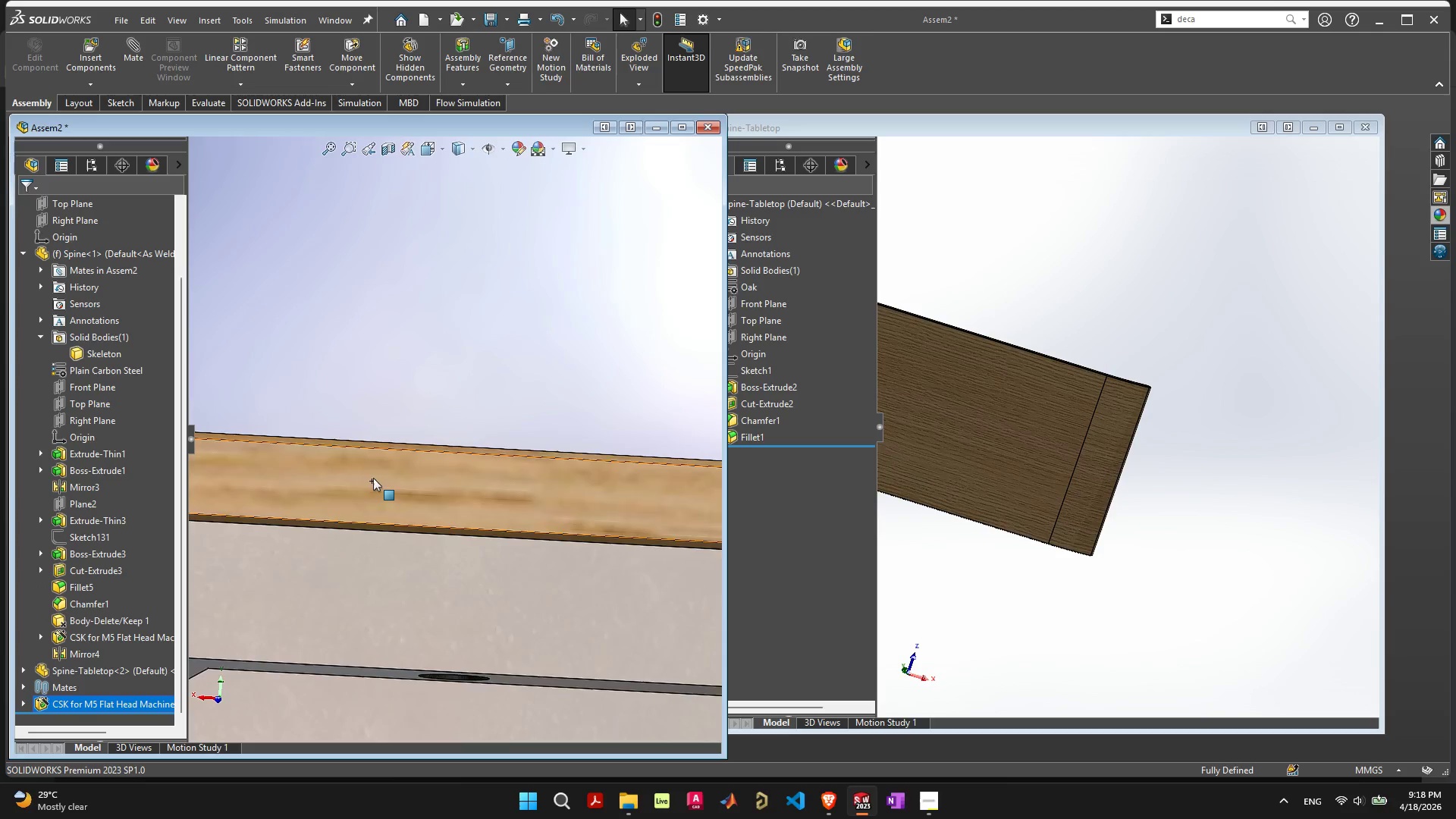 
scroll: coordinate [457, 577], scroll_direction: down, amount: 13.0
 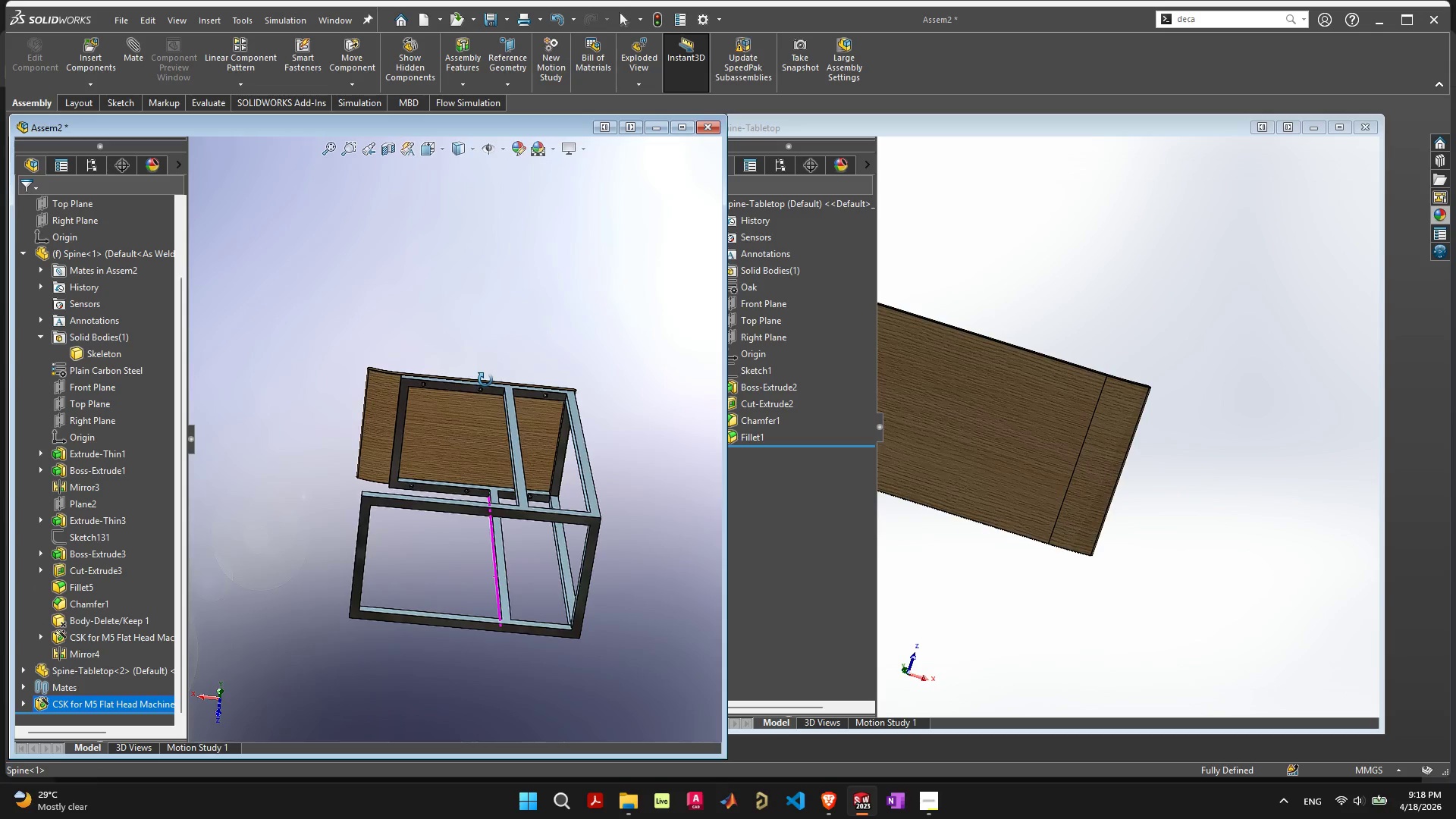 
scroll: coordinate [378, 366], scroll_direction: up, amount: 13.0
 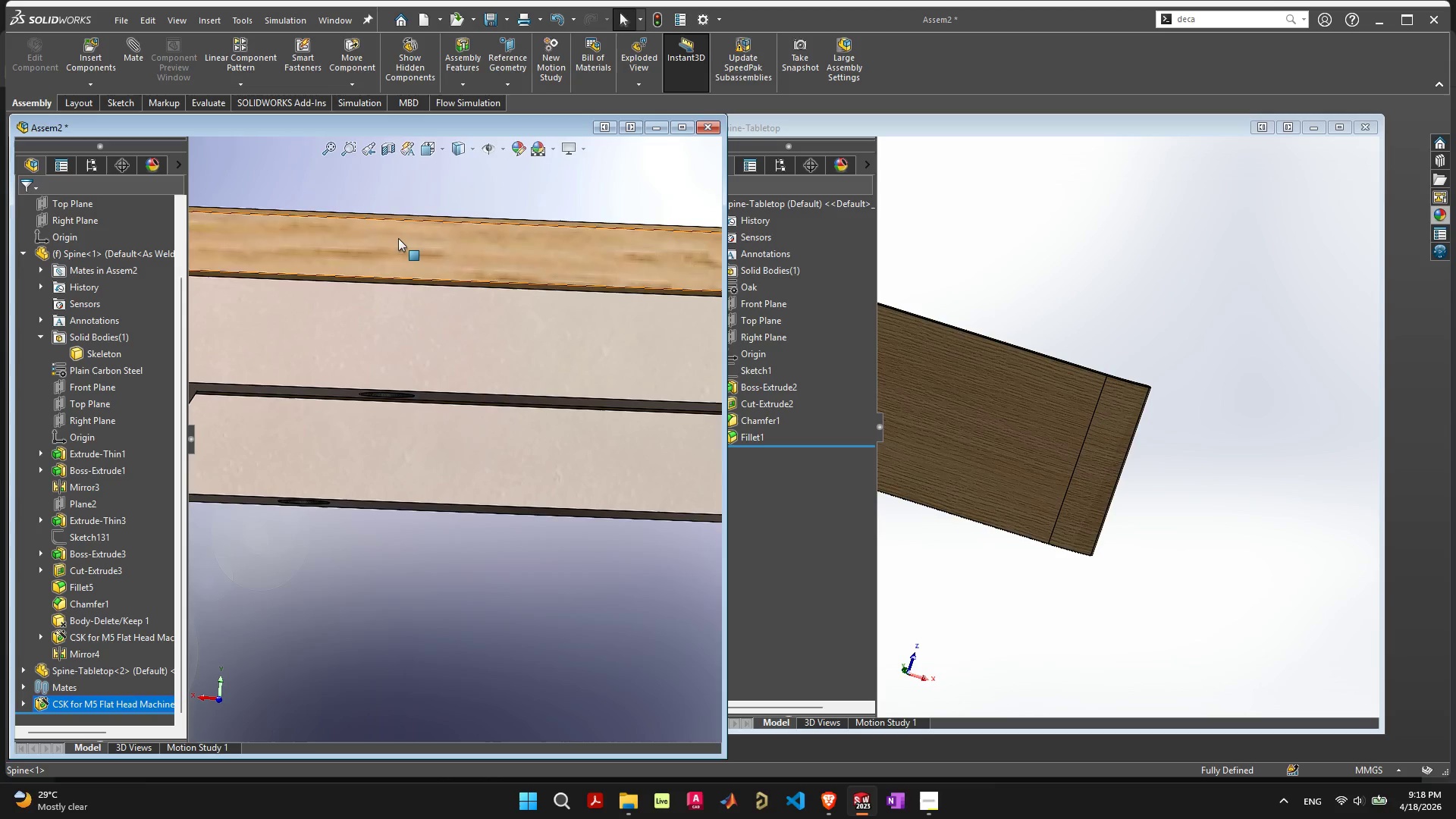 
scroll: coordinate [411, 286], scroll_direction: down, amount: 3.0
 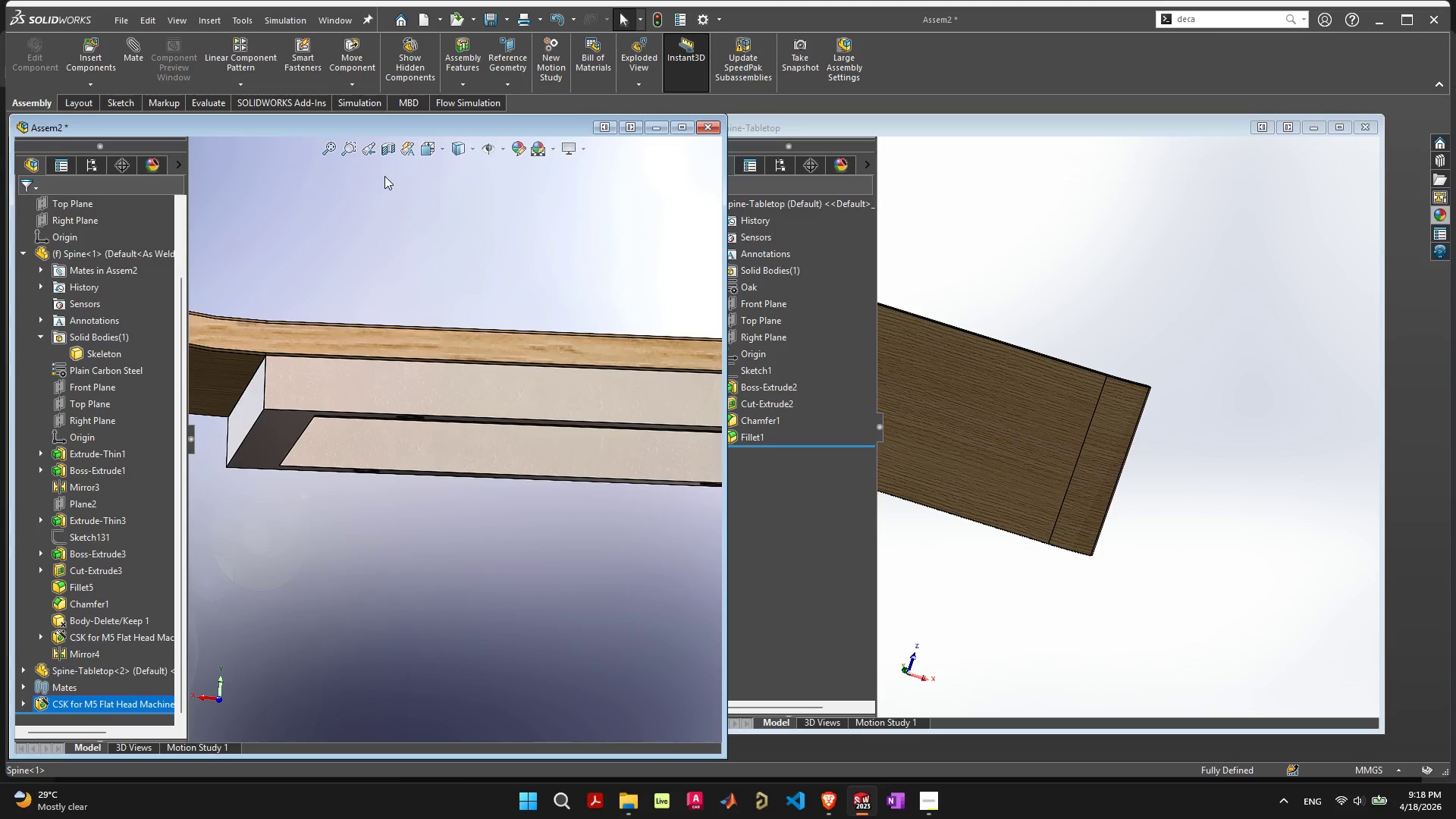 
left_click([388, 147])
 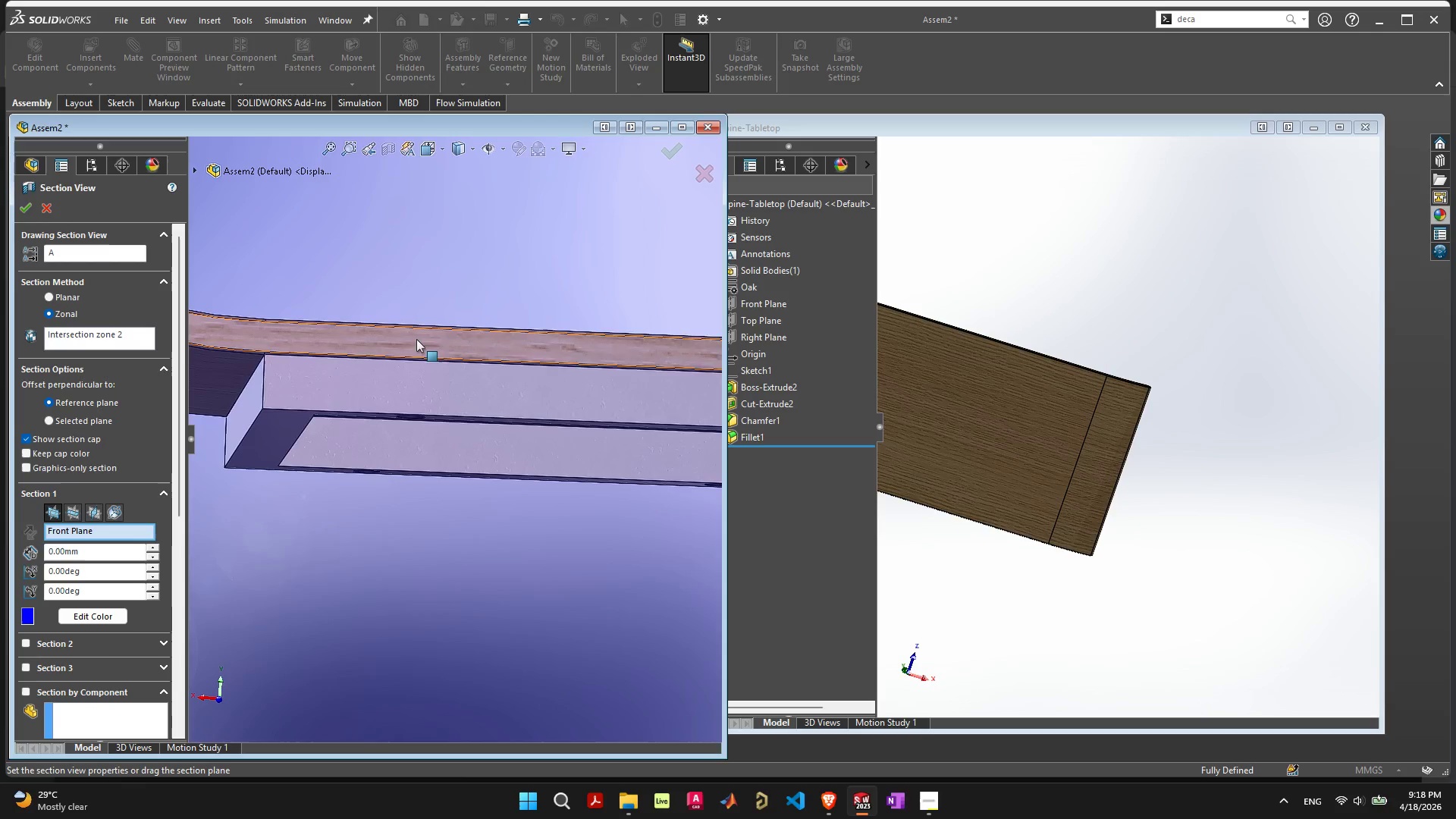 
scroll: coordinate [437, 401], scroll_direction: down, amount: 1.0
 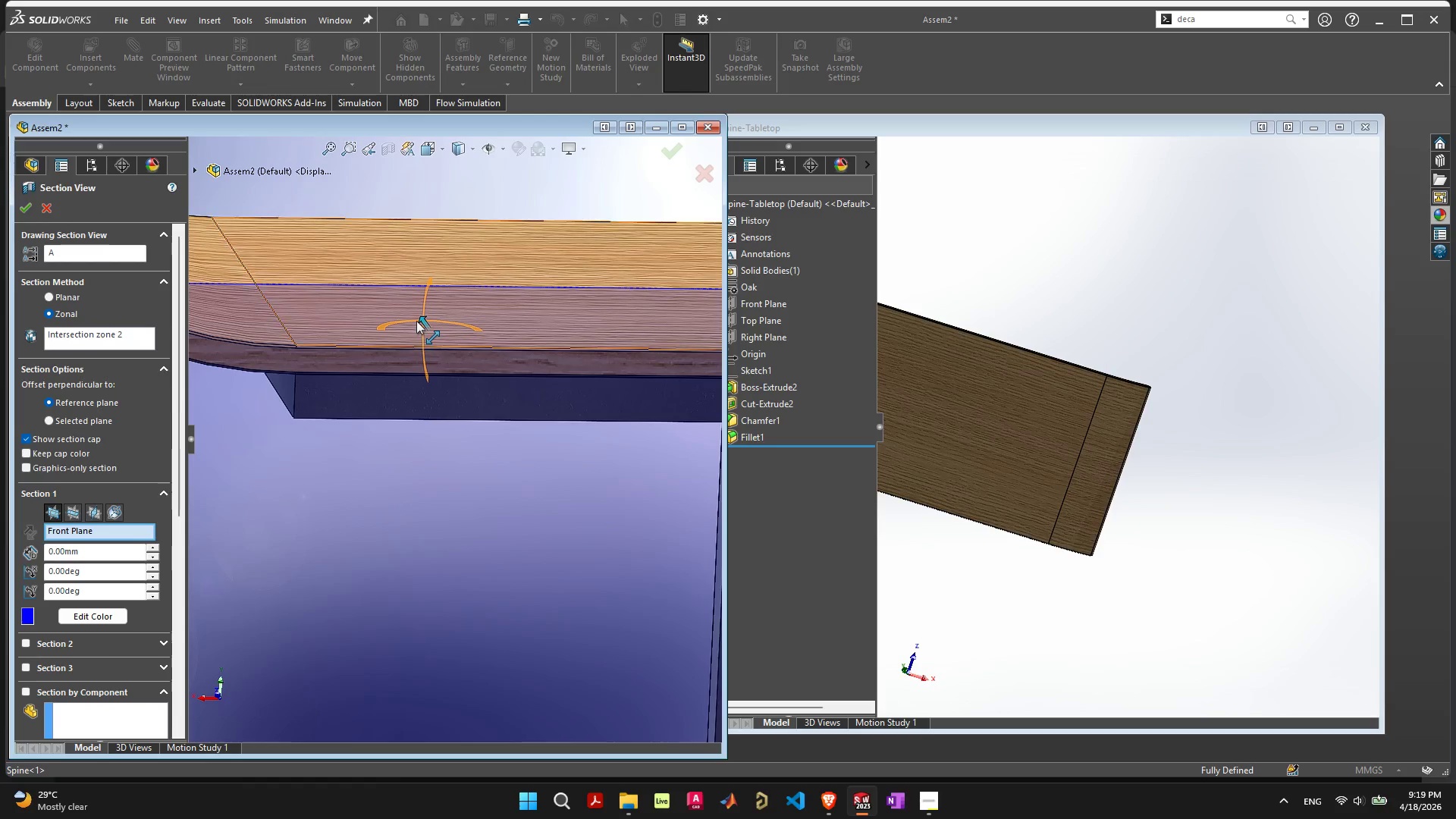 
left_click_drag(start_coordinate=[419, 318], to_coordinate=[495, 233])
 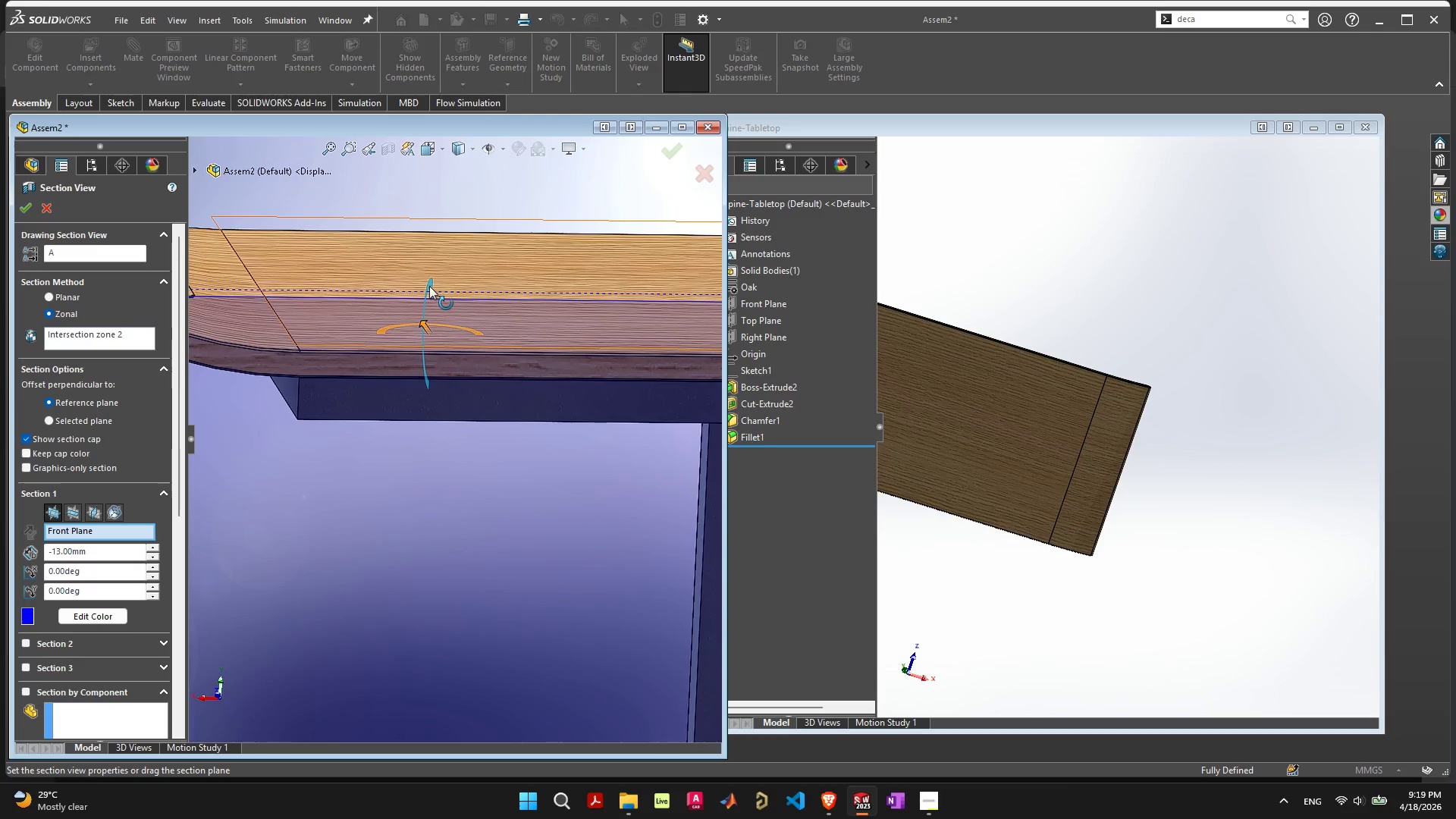 
scroll: coordinate [556, 457], scroll_direction: down, amount: 9.0
 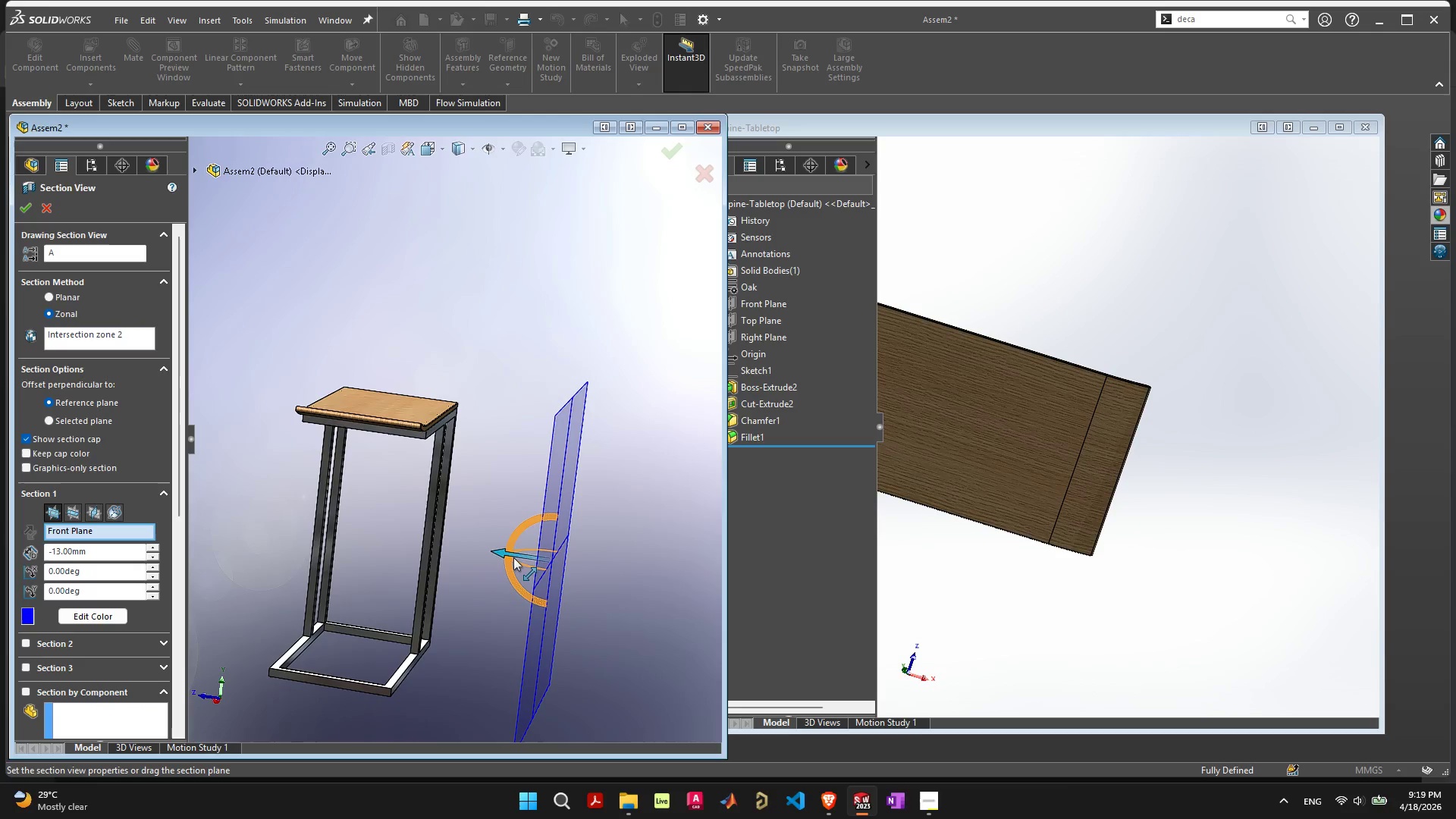 
left_click_drag(start_coordinate=[513, 557], to_coordinate=[290, 477])
 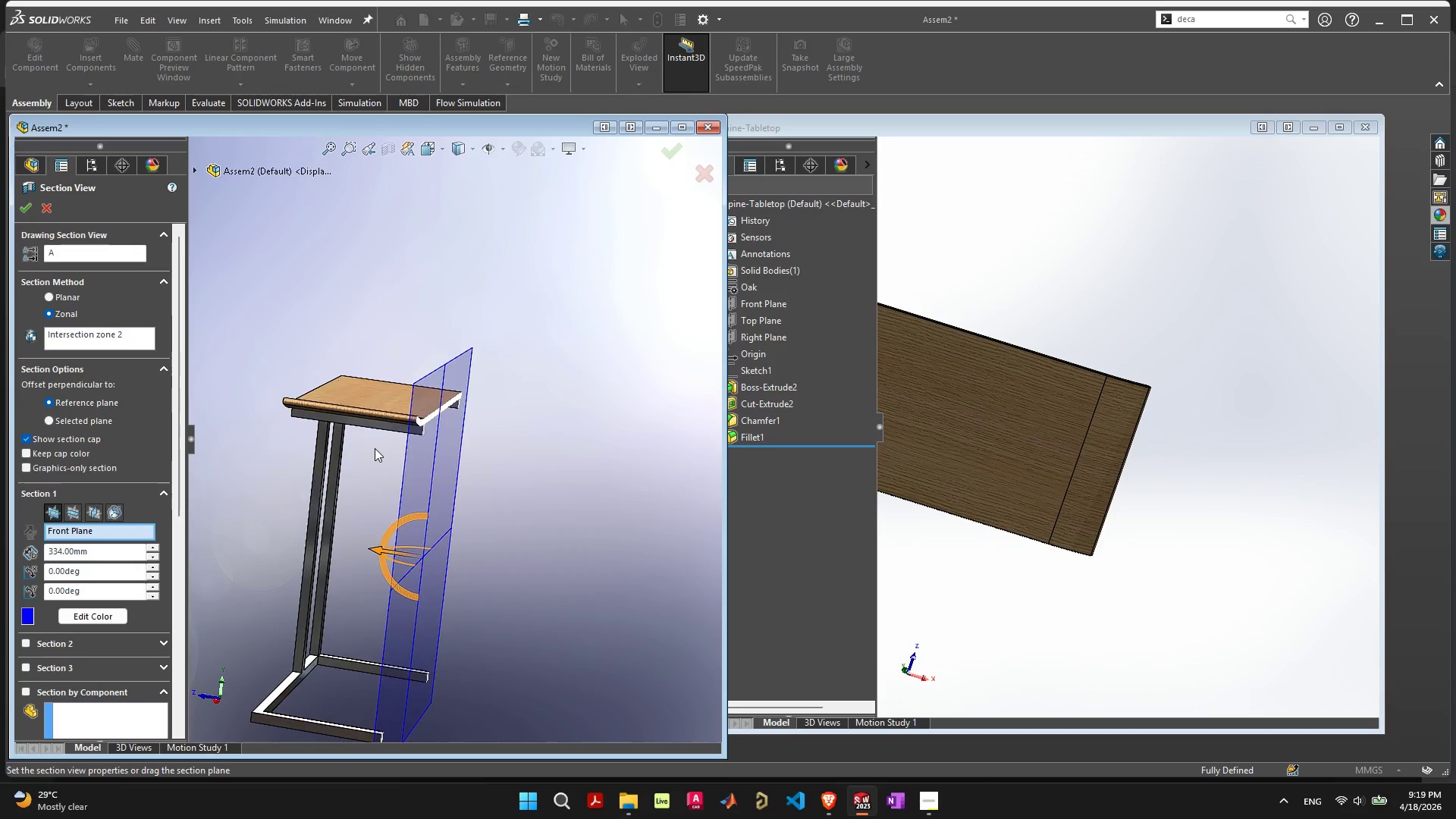 
scroll: coordinate [375, 448], scroll_direction: up, amount: 3.0
 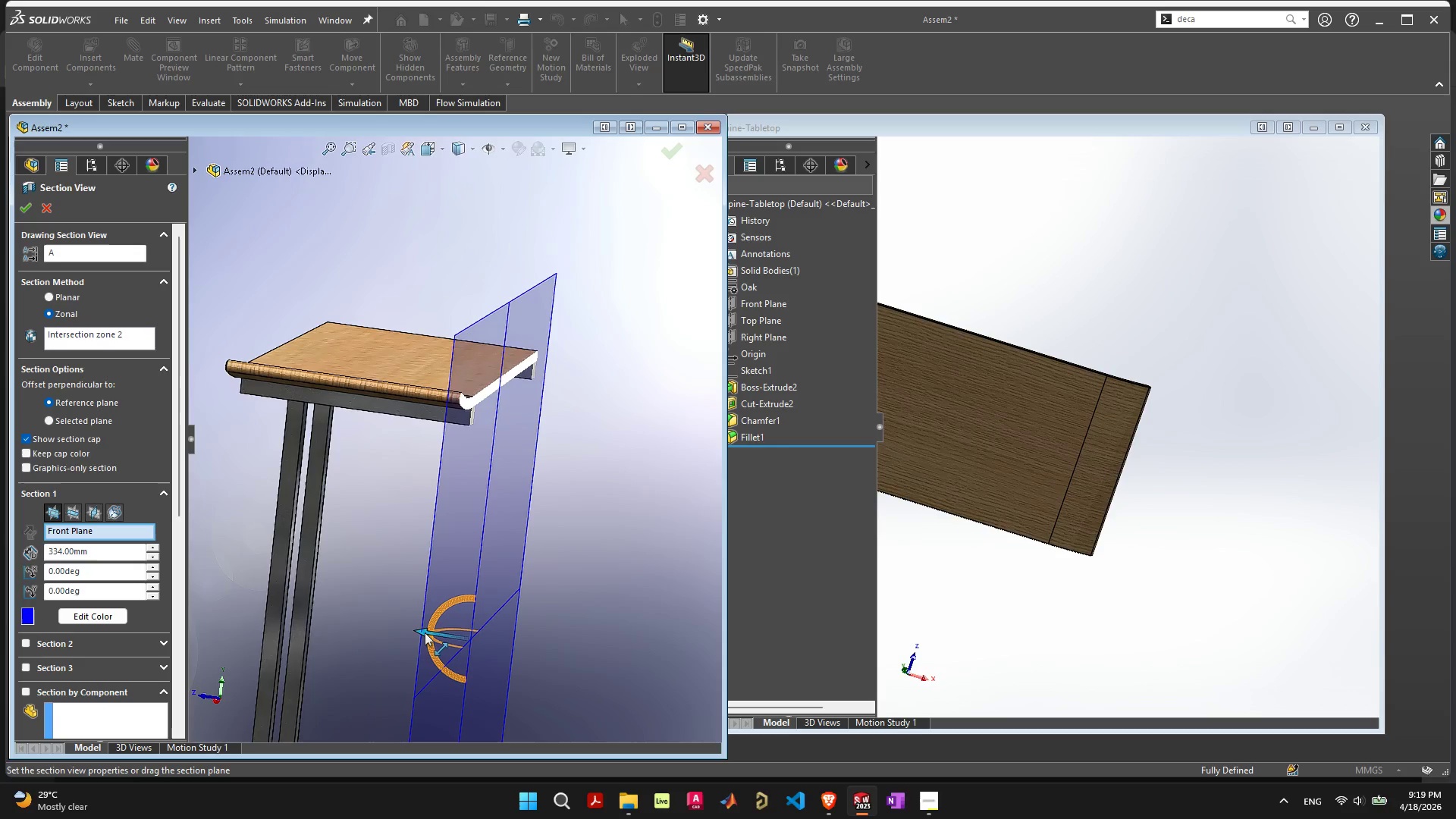 
left_click_drag(start_coordinate=[423, 632], to_coordinate=[453, 643])
 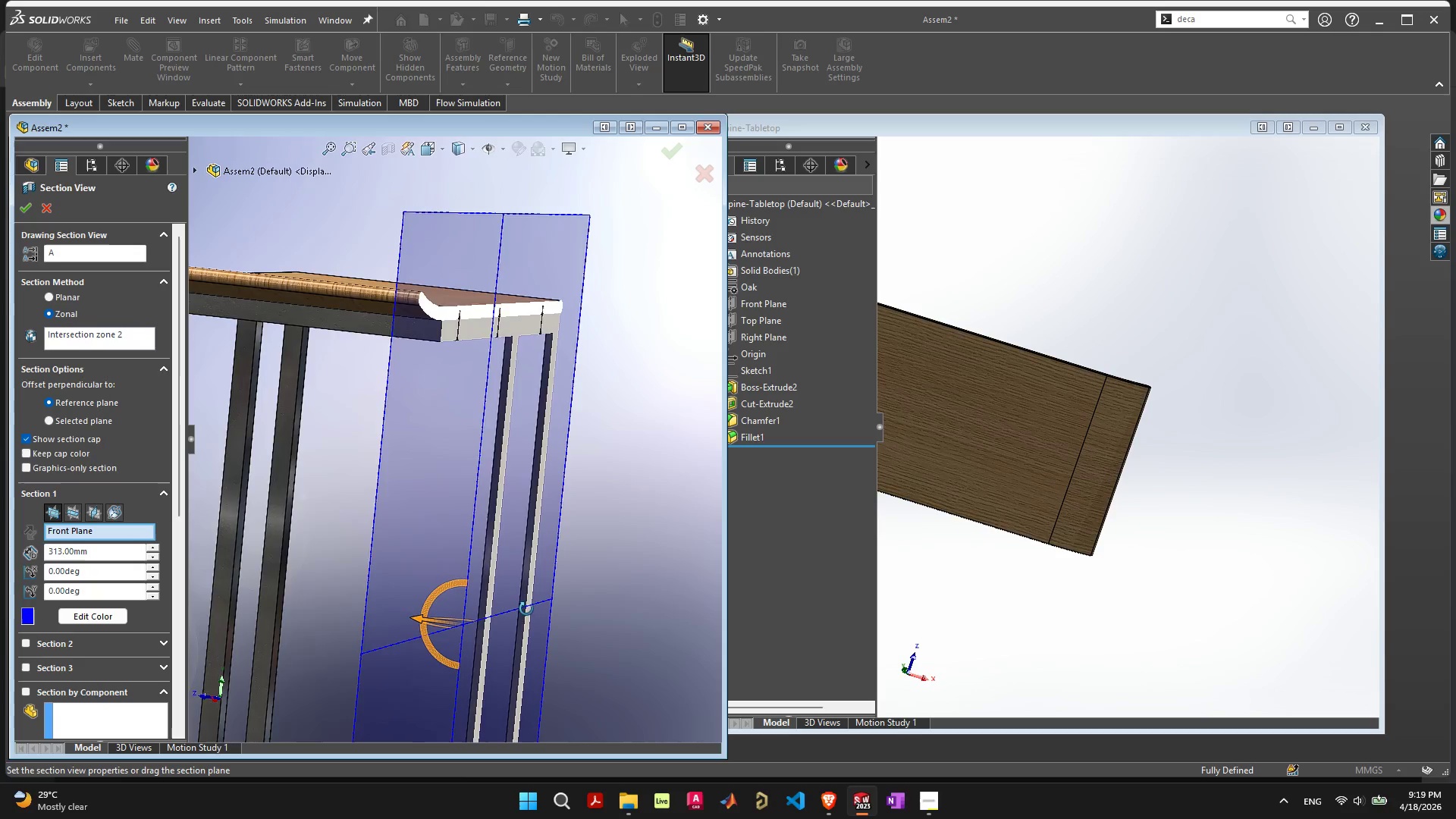 
scroll: coordinate [350, 234], scroll_direction: up, amount: 14.0
 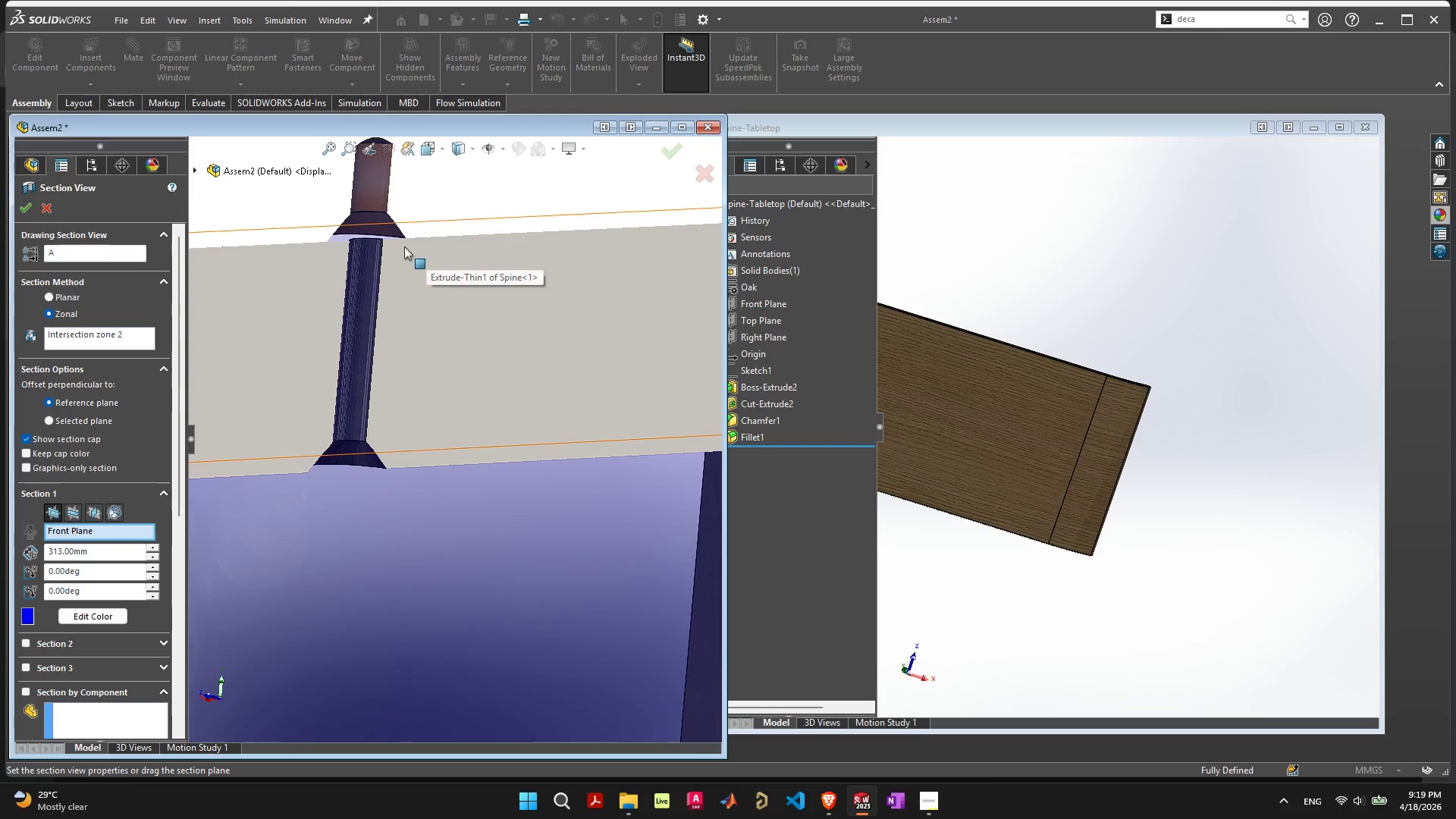 
scroll: coordinate [412, 280], scroll_direction: none, amount: 0.0
 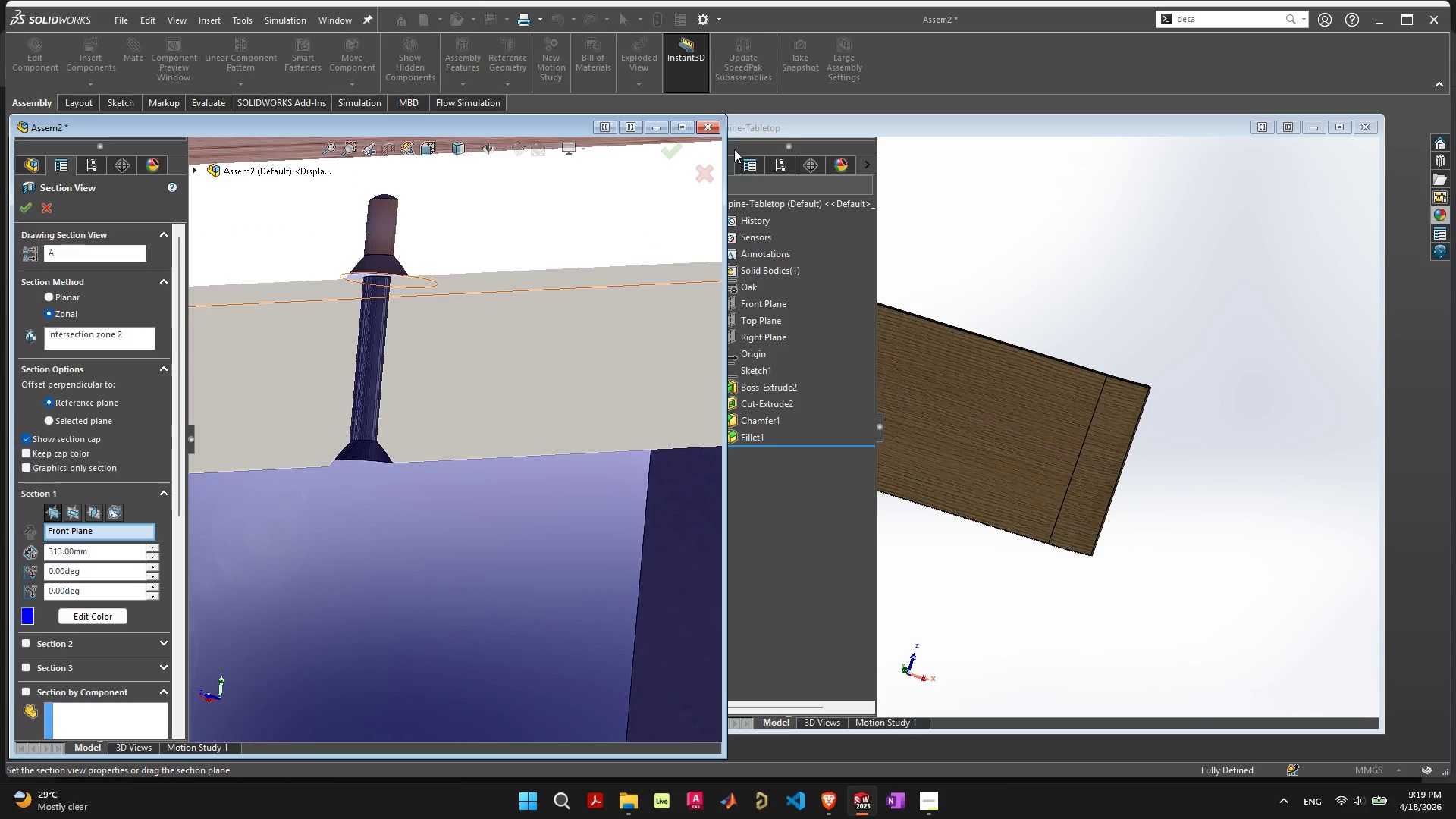 
left_click([701, 177])
 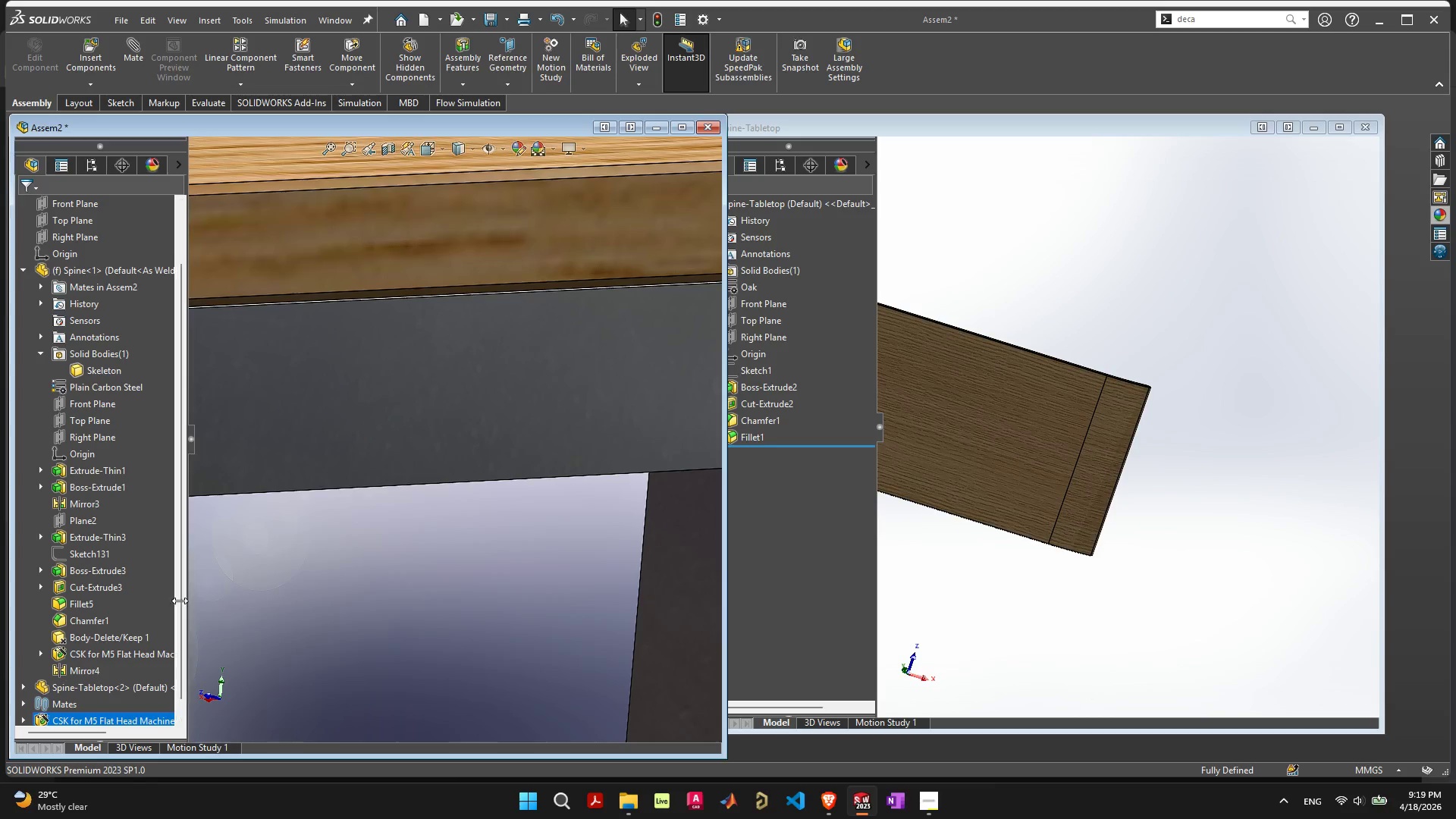 
scroll: coordinate [127, 663], scroll_direction: down, amount: 4.0
 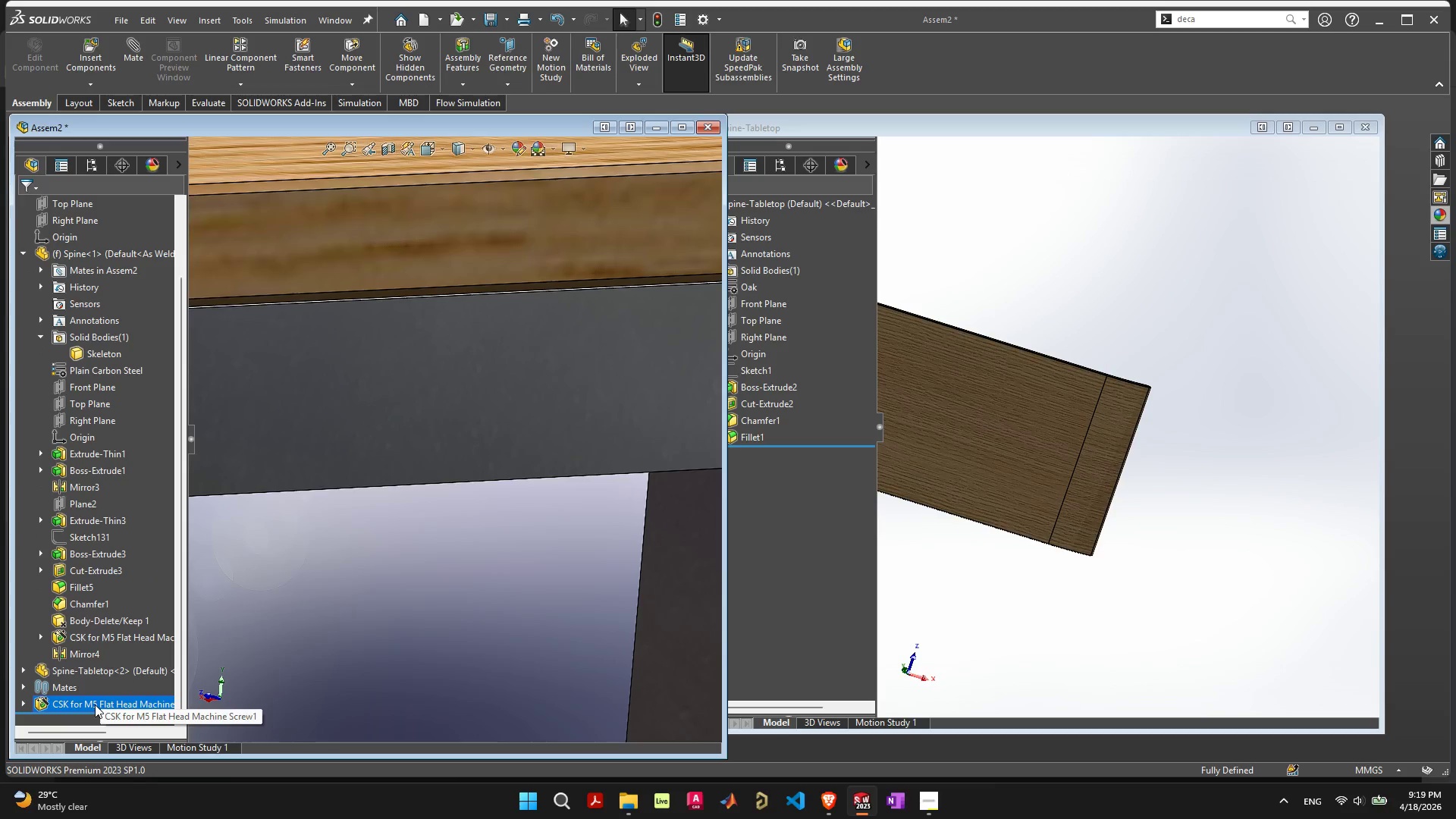 
right_click([95, 704])
 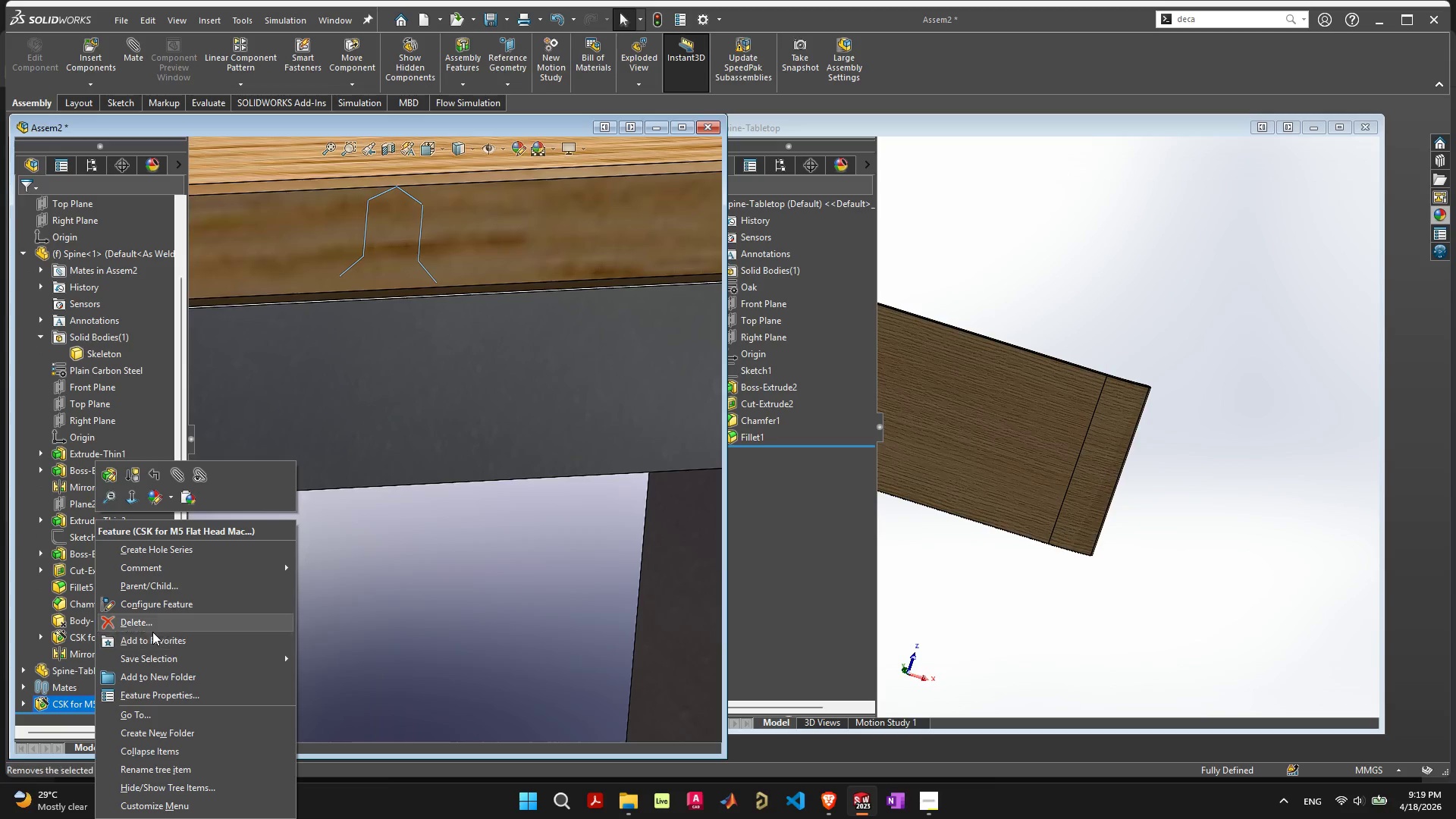 
left_click([157, 625])
 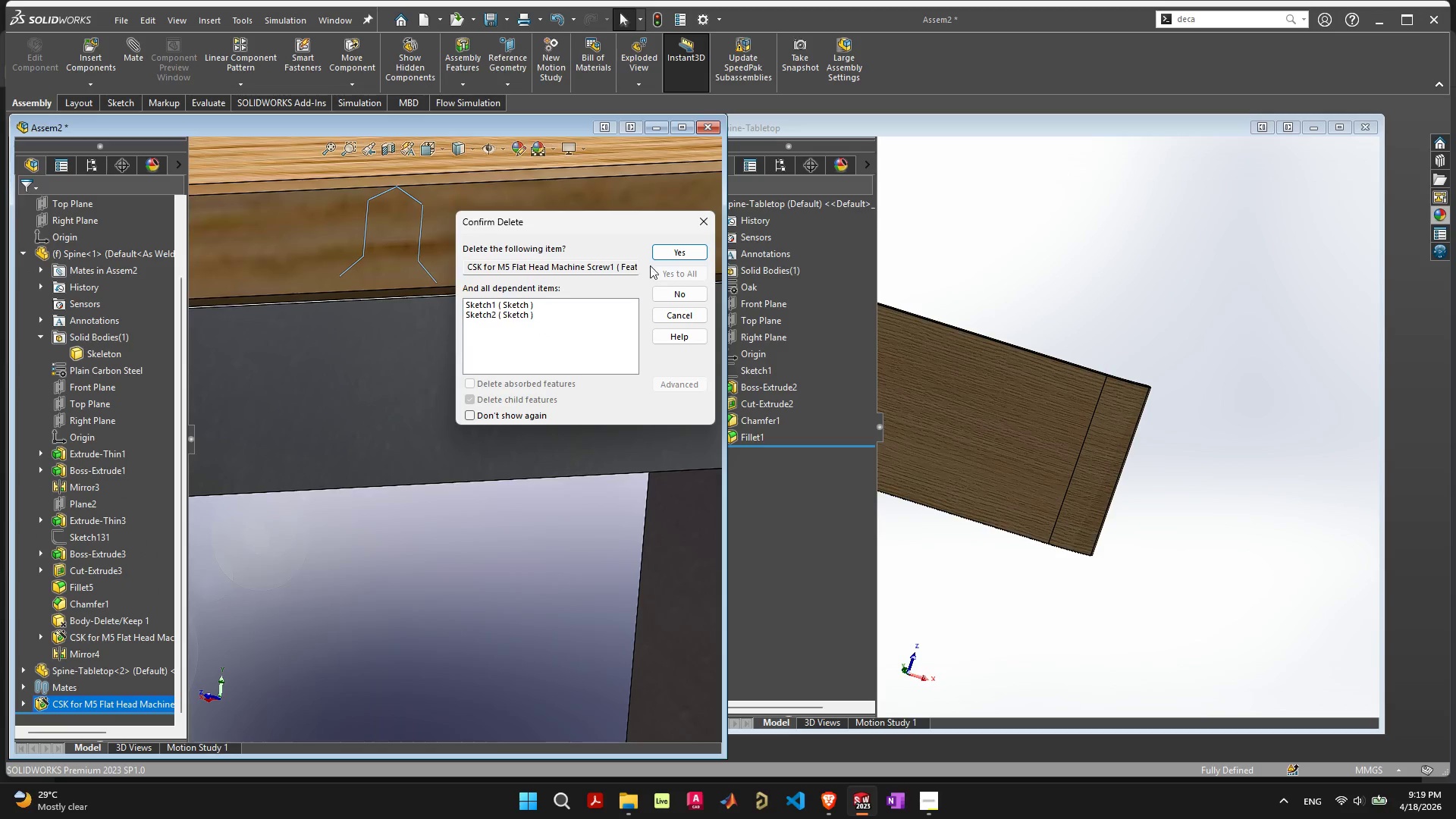 
left_click([667, 256])
 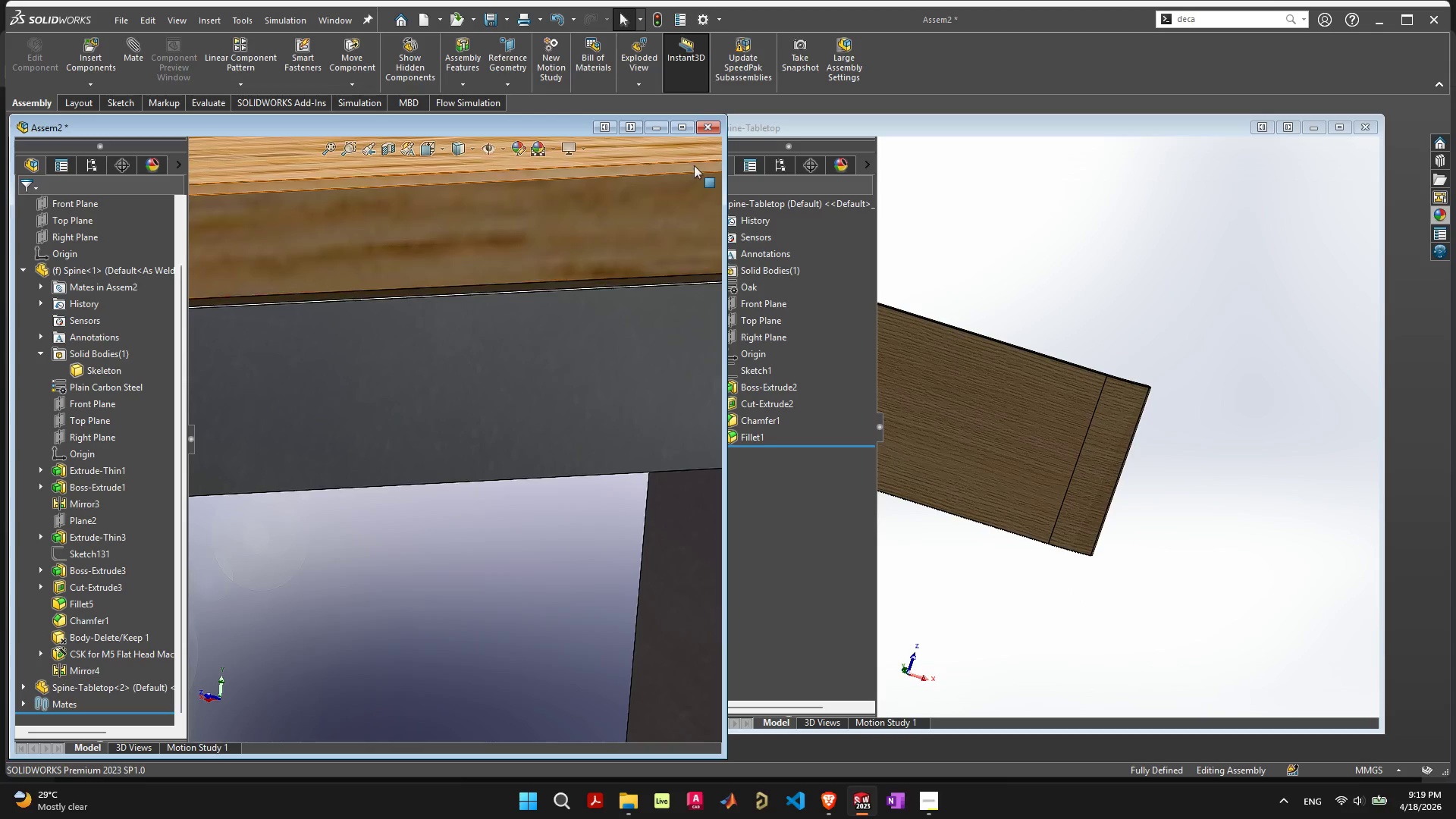 
left_click([666, 129])
 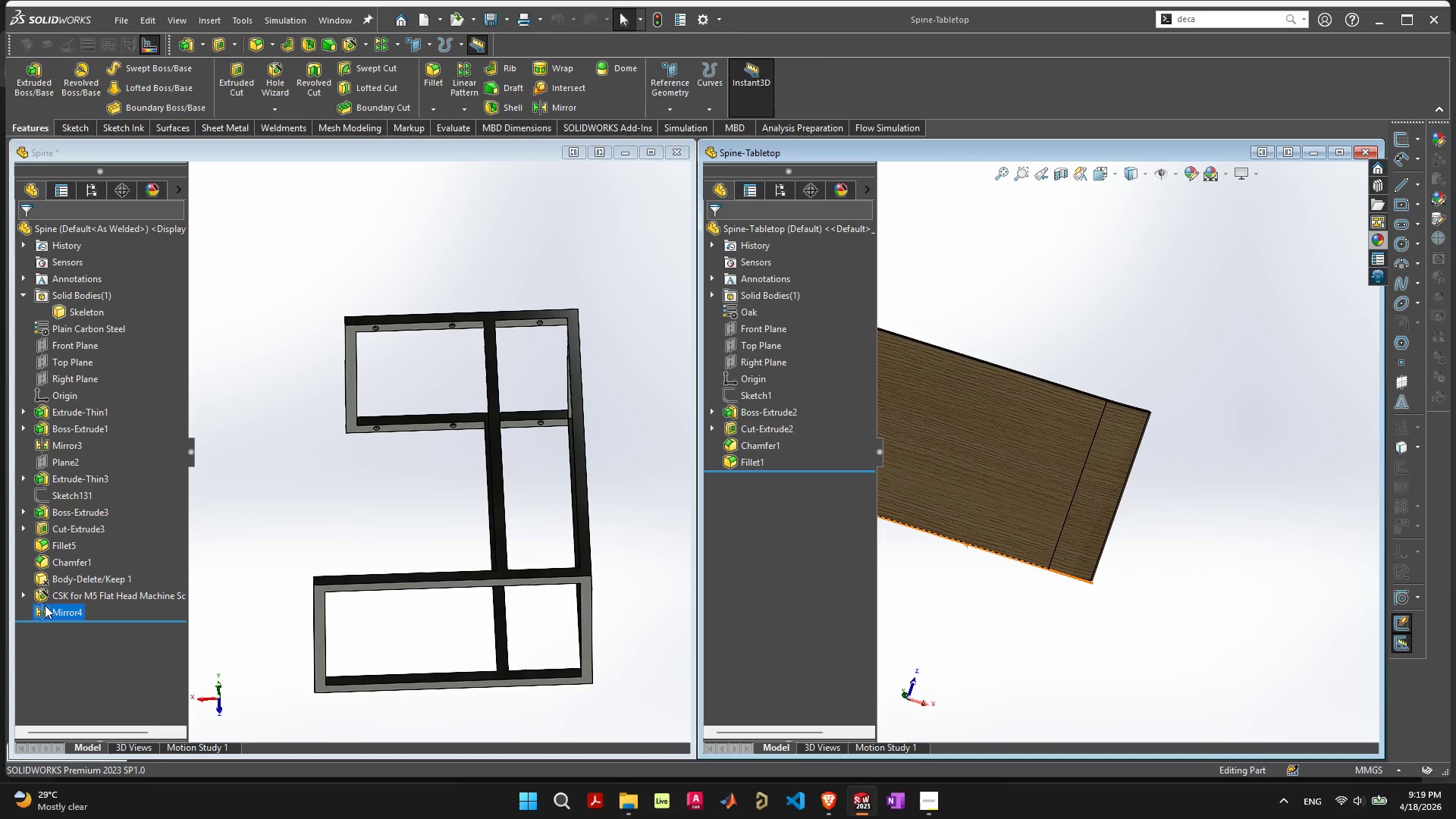 
right_click([52, 598])
 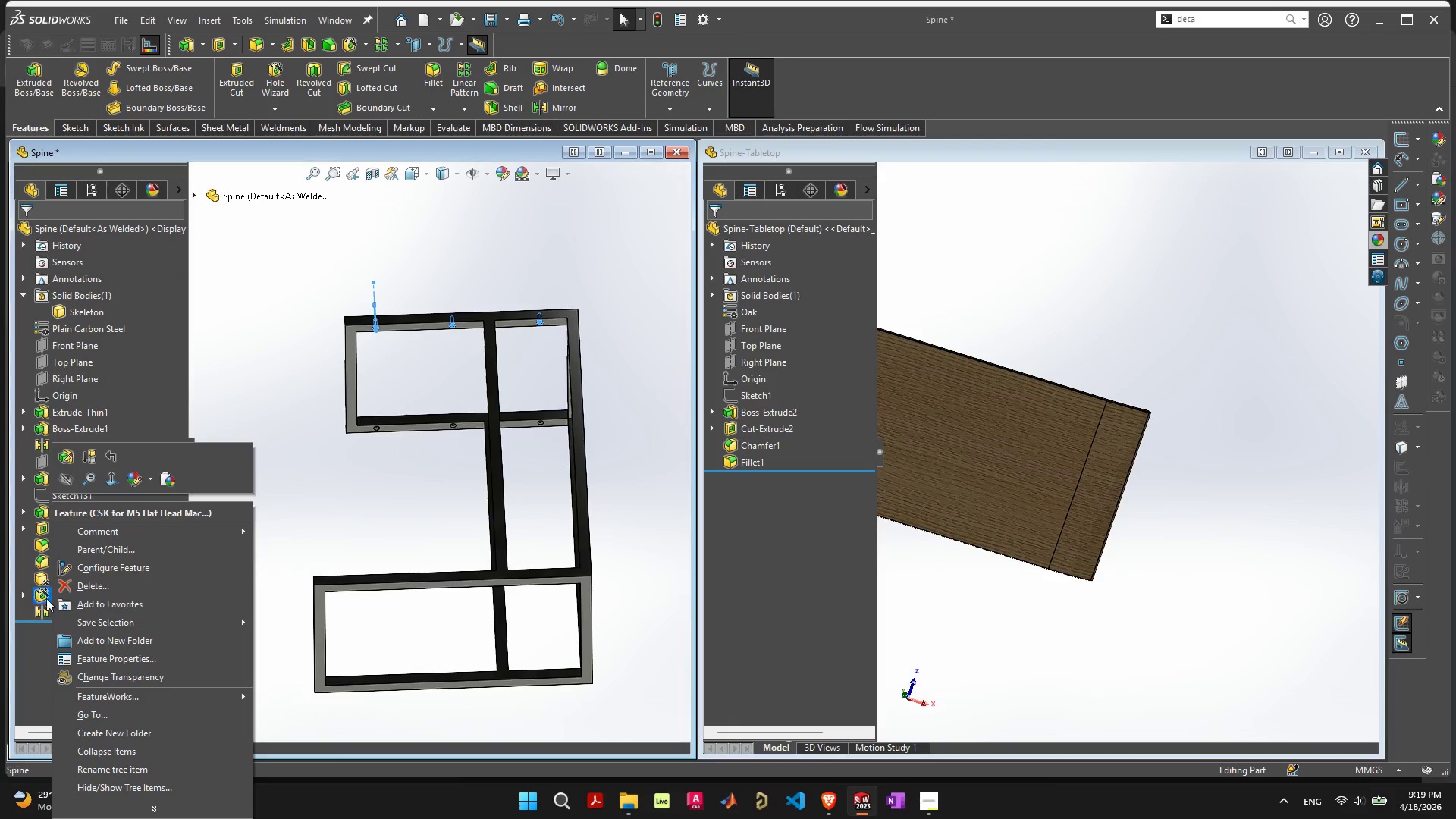 
left_click([87, 588])
 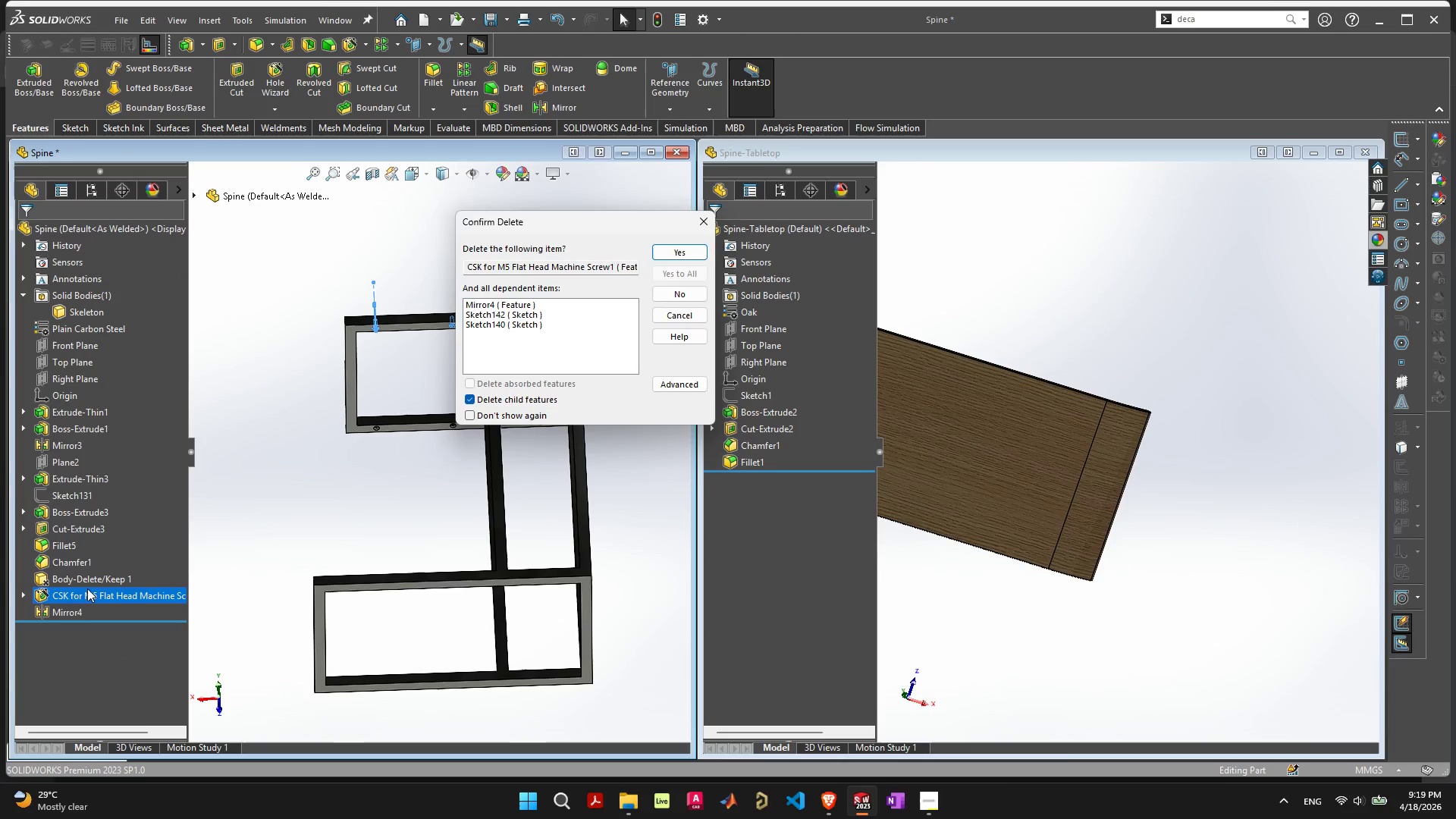 
key(Enter)
 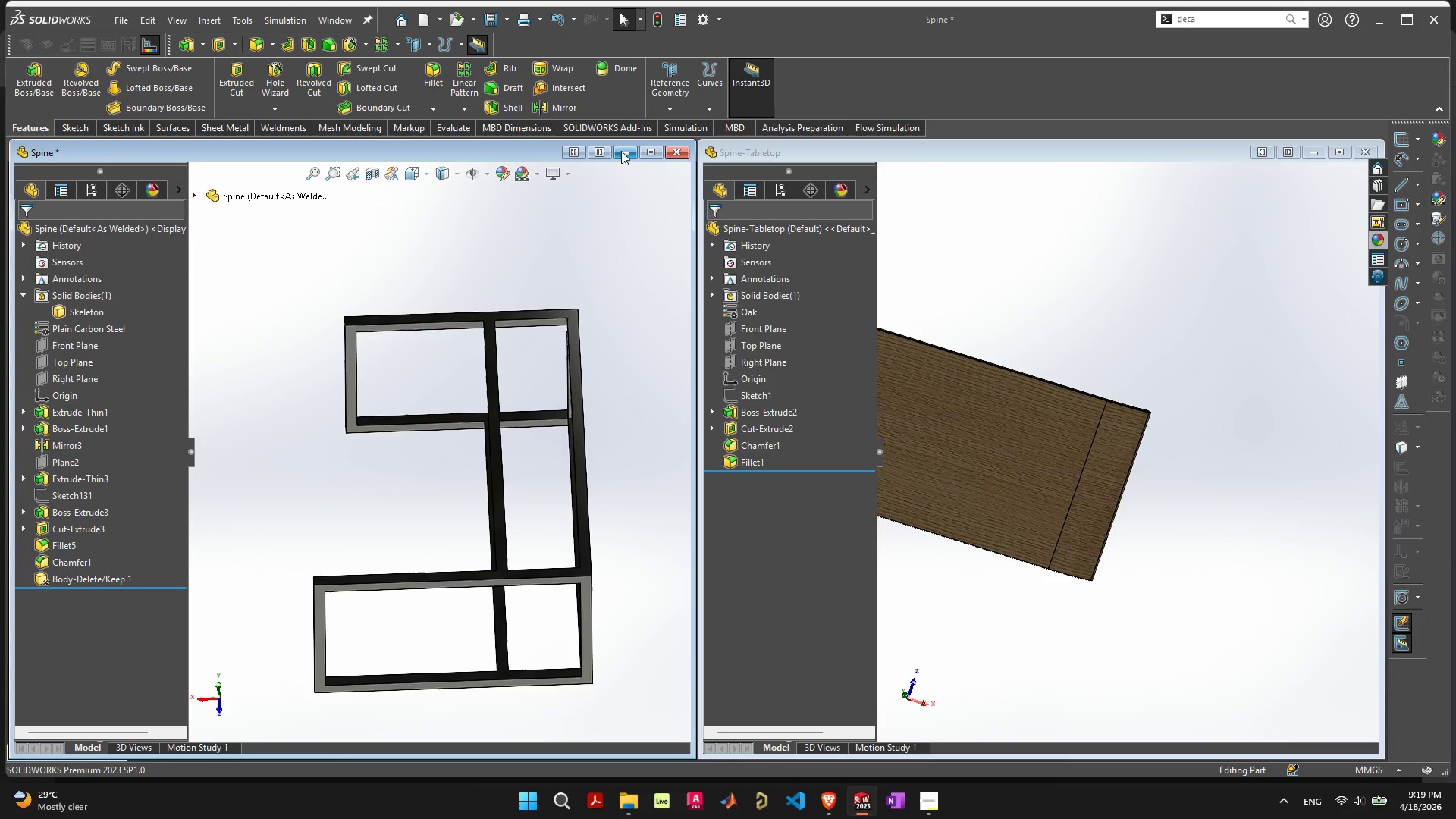 
left_click([621, 151])
 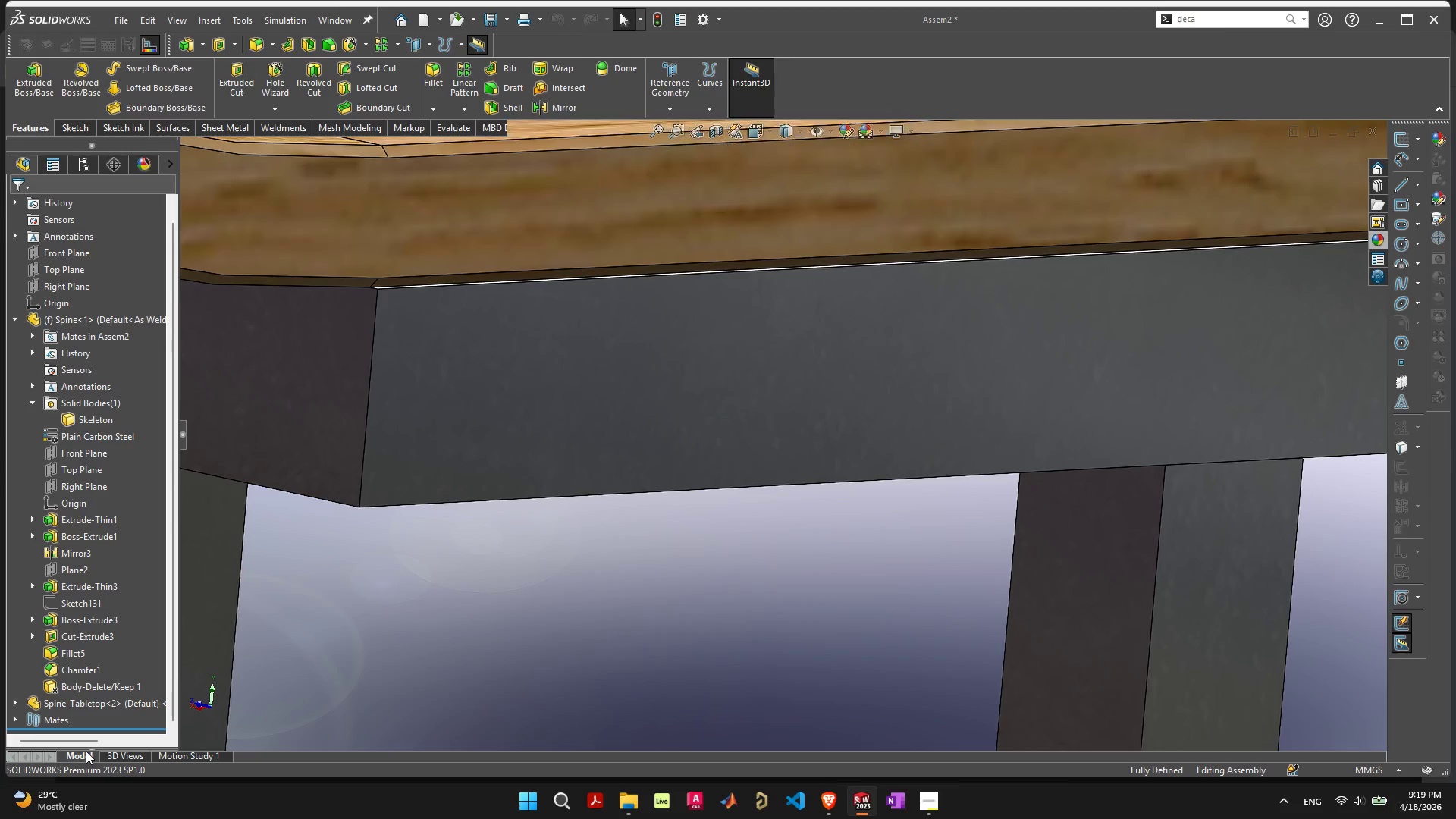 
scroll: coordinate [766, 500], scroll_direction: down, amount: 16.0
 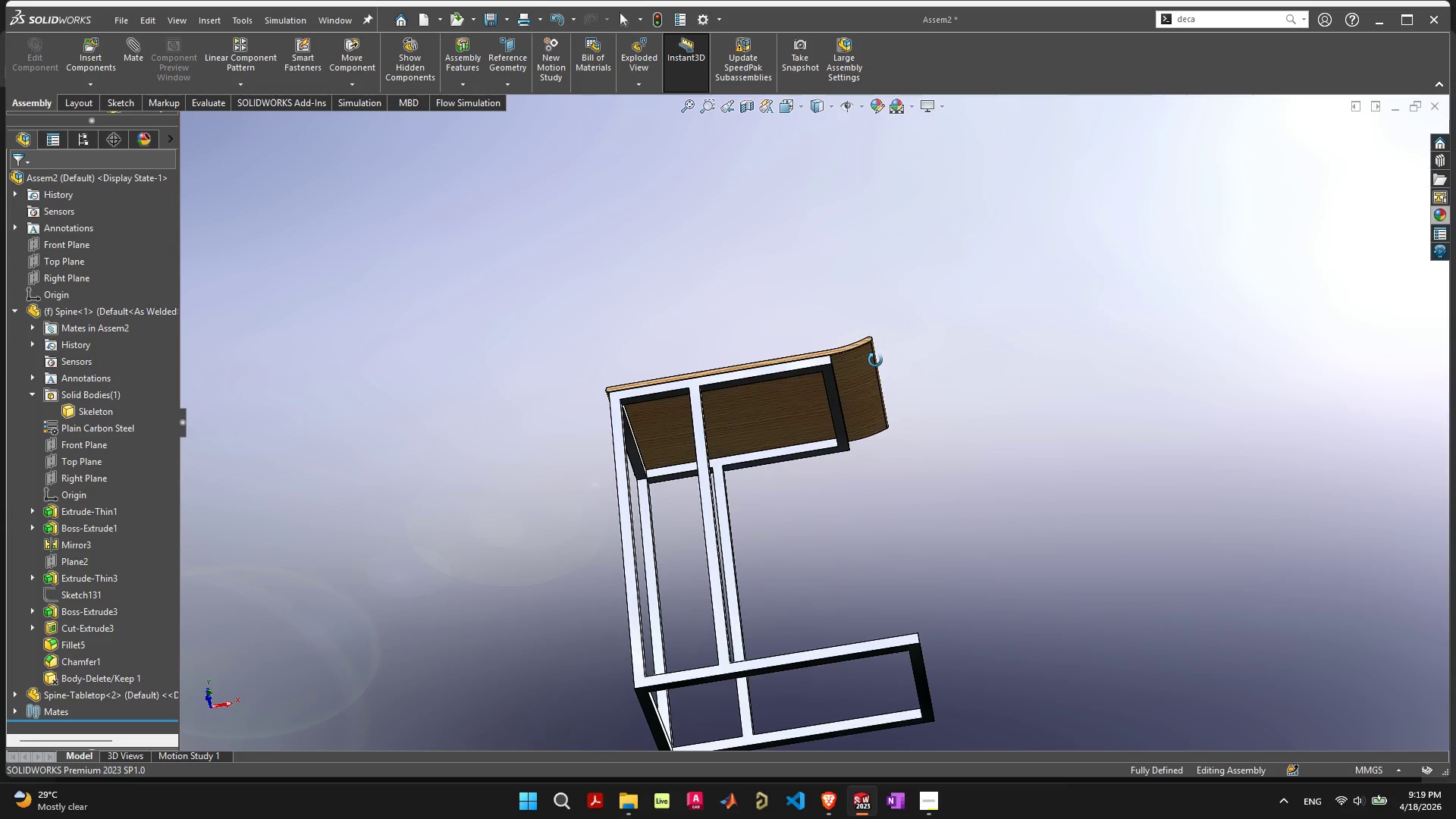 
scroll: coordinate [796, 469], scroll_direction: up, amount: 4.0
 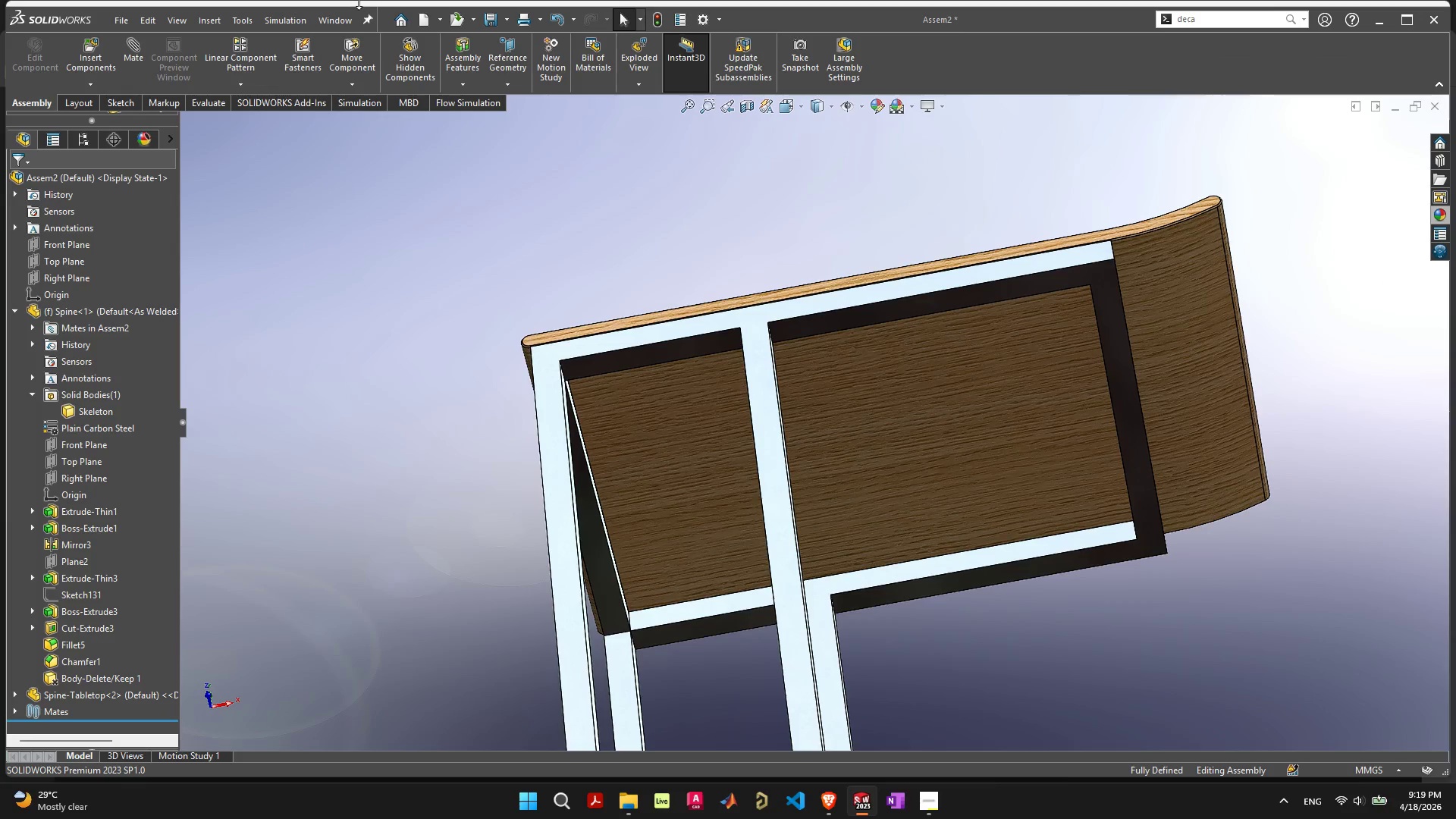 
left_click([28, 101])
 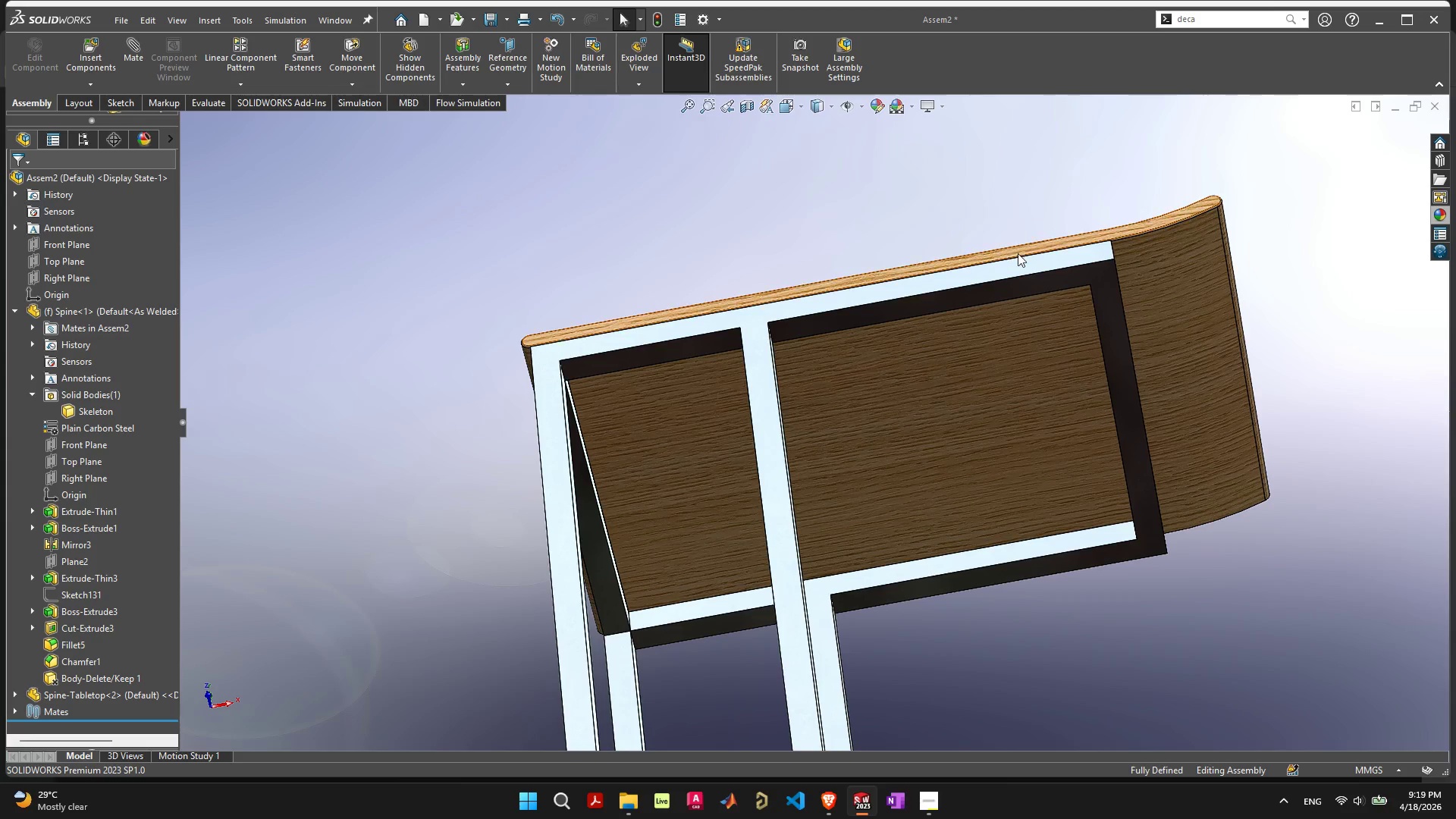 
left_click([1028, 186])
 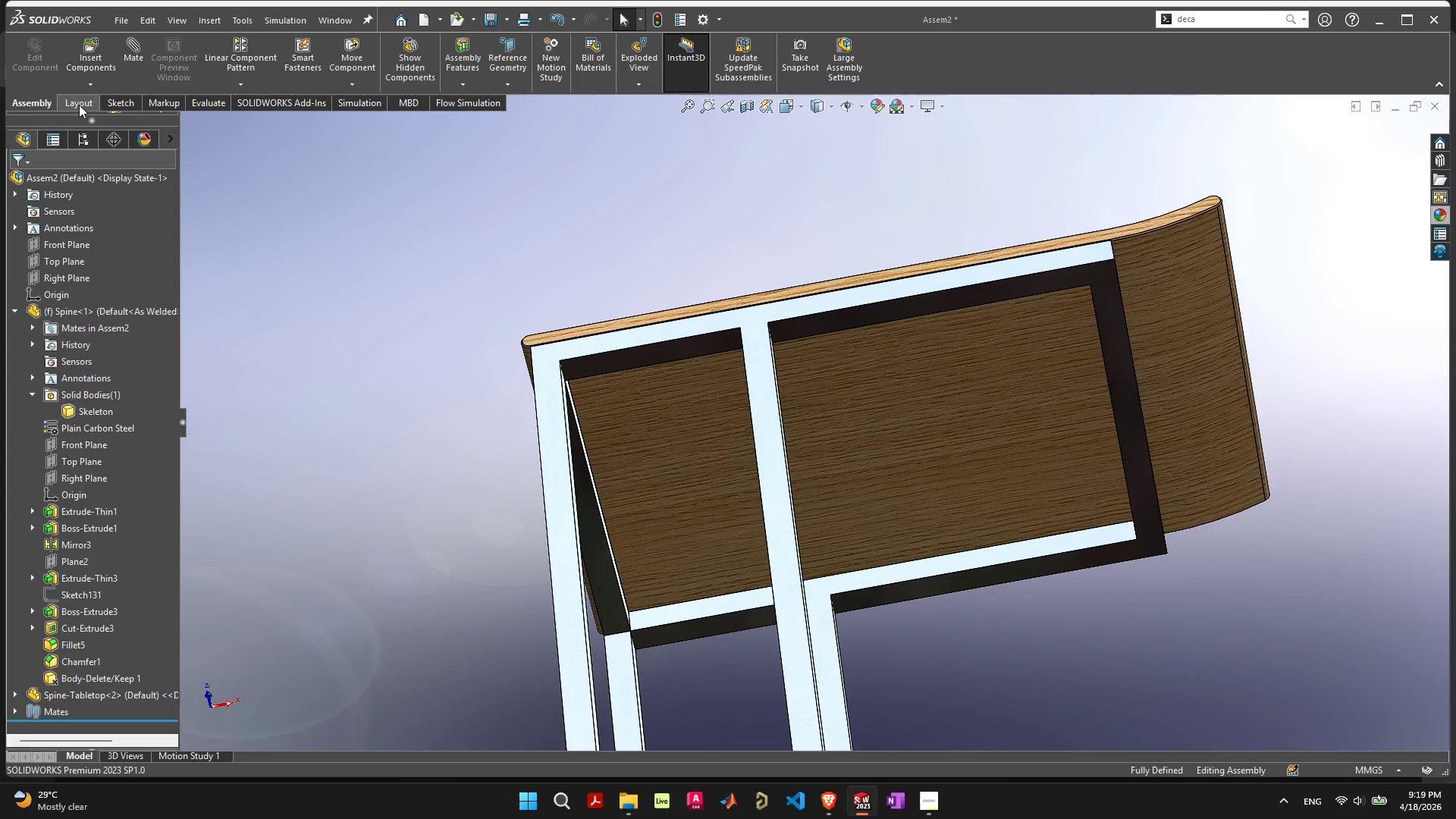 
left_click([479, 71])
 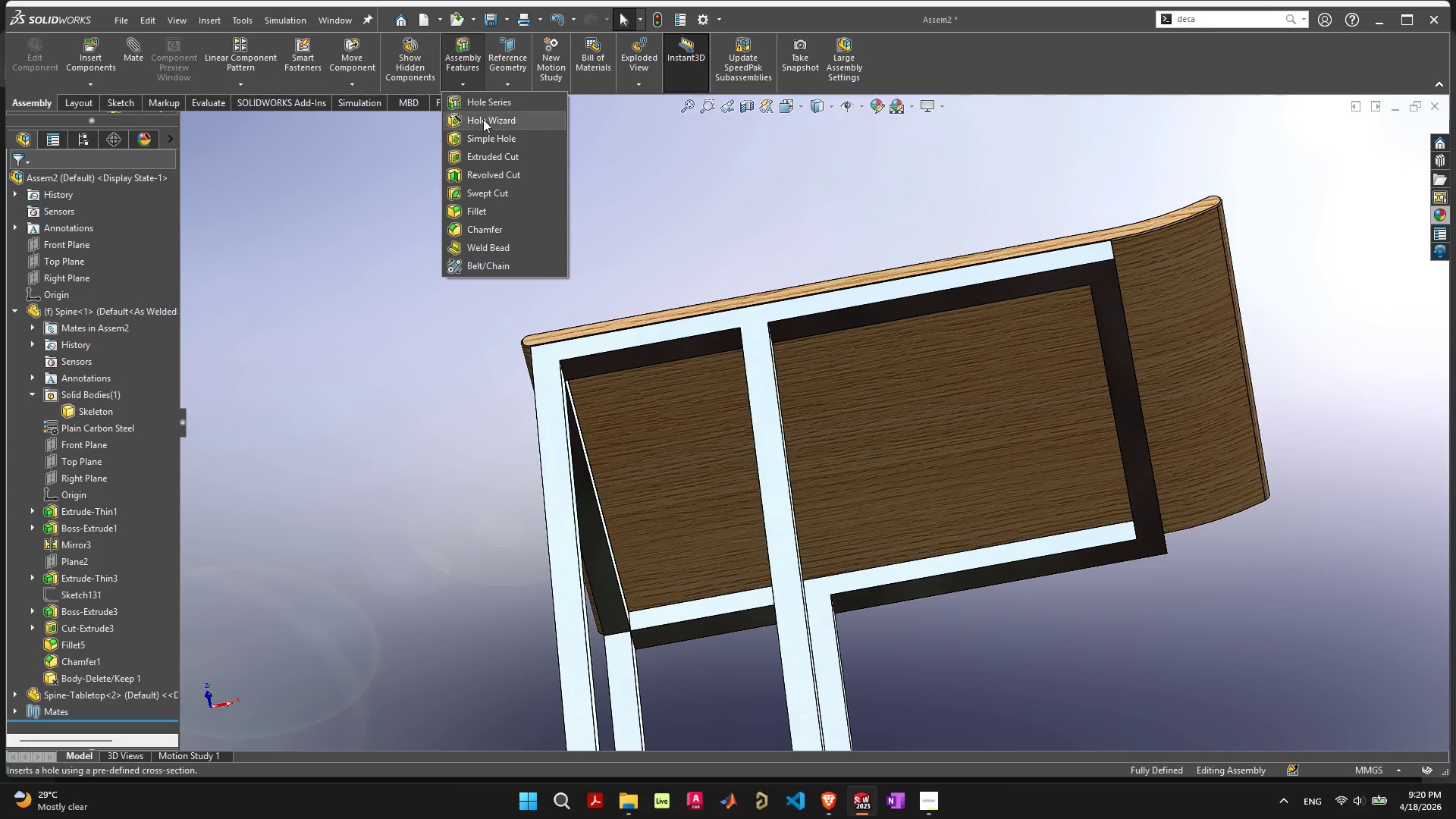 
left_click([484, 124])
 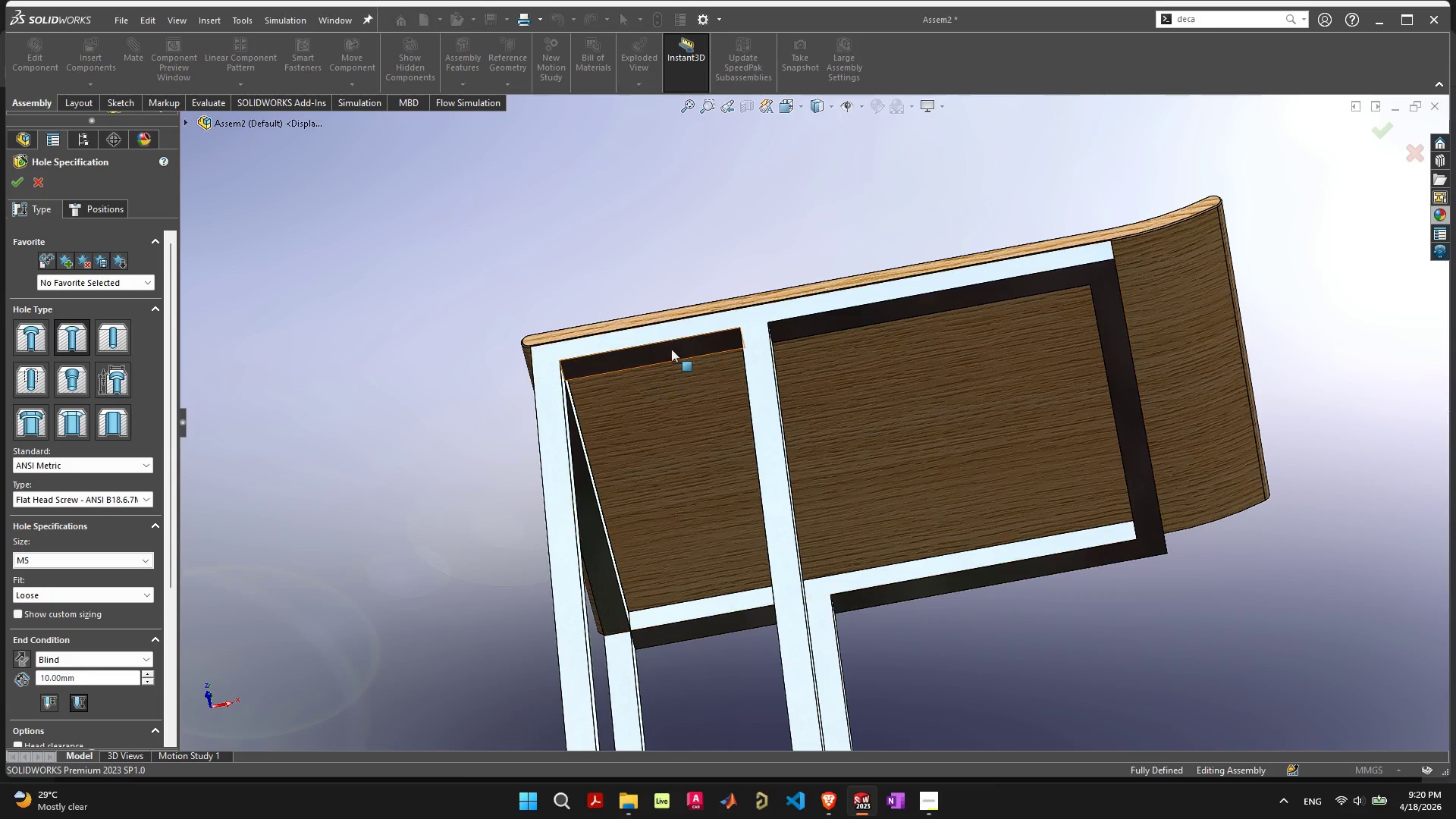 
wait(5.47)
 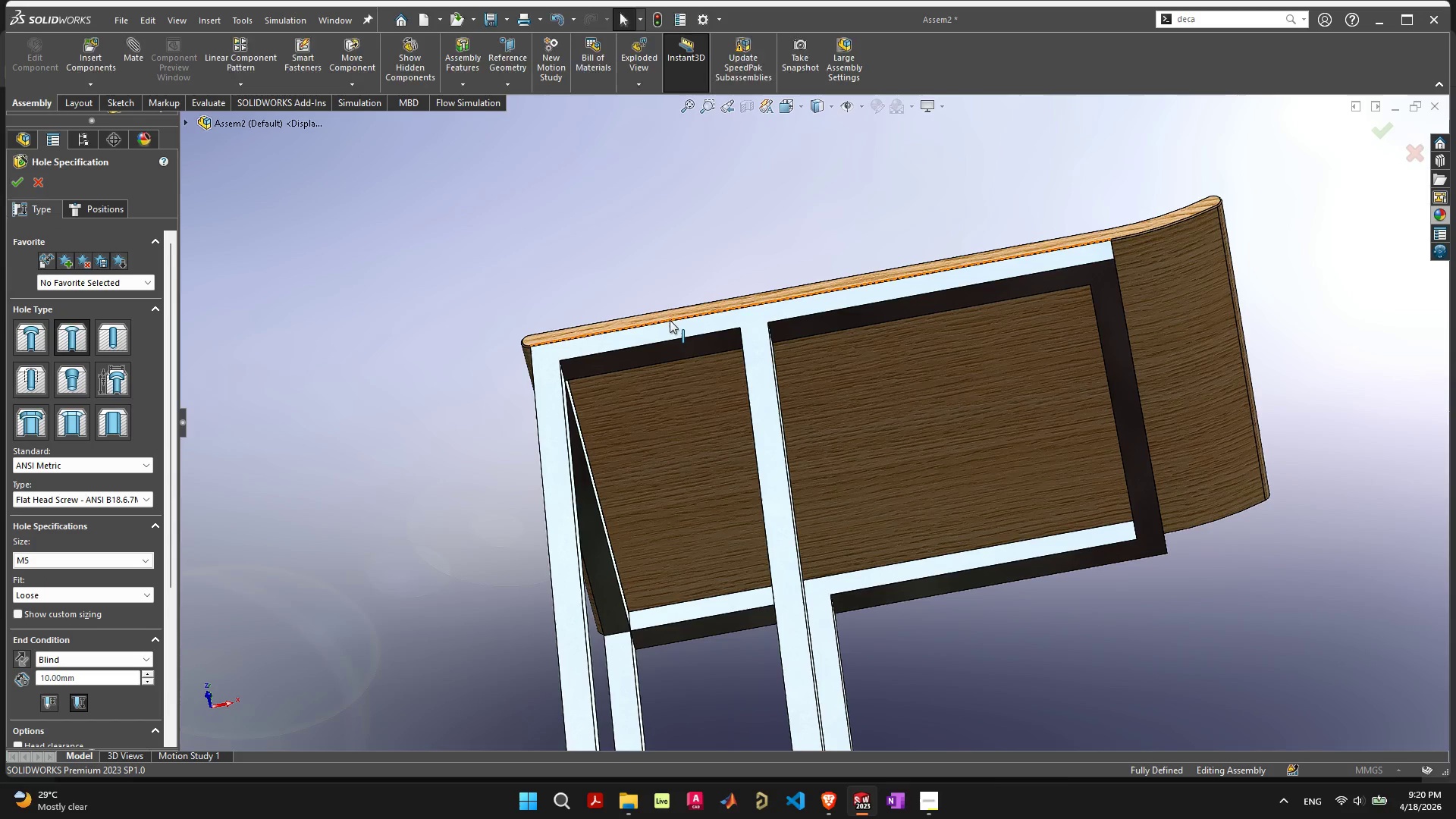 
left_click([99, 201])
 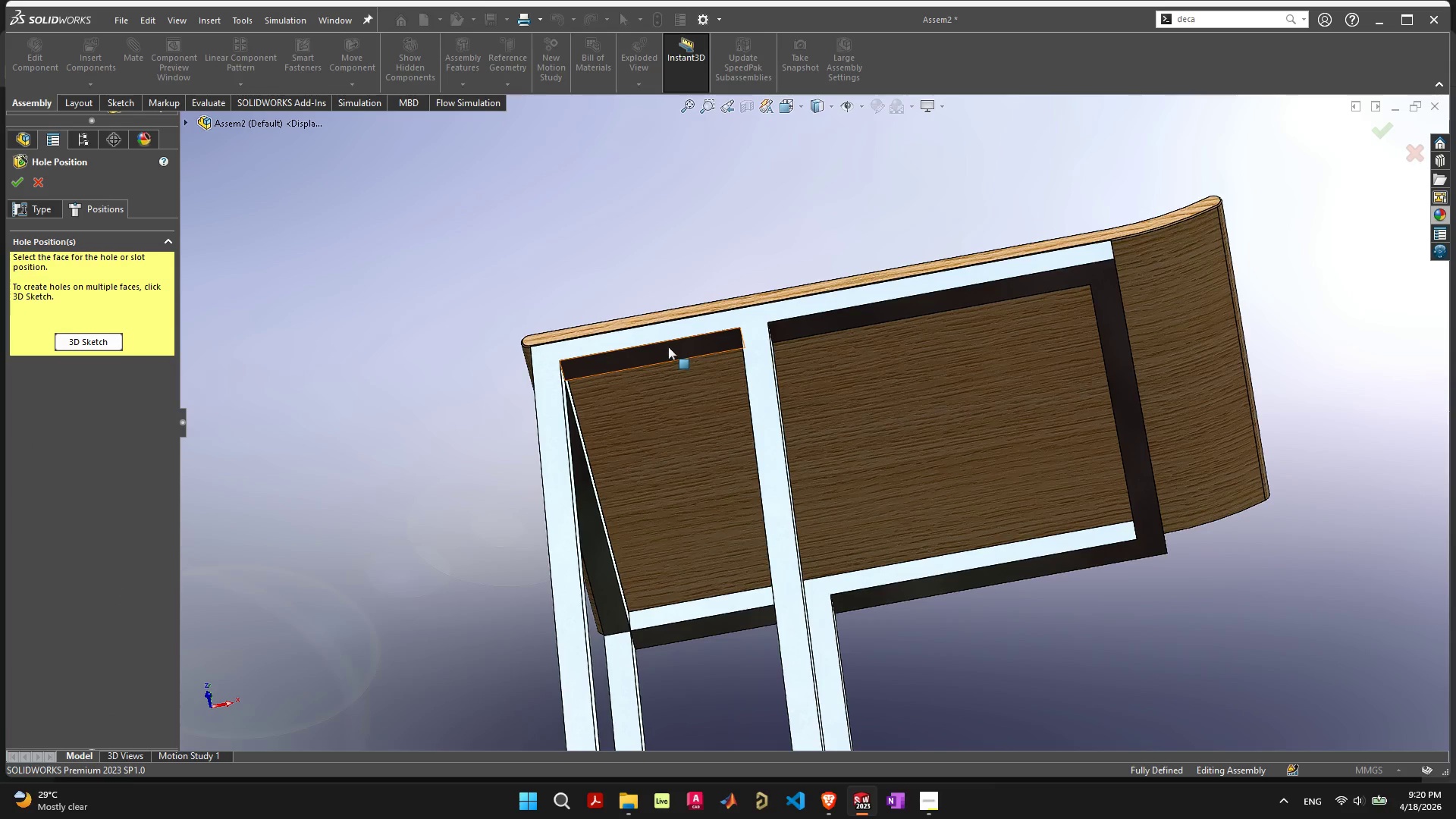 
left_click([660, 353])
 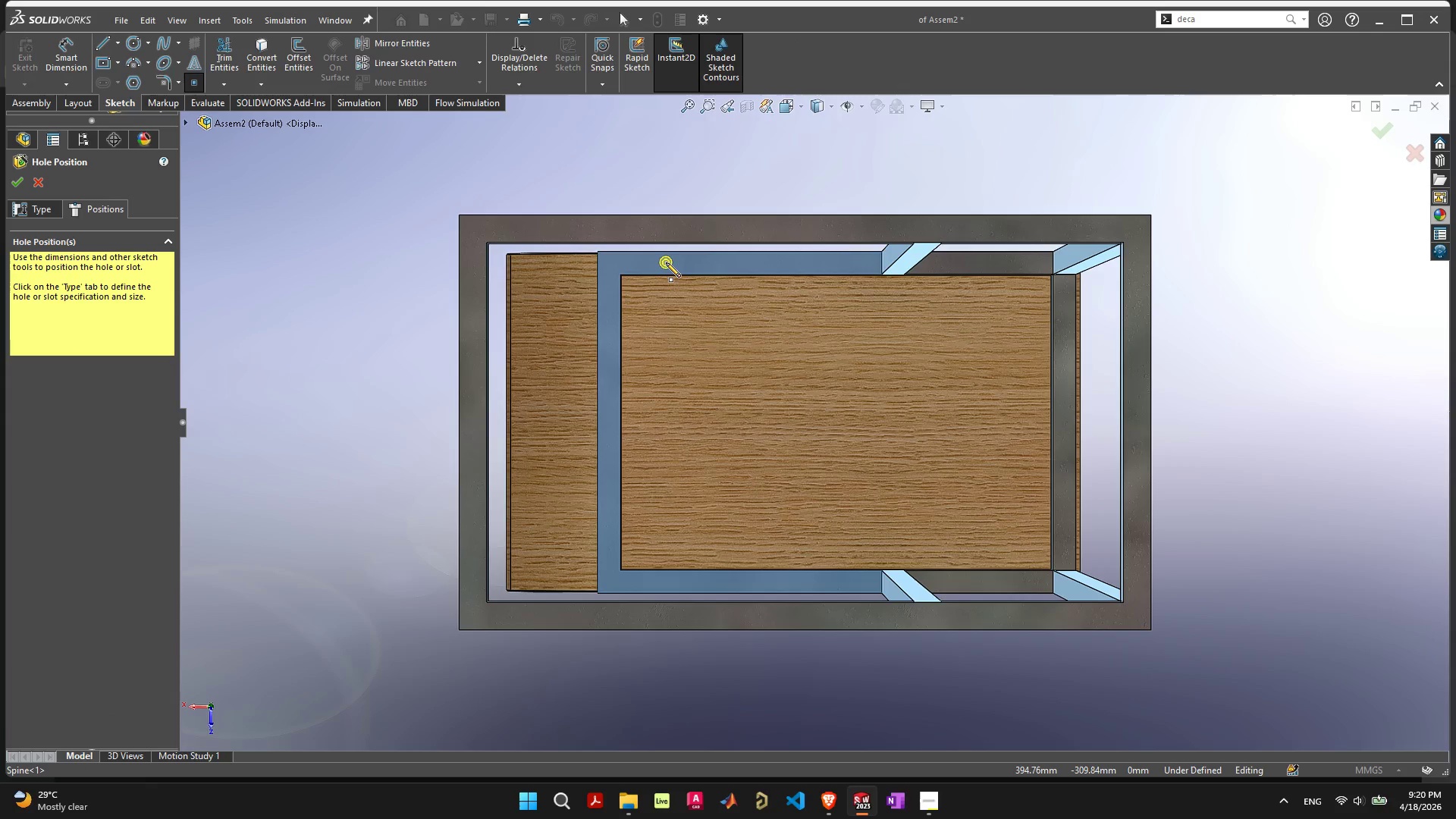 
wait(9.05)
 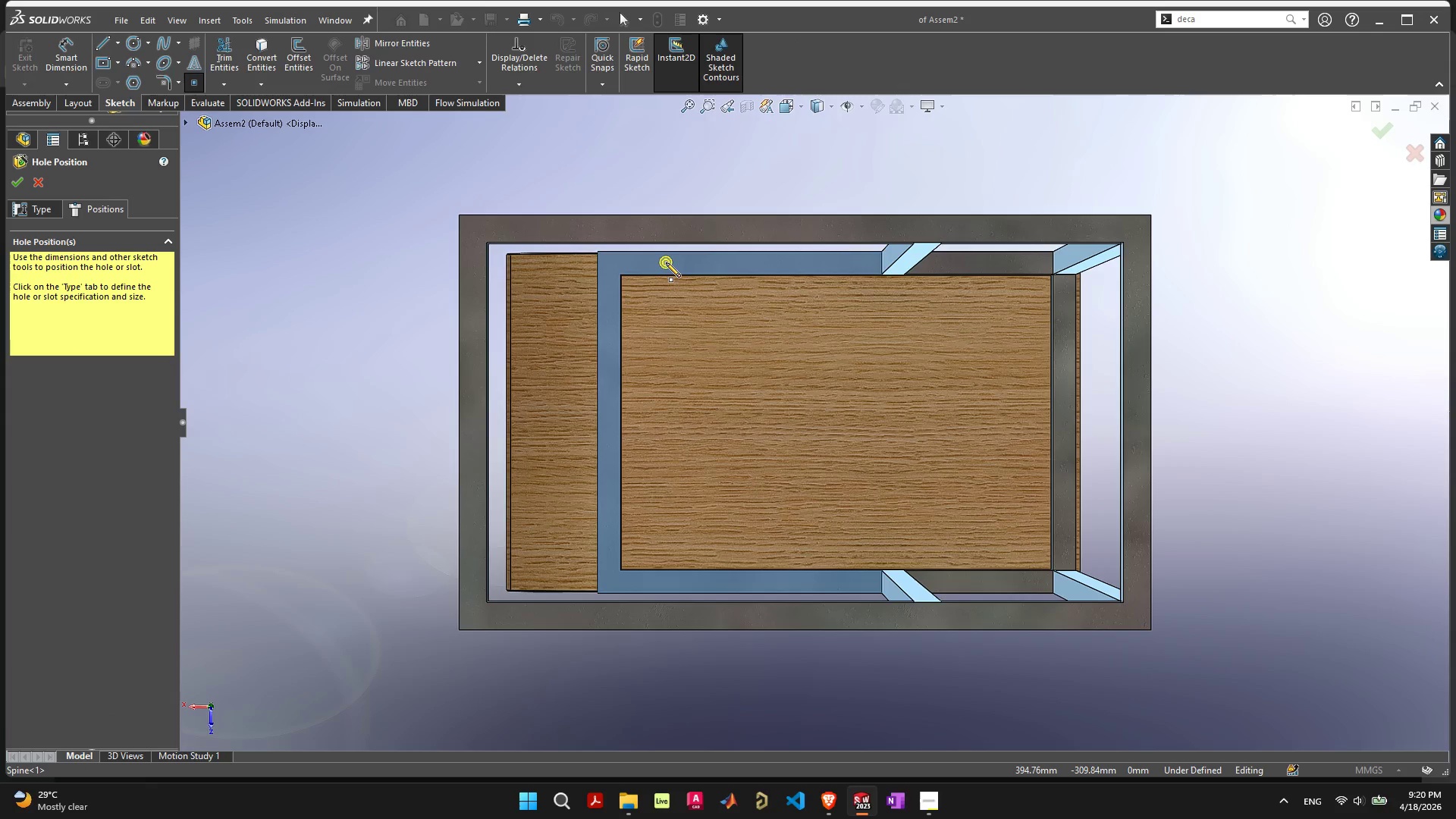 
left_click([646, 262])
 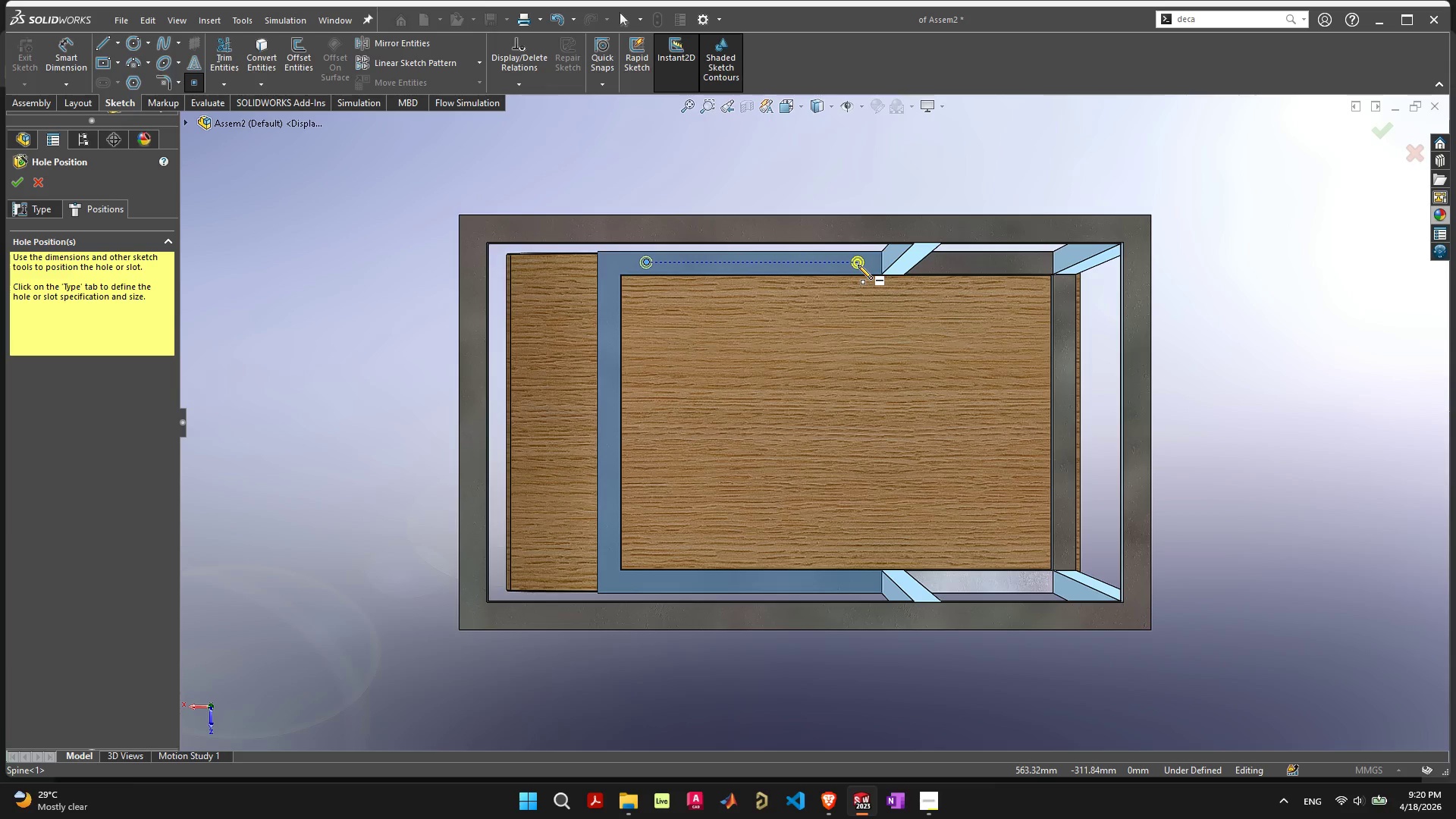 
left_click([858, 265])
 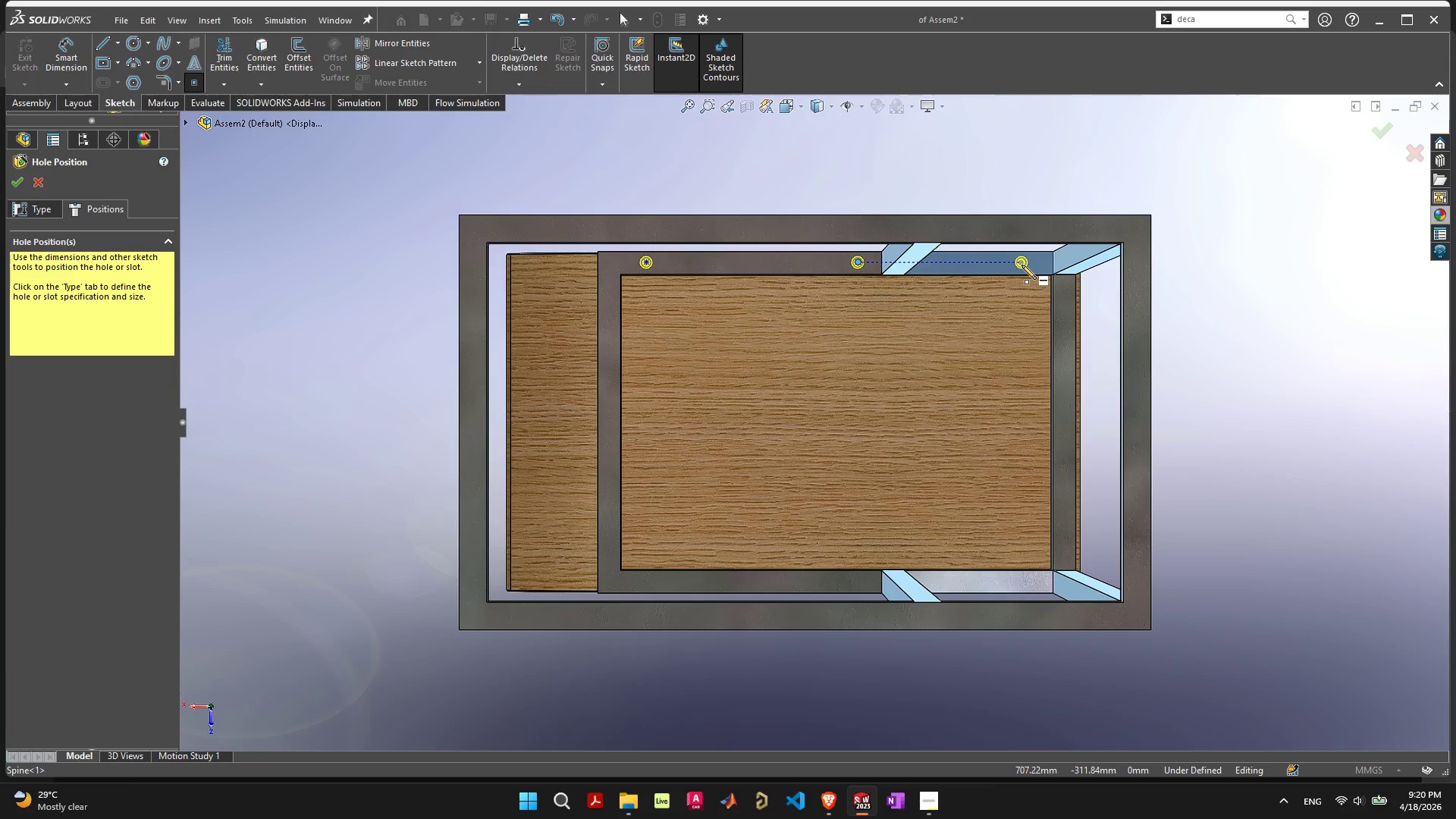 
left_click([1021, 265])
 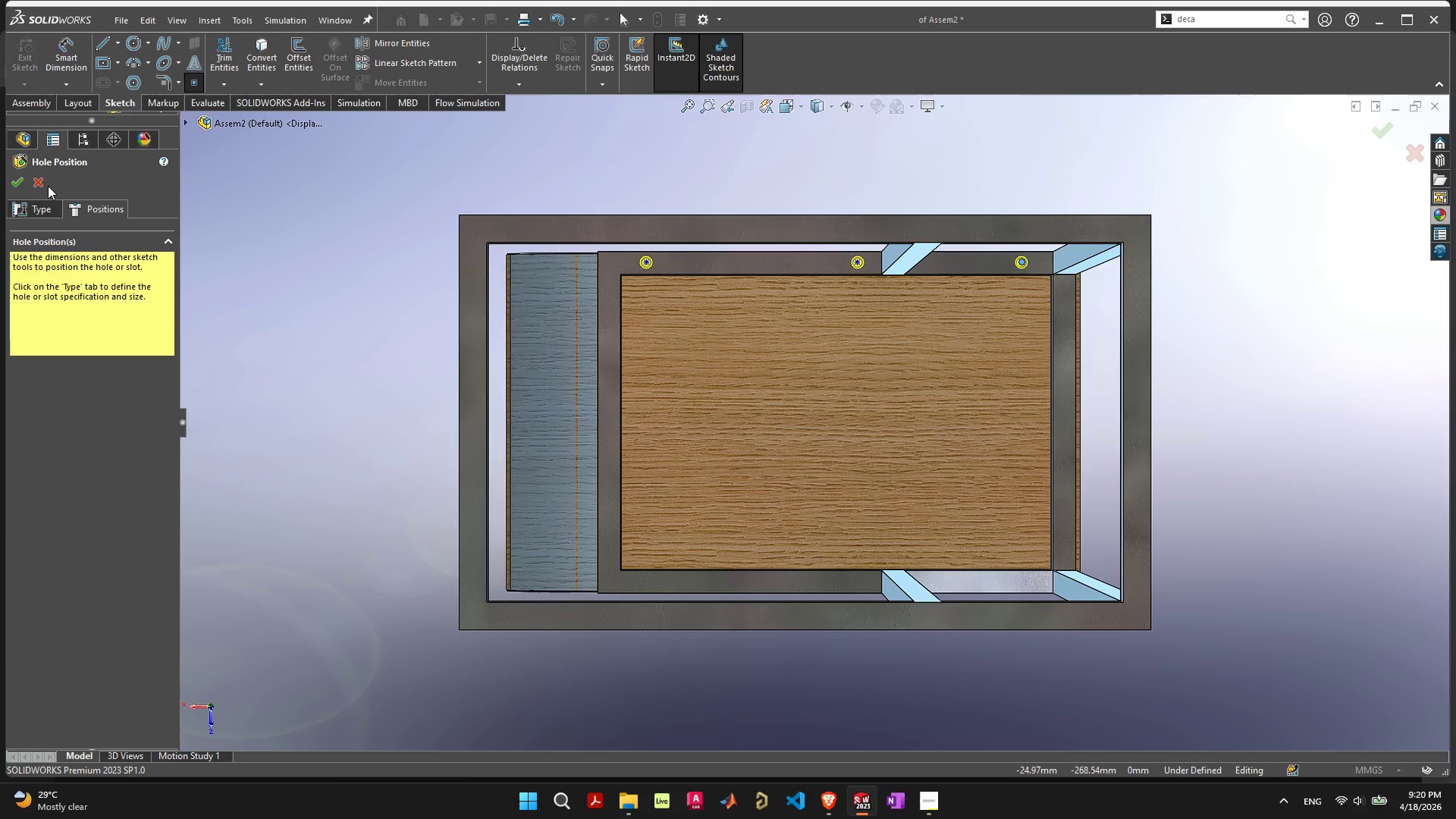 
left_click([12, 175])
 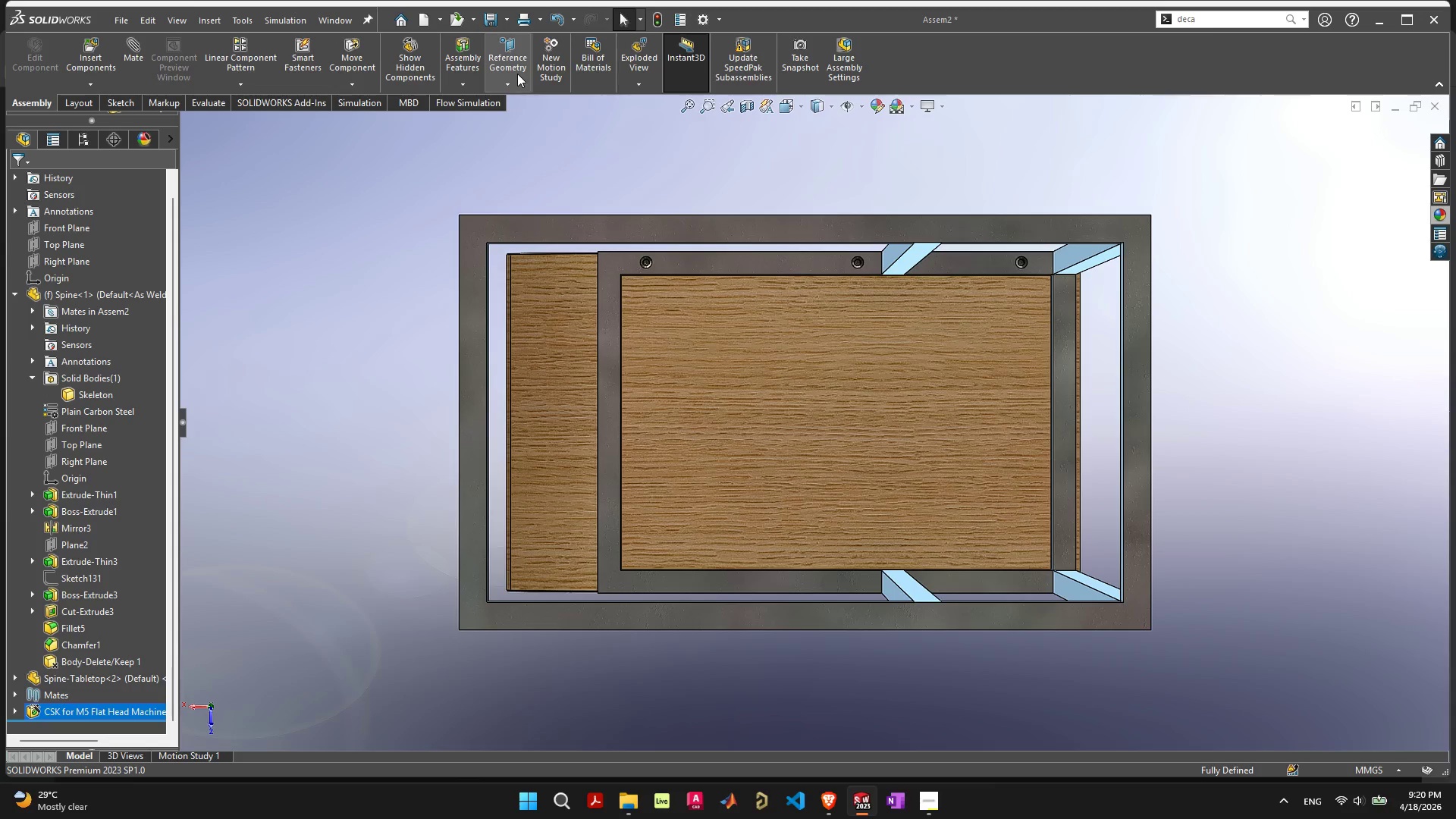 
left_click([472, 83])
 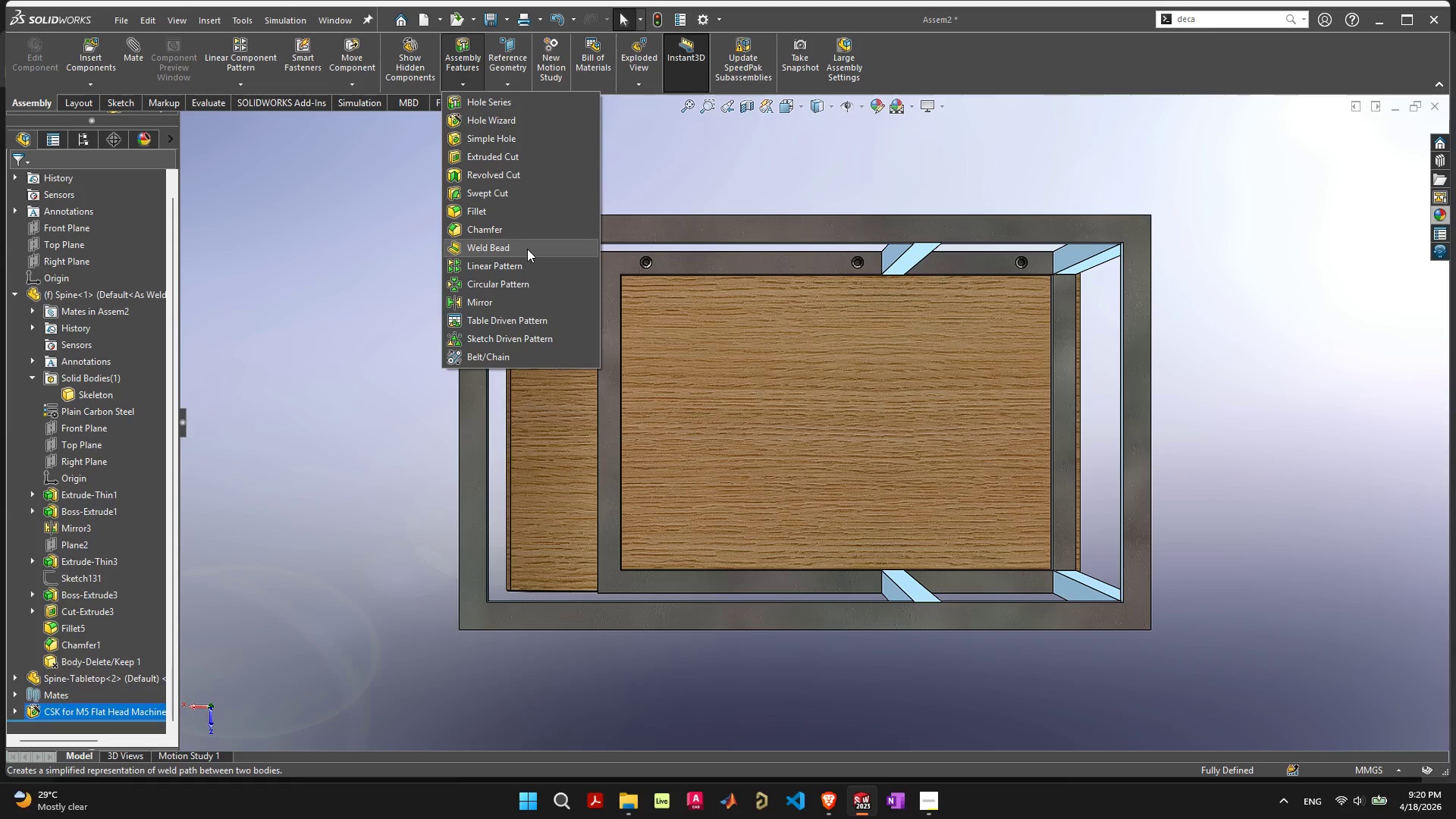 
left_click([535, 302])
 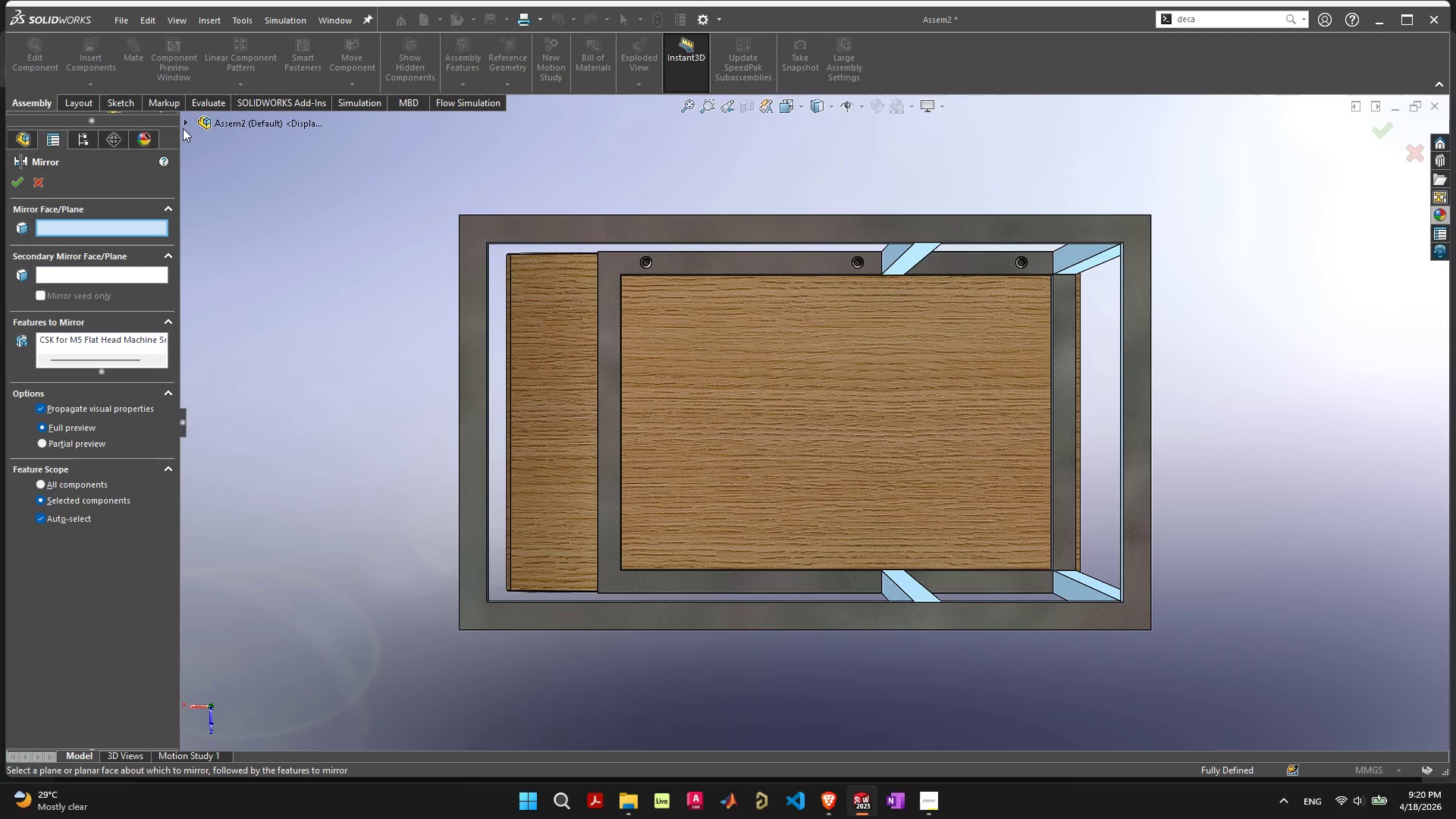 
left_click([183, 121])
 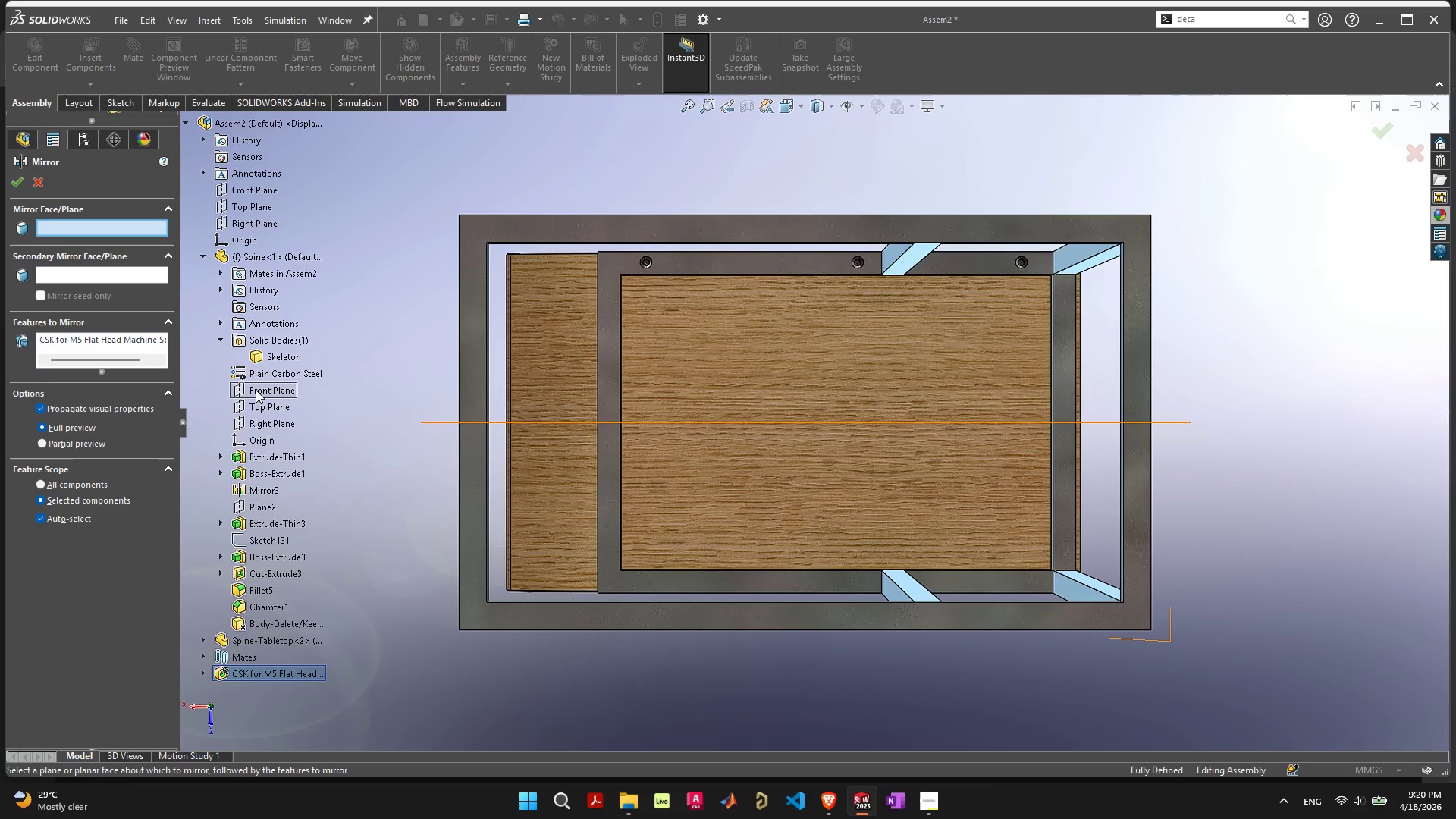 
wait(19.61)
 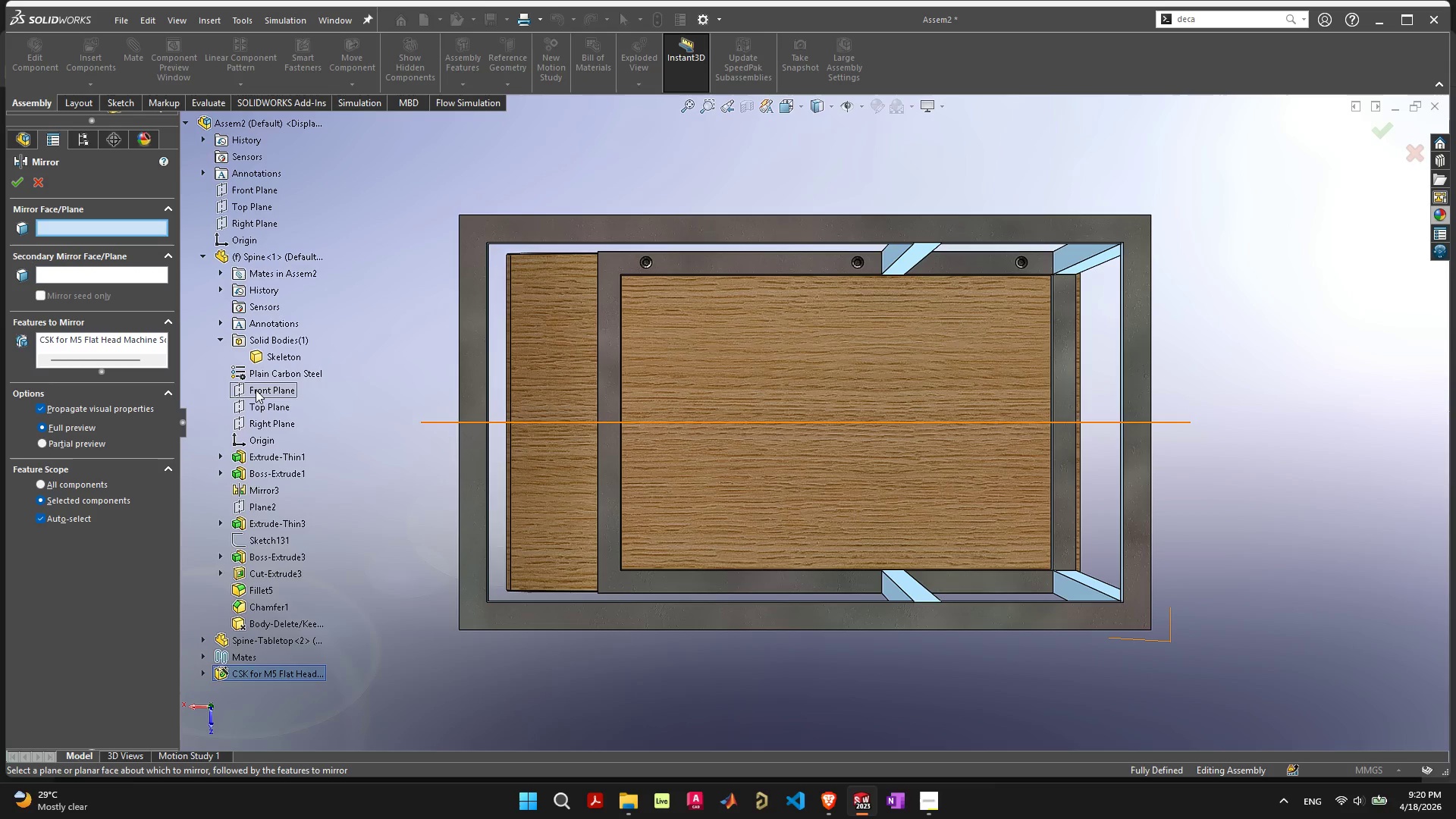 
left_click([257, 388])
 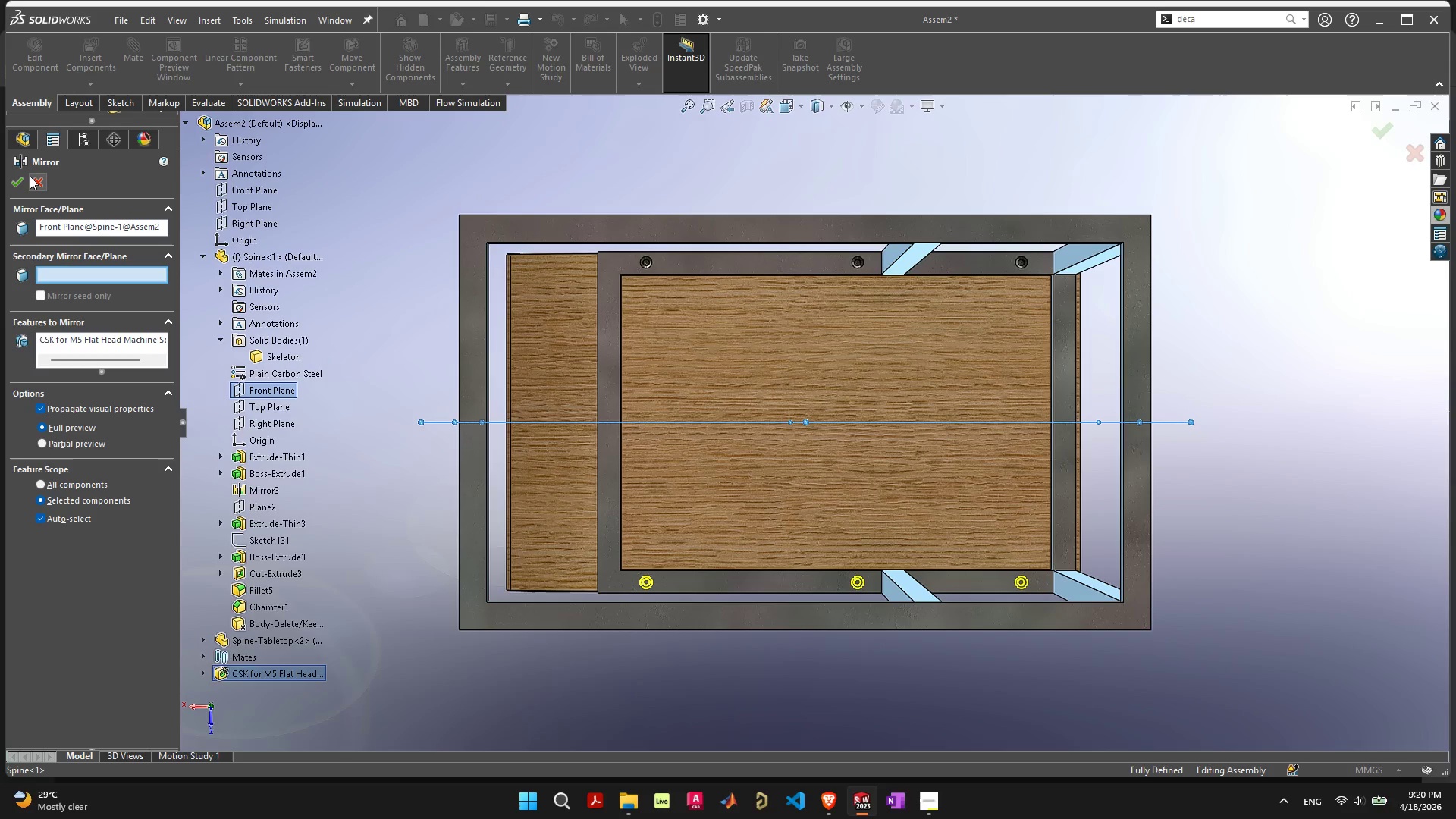 
left_click([16, 180])
 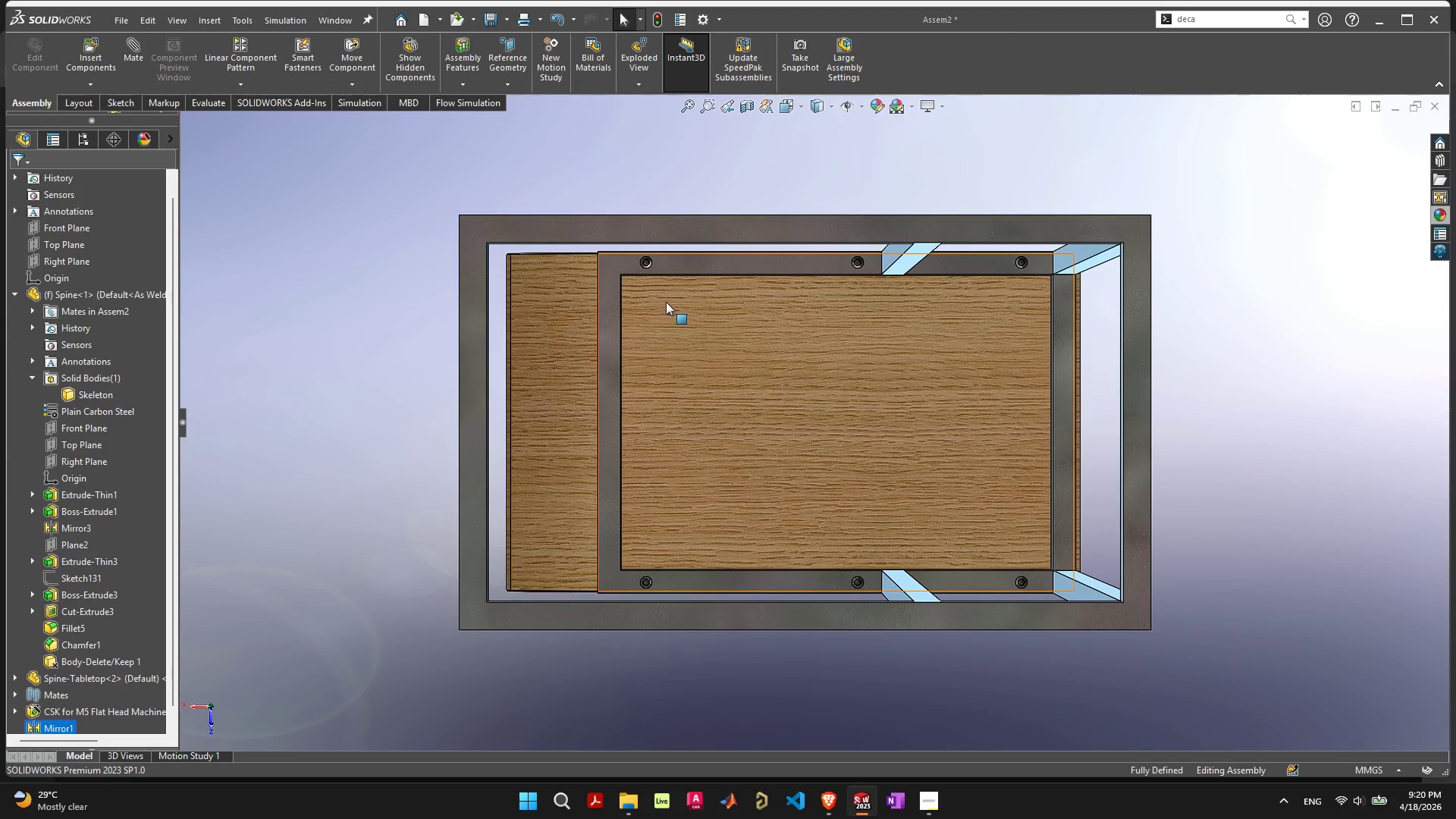 
scroll: coordinate [666, 302], scroll_direction: down, amount: 2.0
 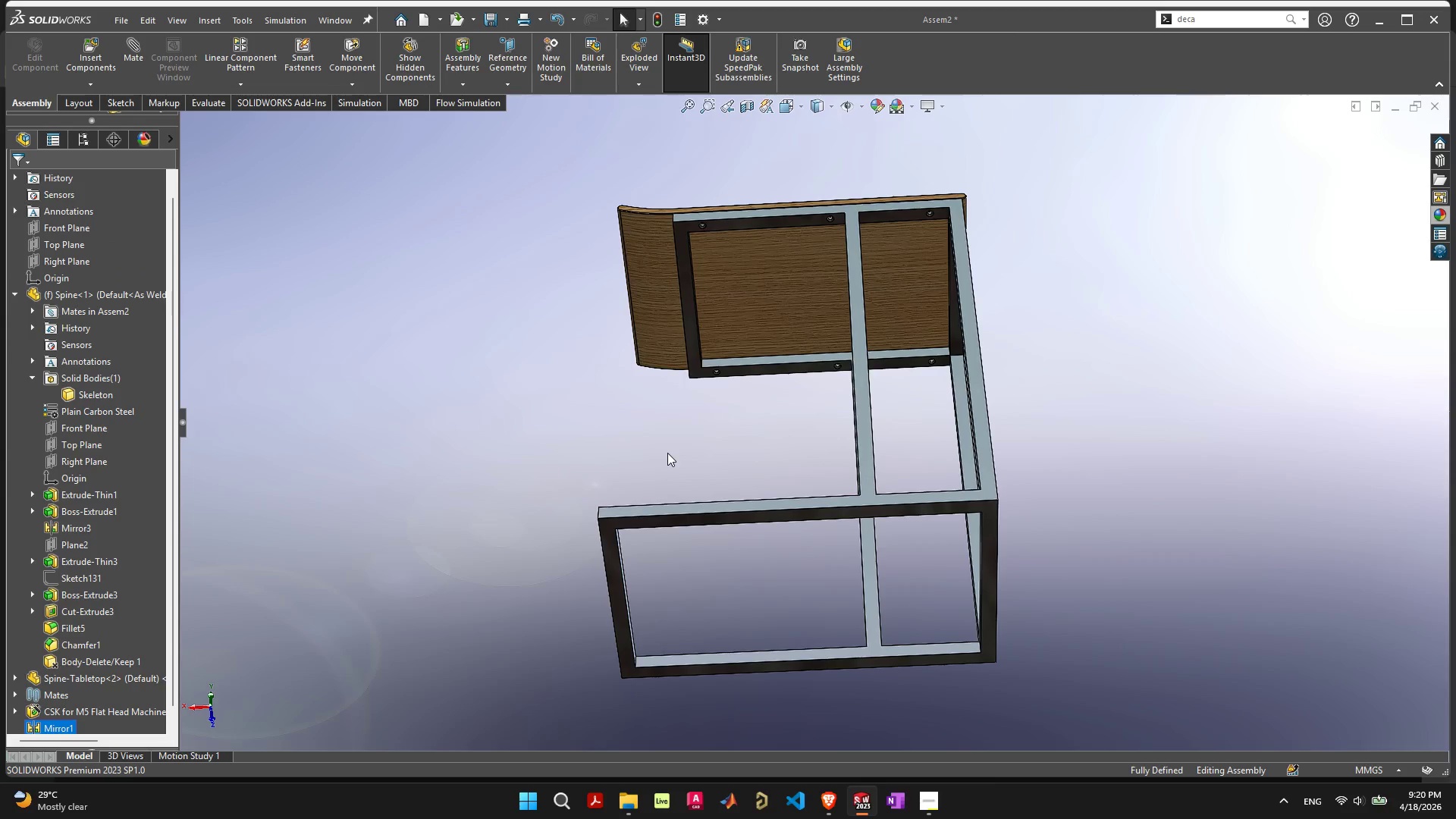 
scroll: coordinate [726, 215], scroll_direction: up, amount: 7.0
 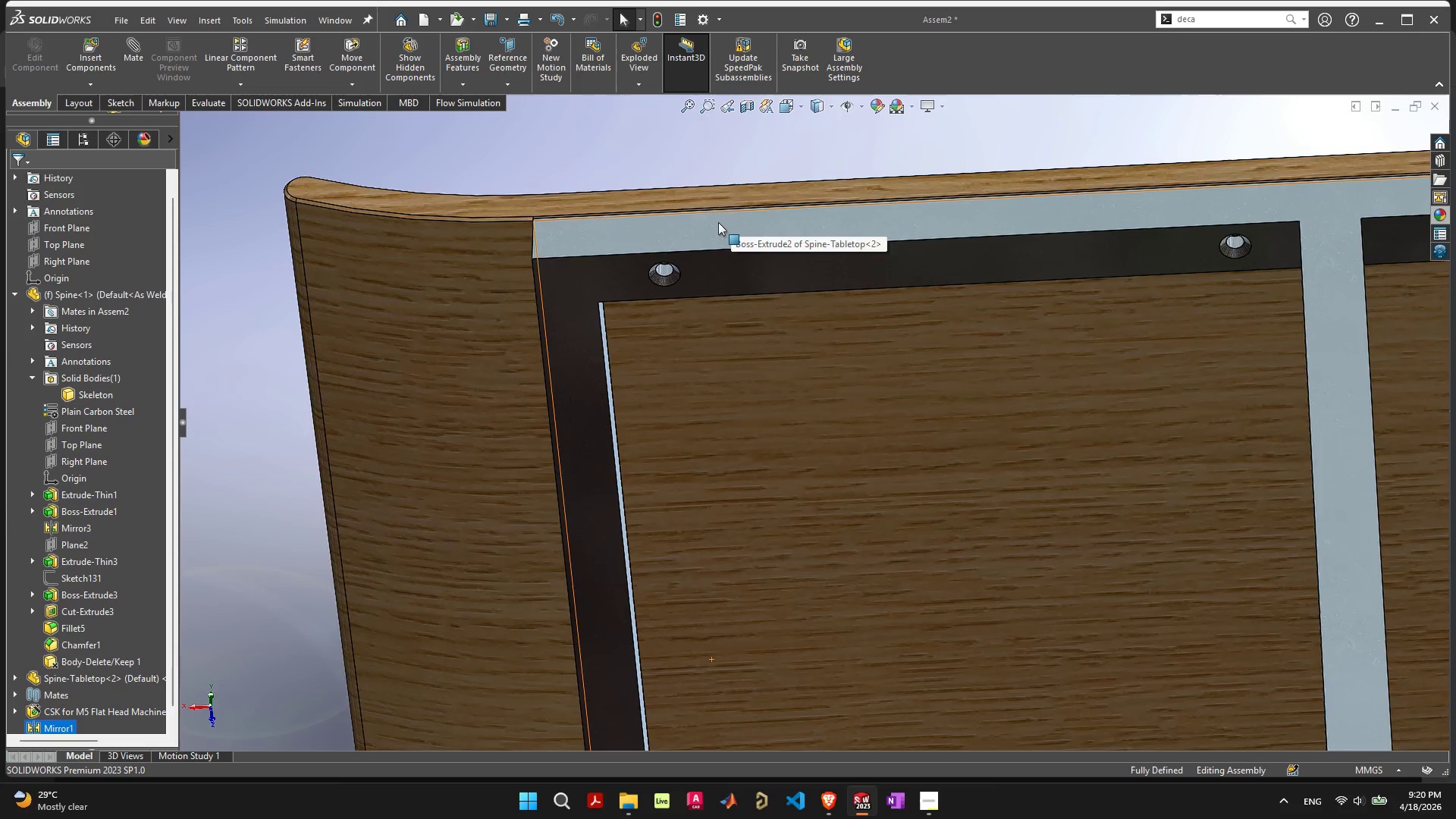 
scroll: coordinate [717, 222], scroll_direction: none, amount: 0.0
 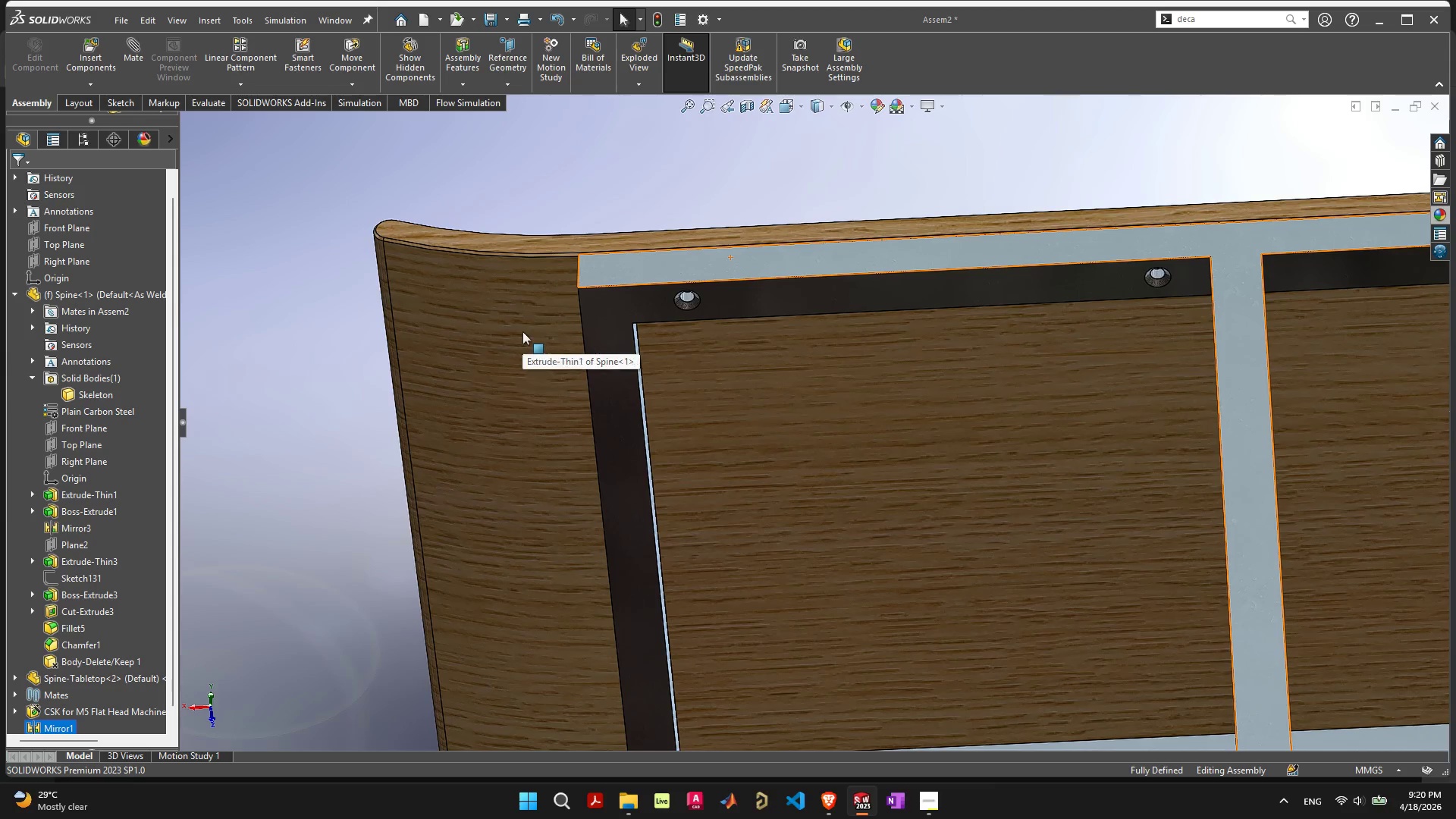 
left_click_drag(start_coordinate=[522, 331], to_coordinate=[499, 322])
 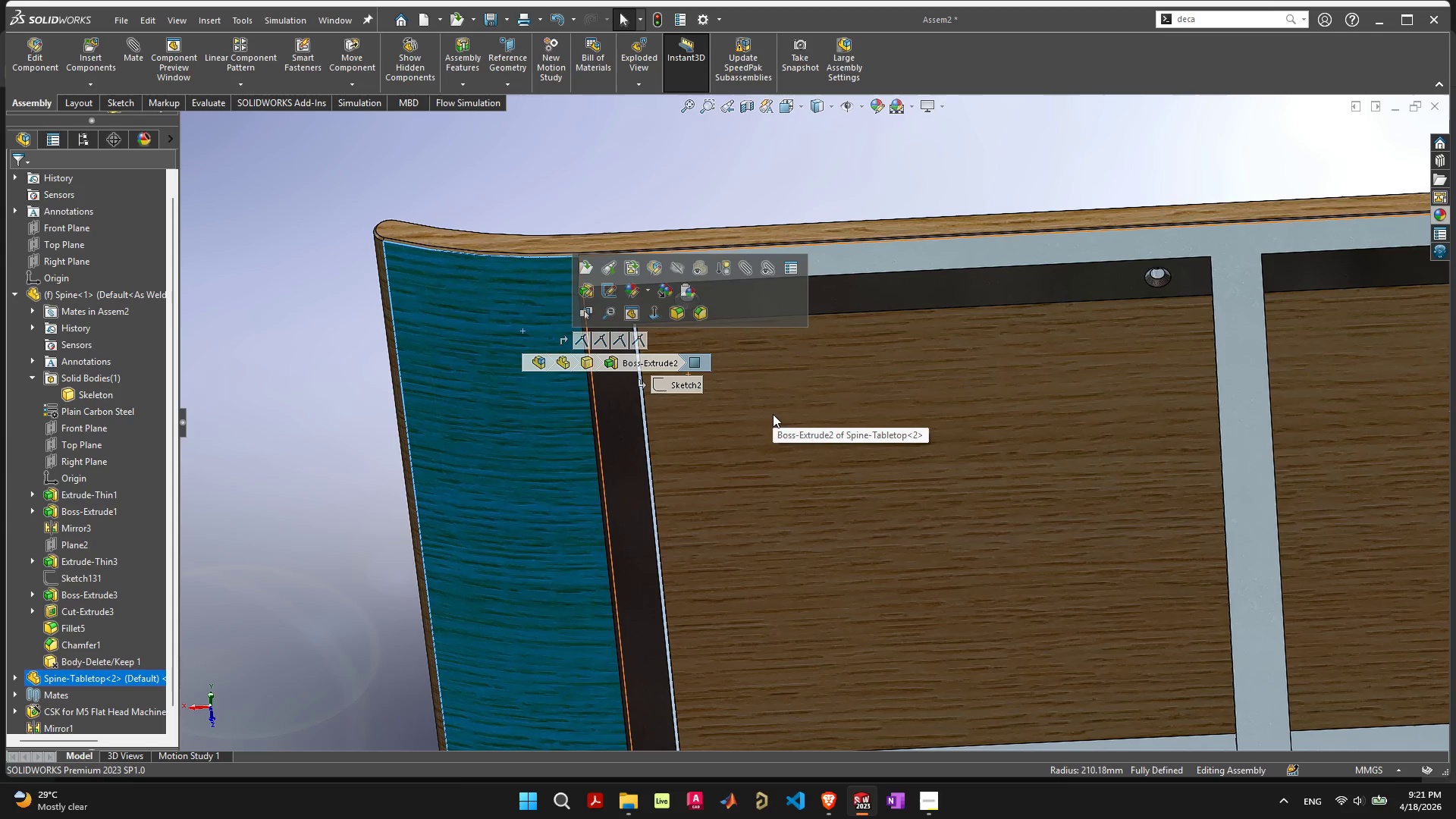 
left_click([773, 413])
 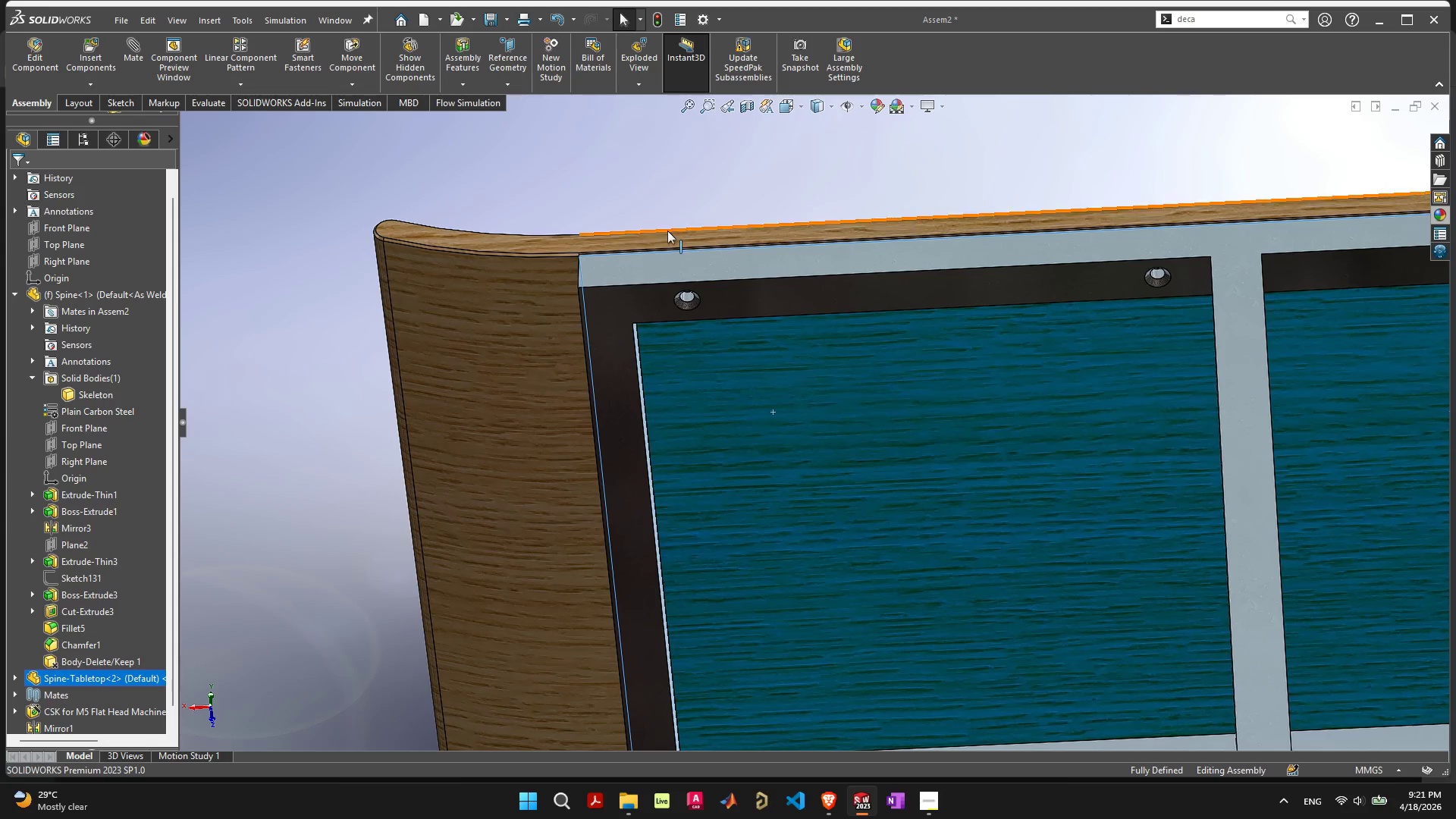 
left_click([667, 233])
 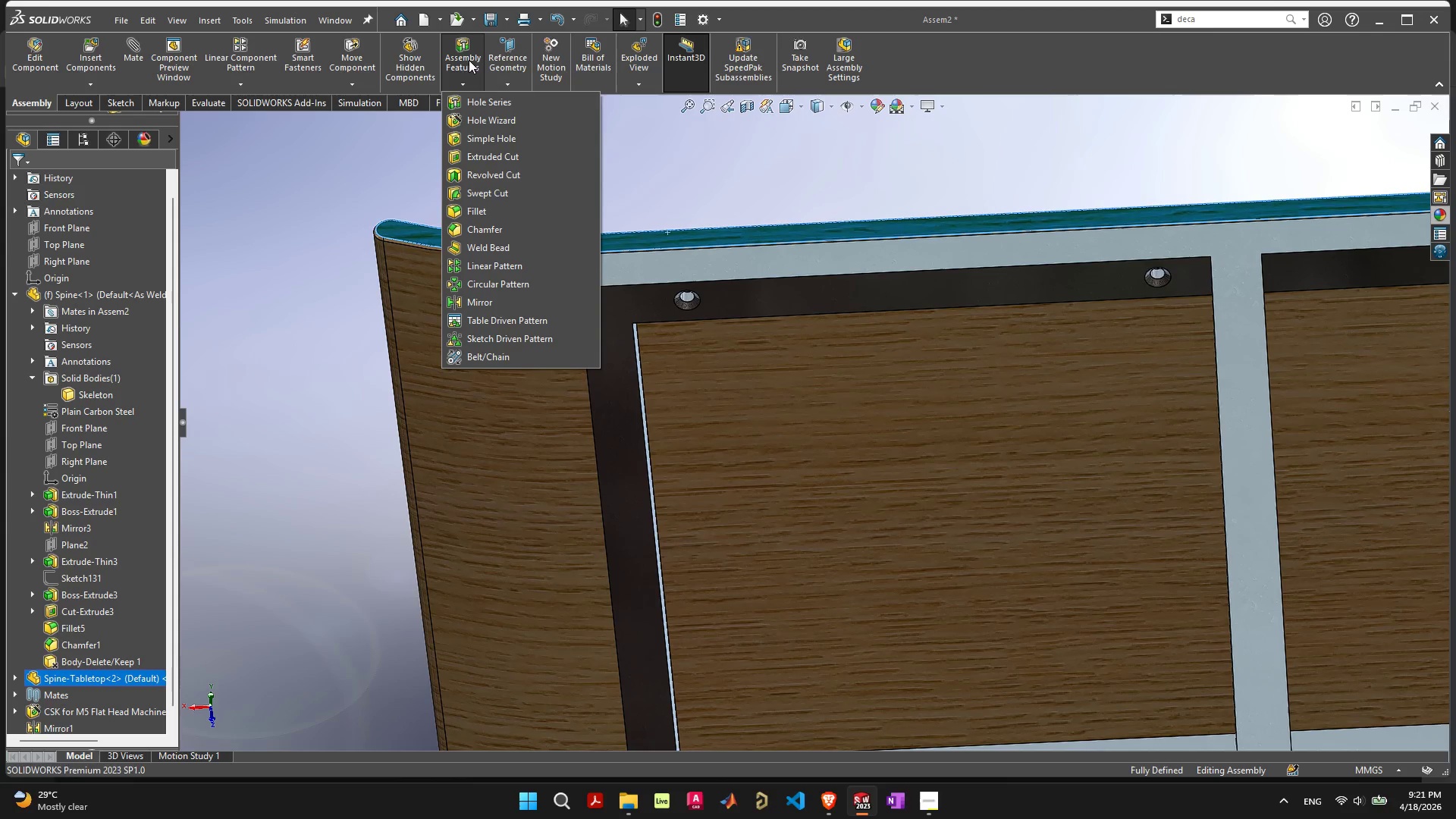 
left_click([502, 122])
 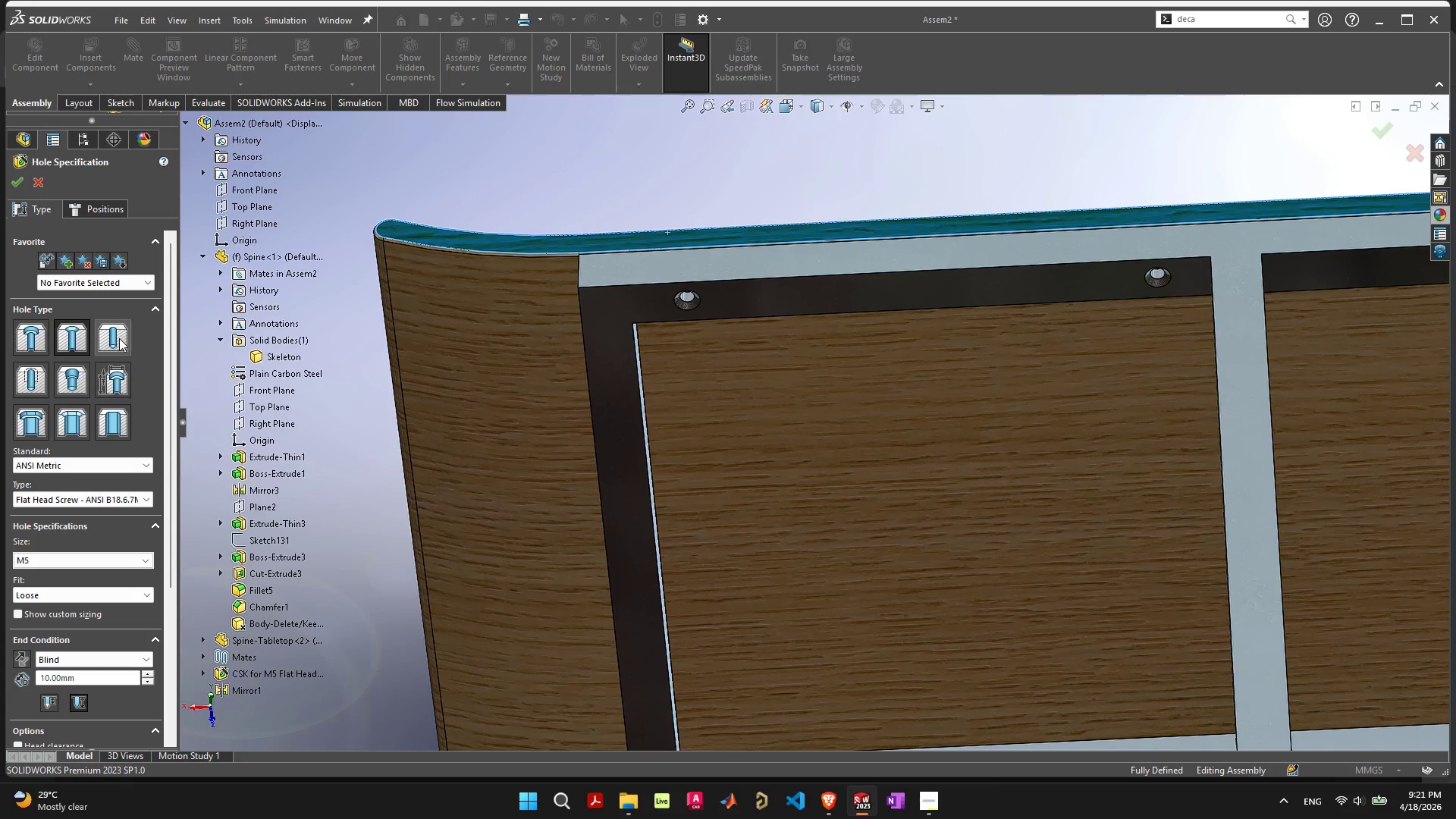 
wait(5.23)
 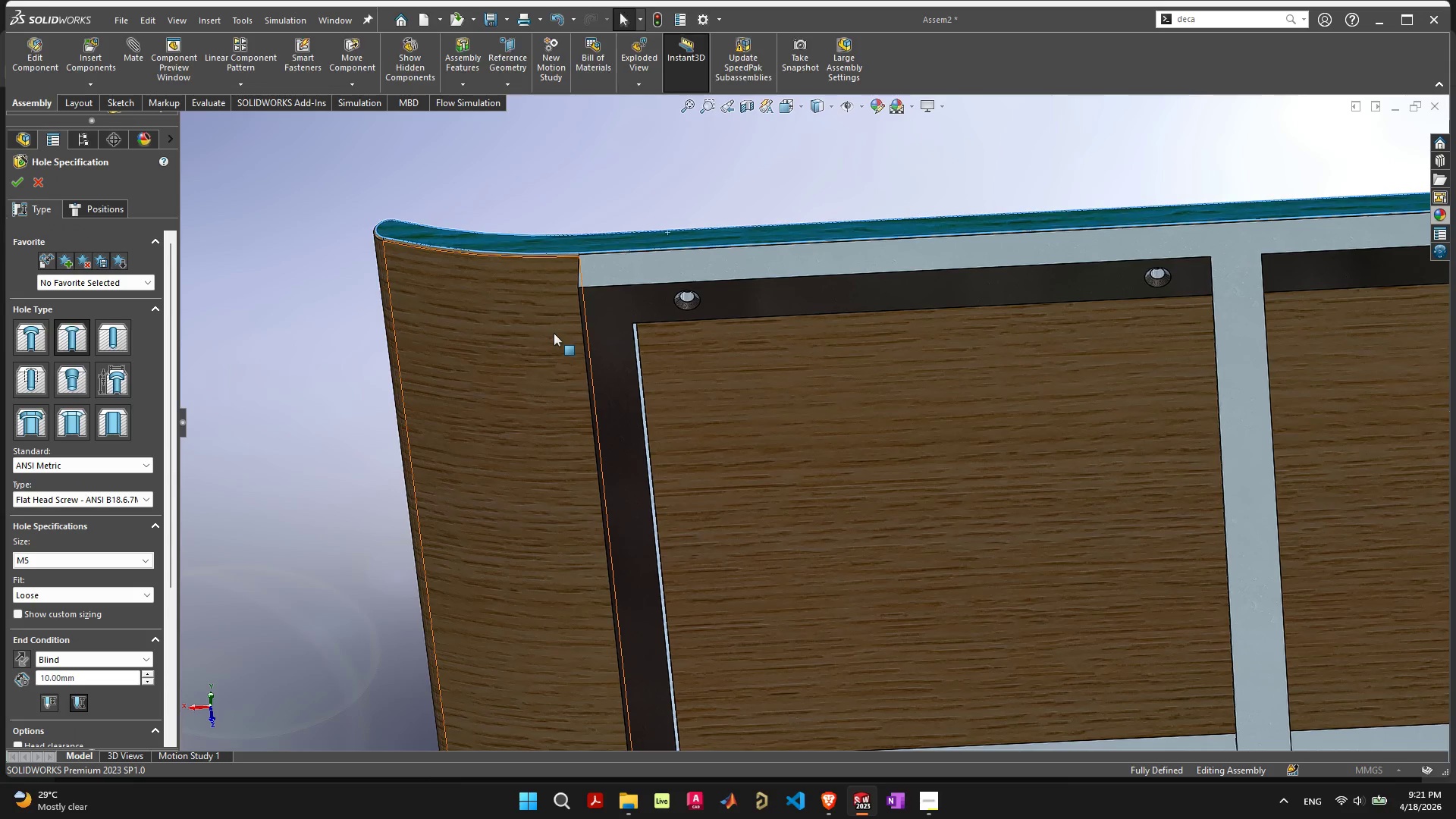 
left_click([31, 384])
 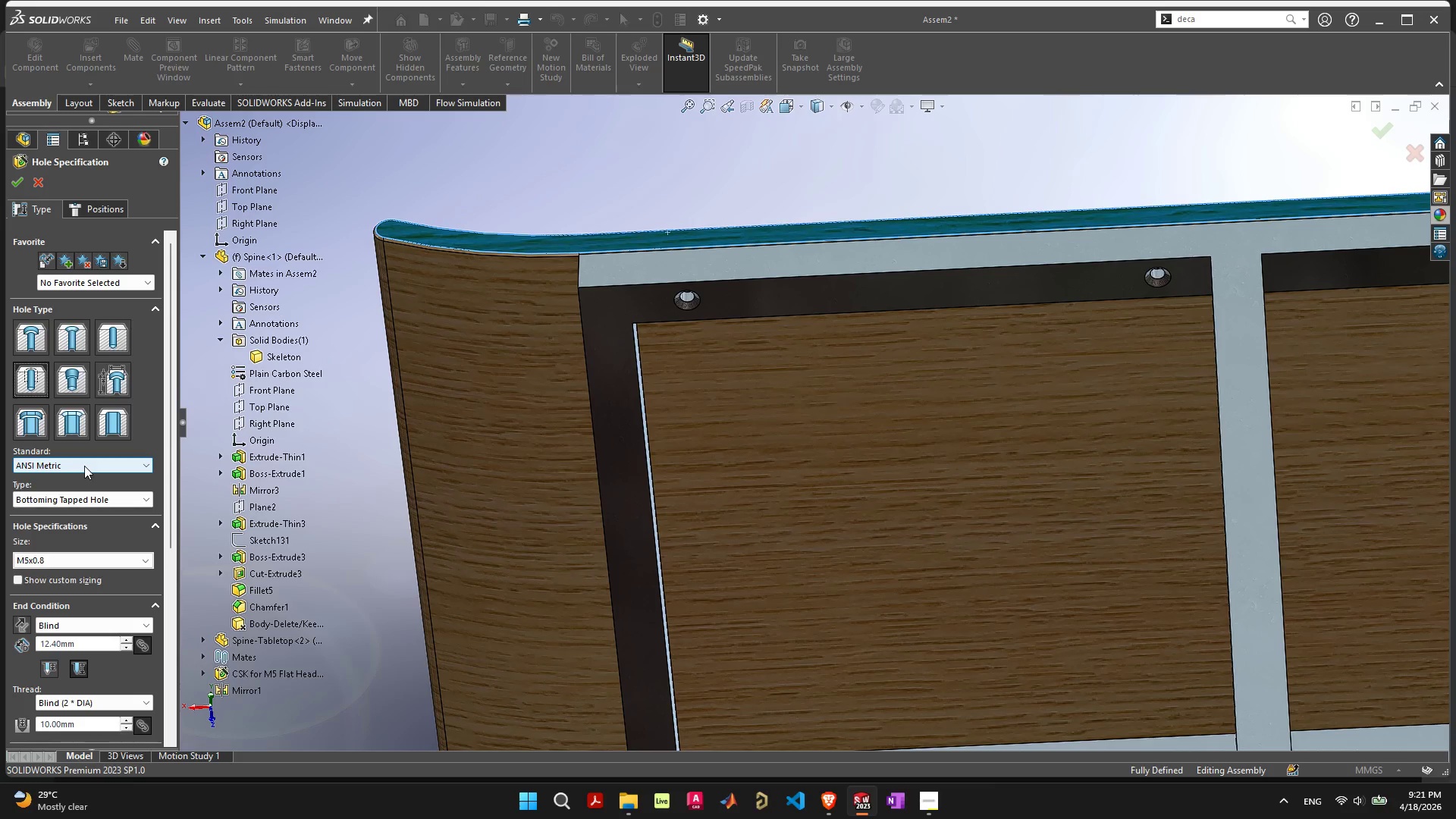 
double_click([84, 466])
 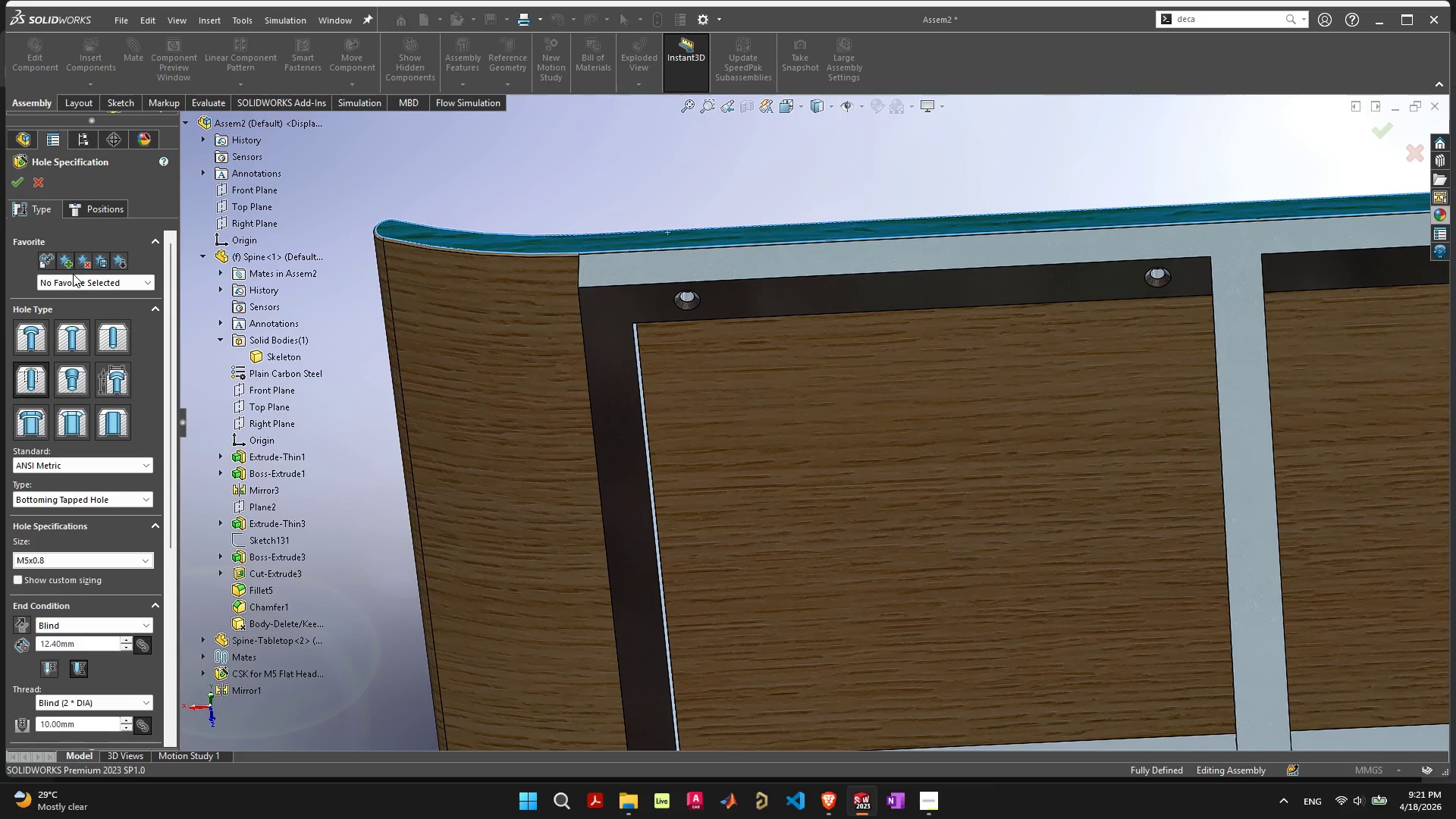 
left_click([94, 202])
 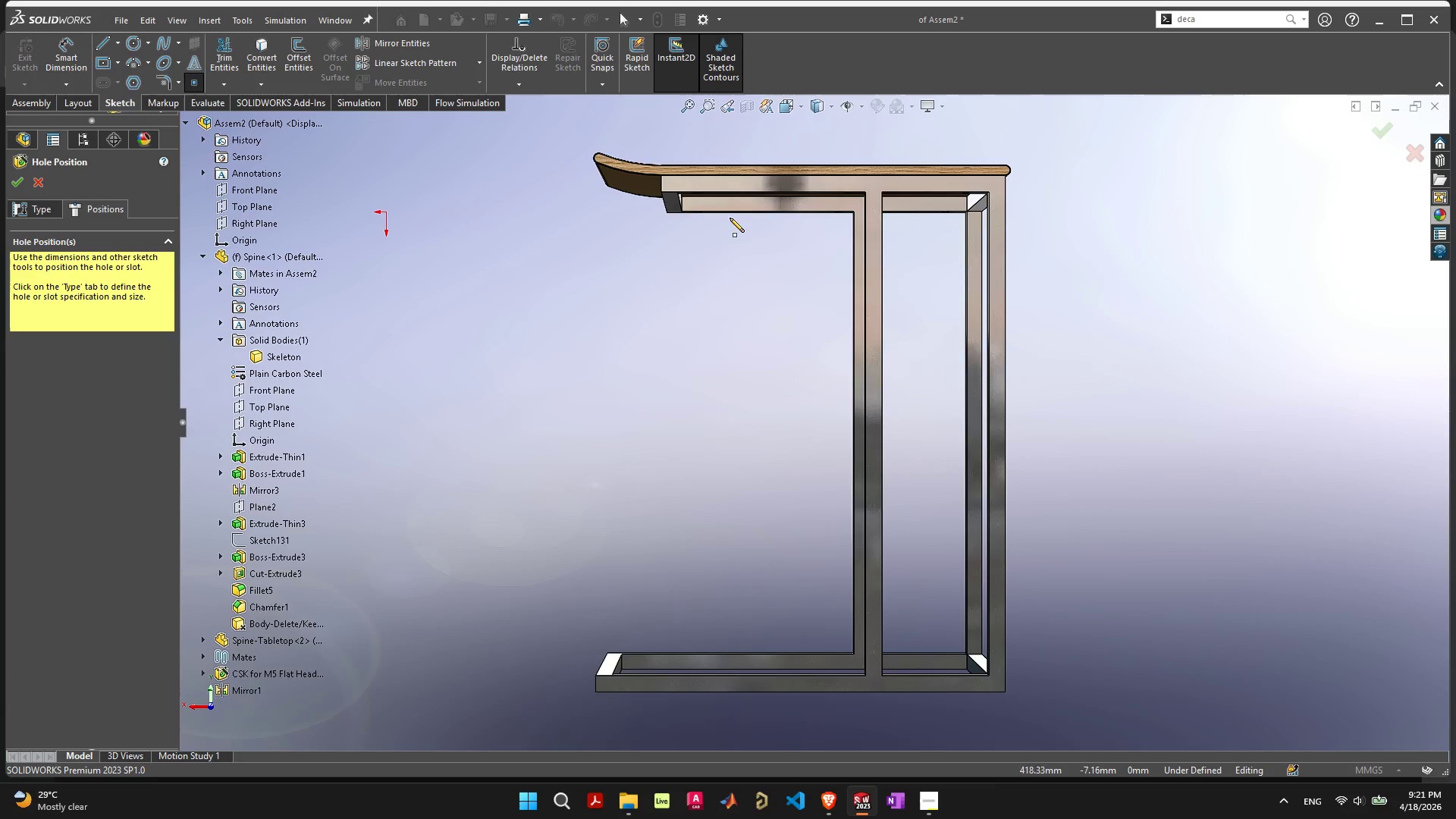 
scroll: coordinate [739, 231], scroll_direction: none, amount: 0.0
 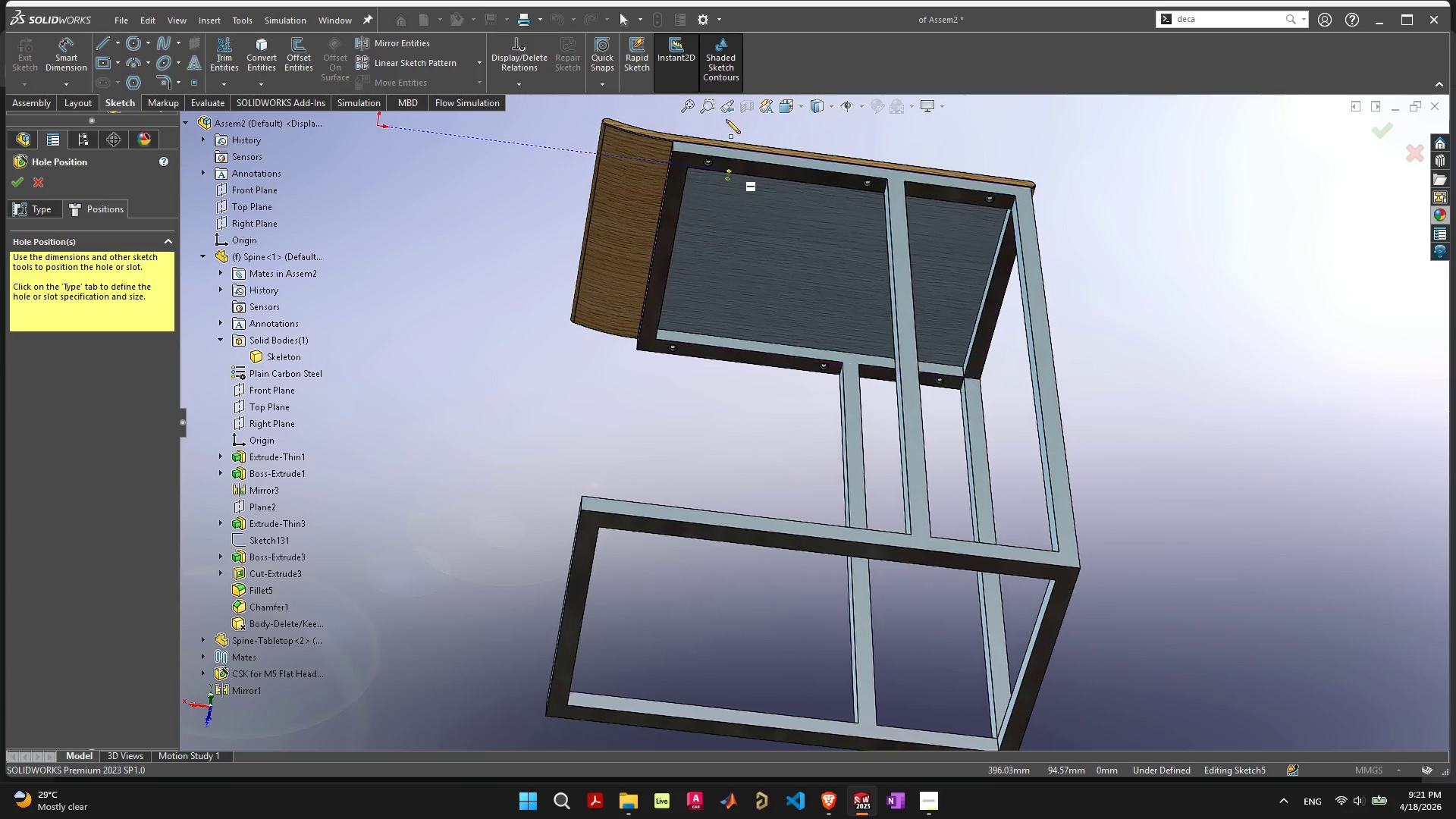 
scroll: coordinate [717, 165], scroll_direction: up, amount: 9.0
 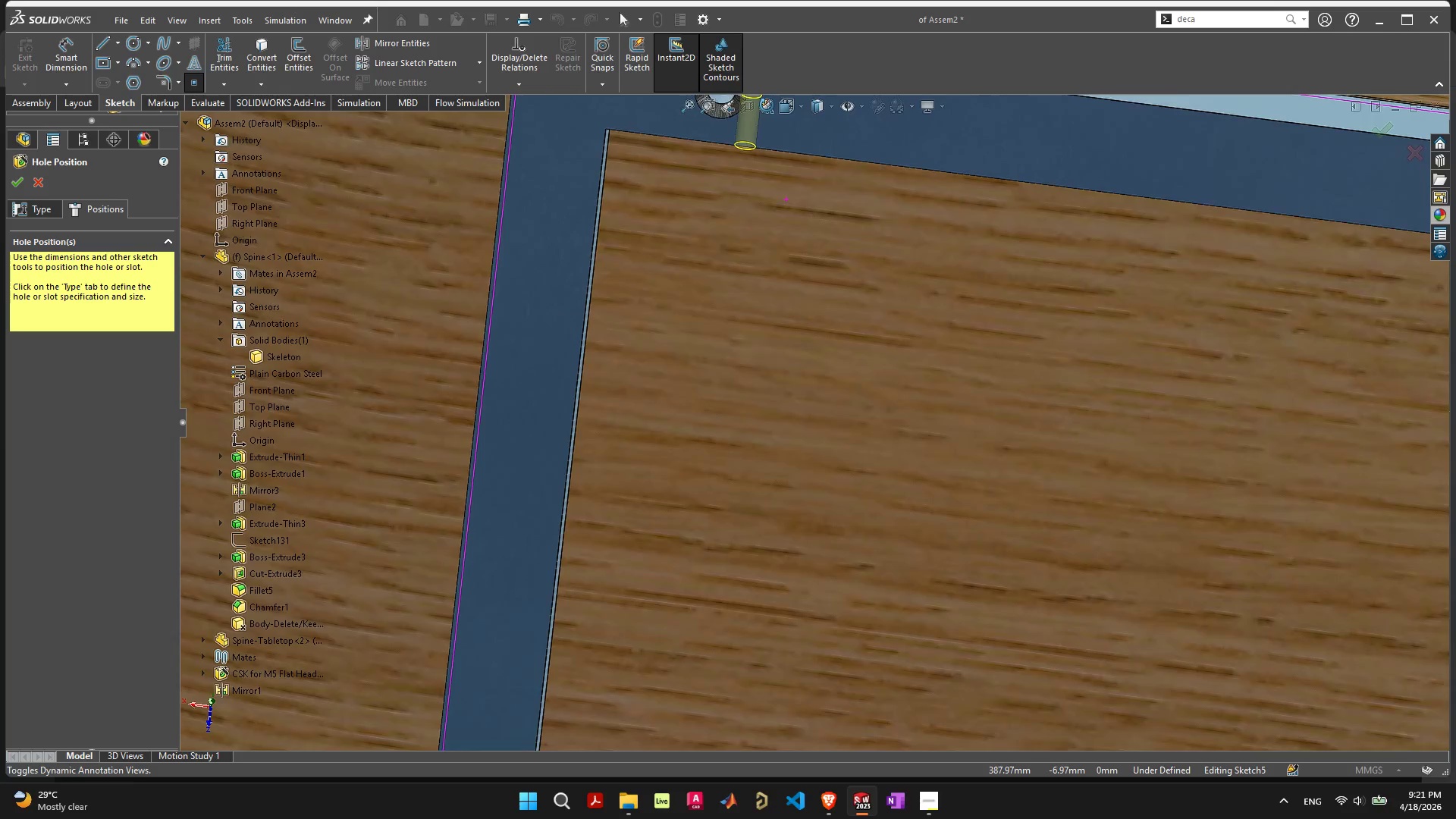 
scroll: coordinate [789, 191], scroll_direction: down, amount: 7.0
 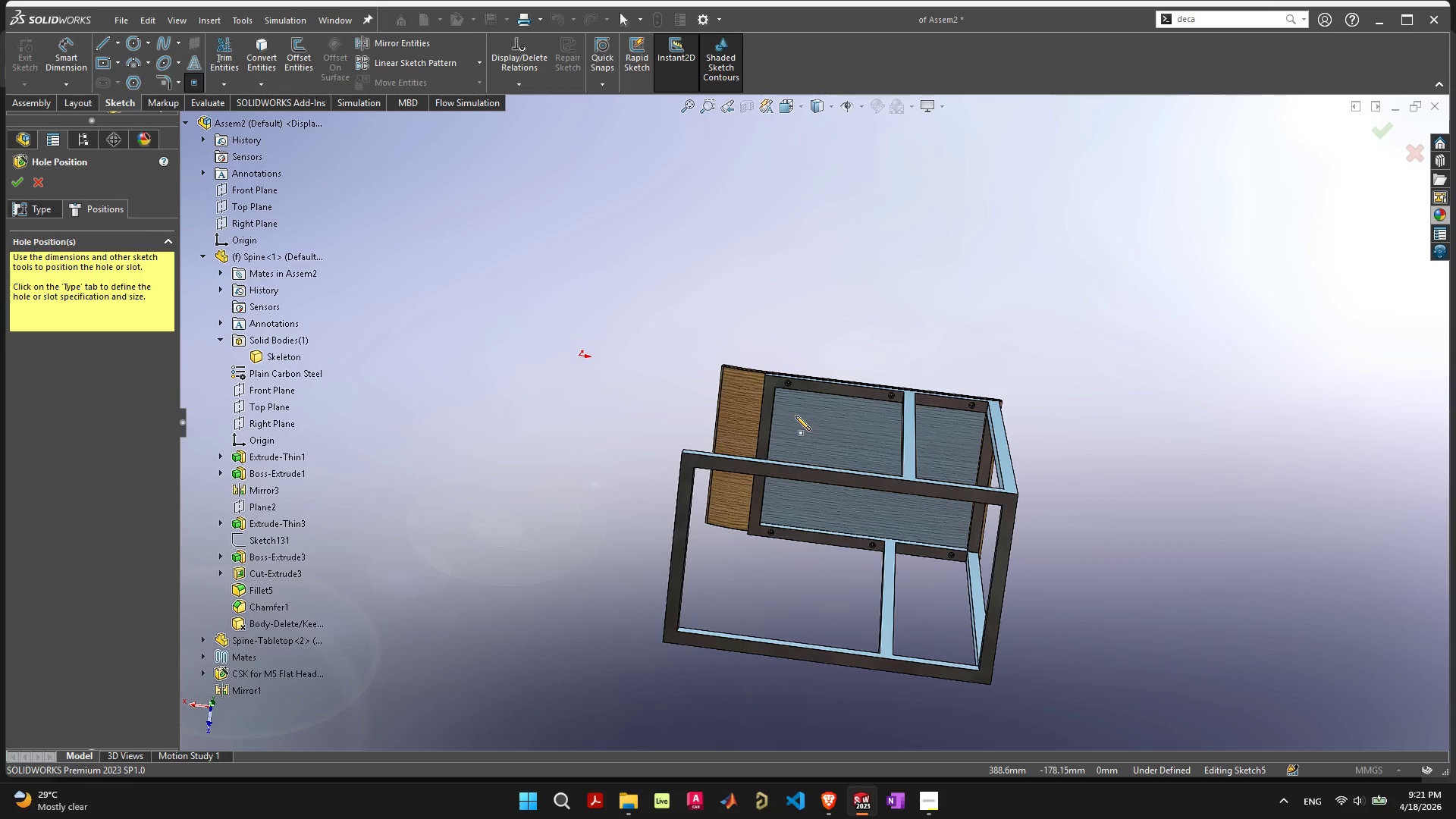 
scroll: coordinate [760, 329], scroll_direction: up, amount: 10.0
 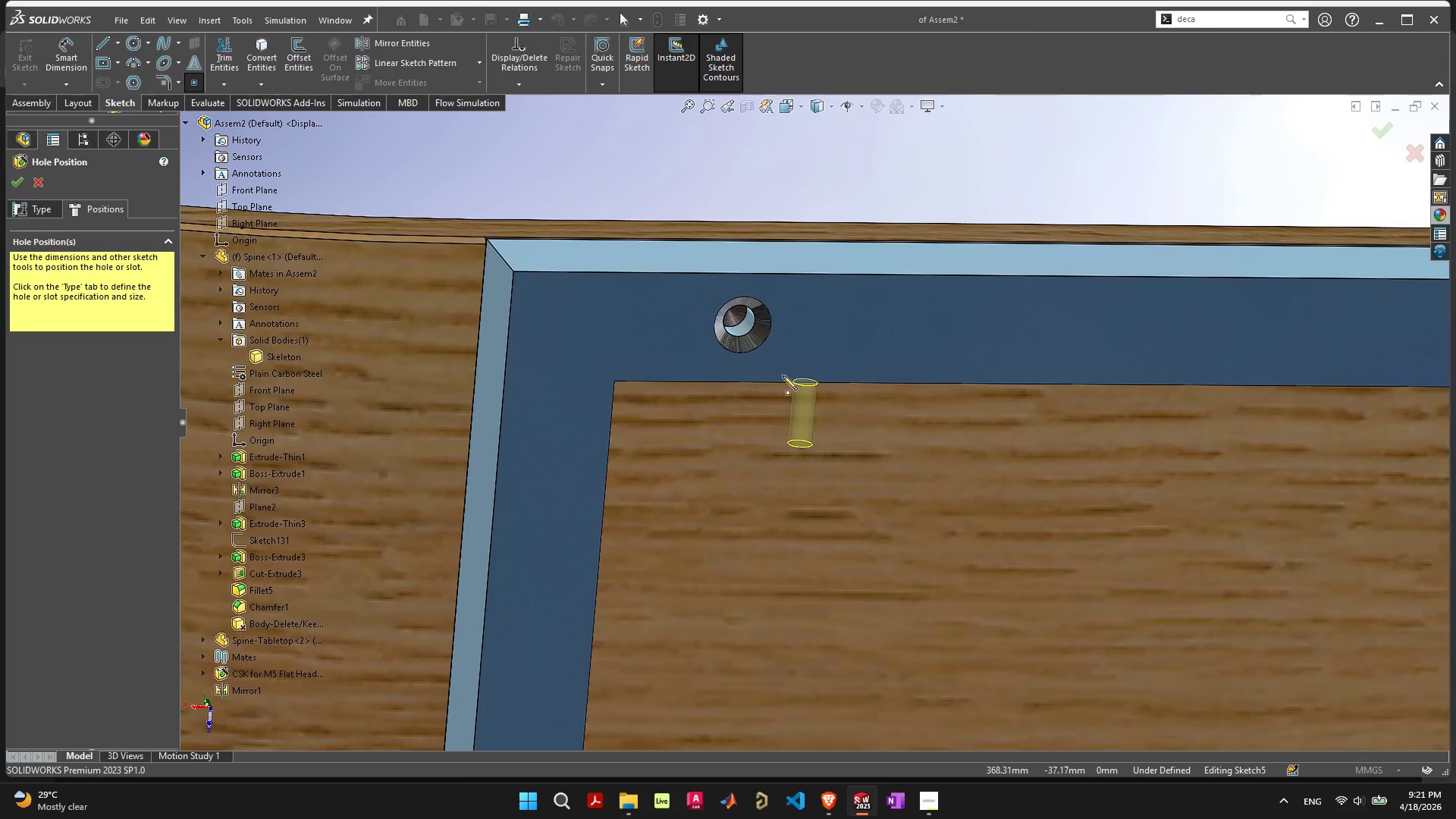 
key(Control+ControlLeft)
 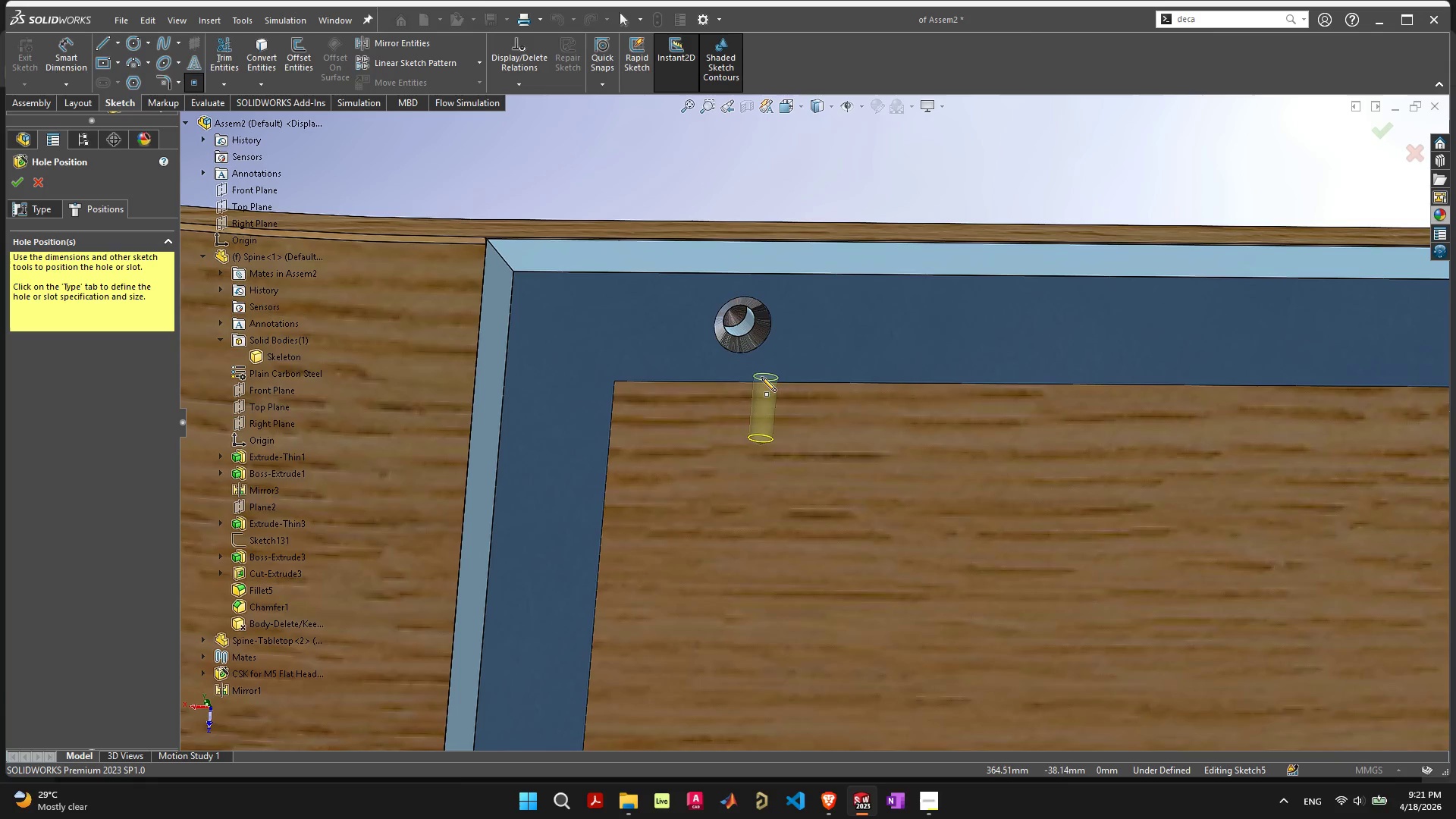 
key(Control+Z)
 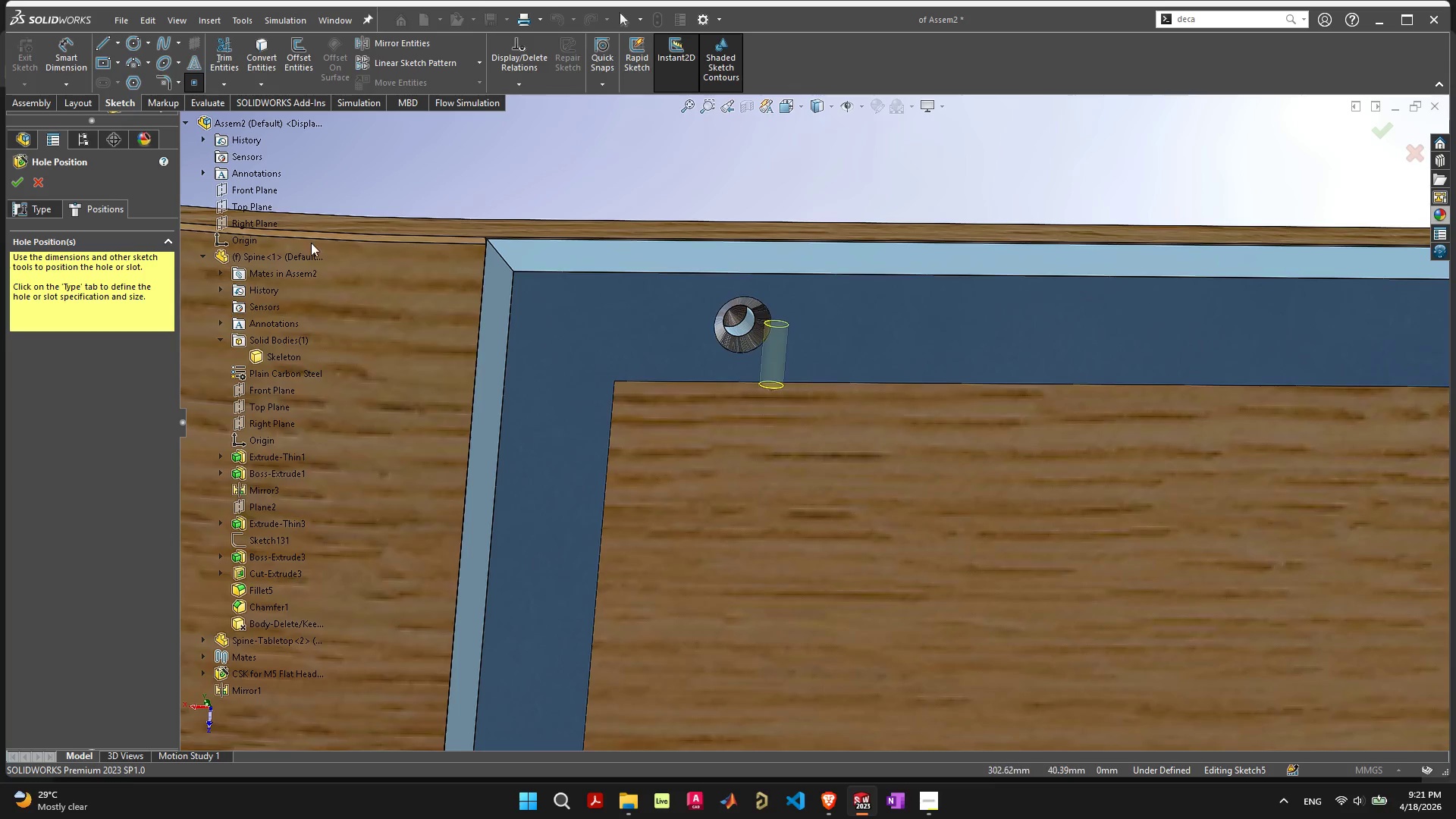 
key(Escape)
 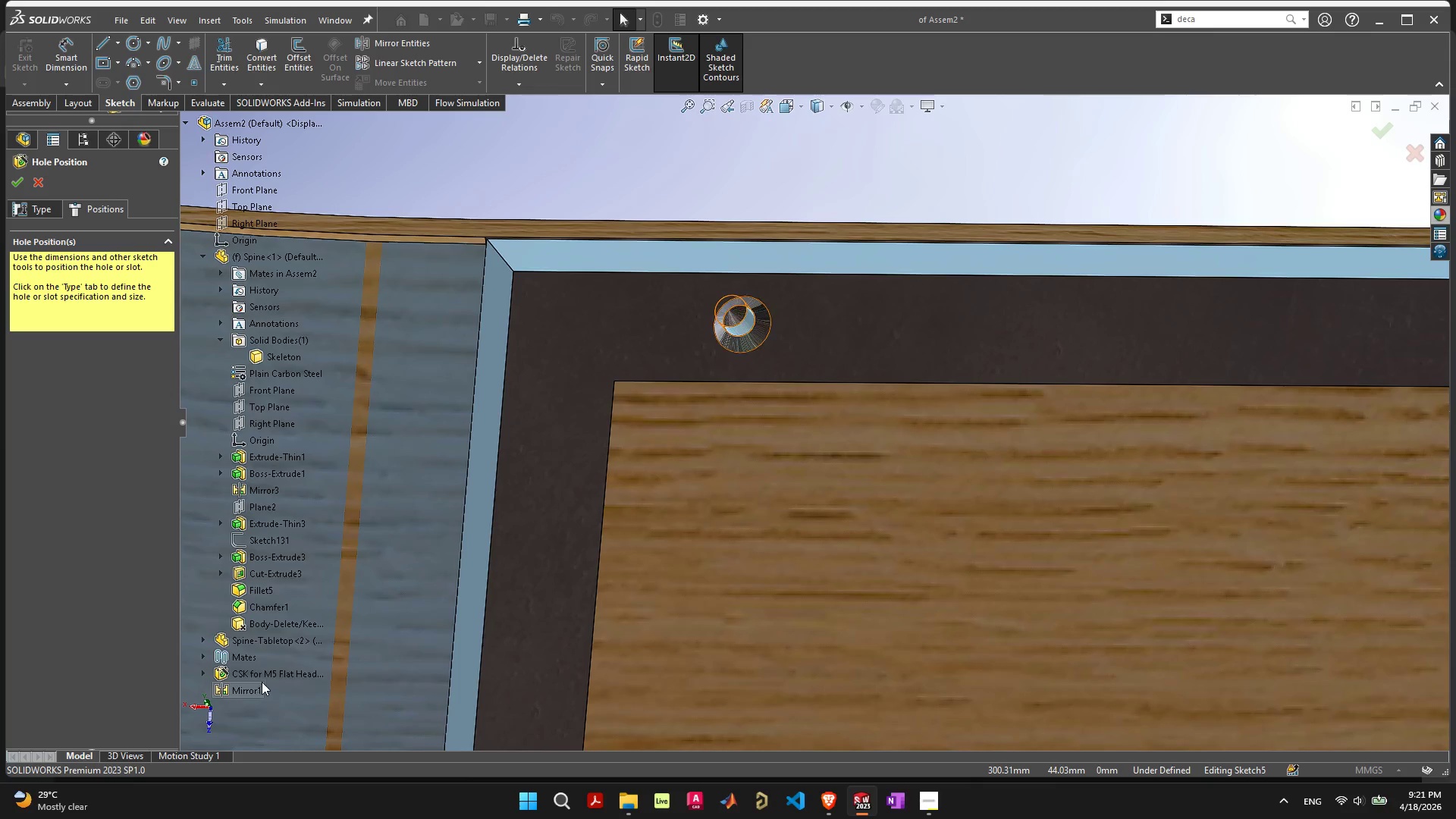 
left_click([265, 677])
 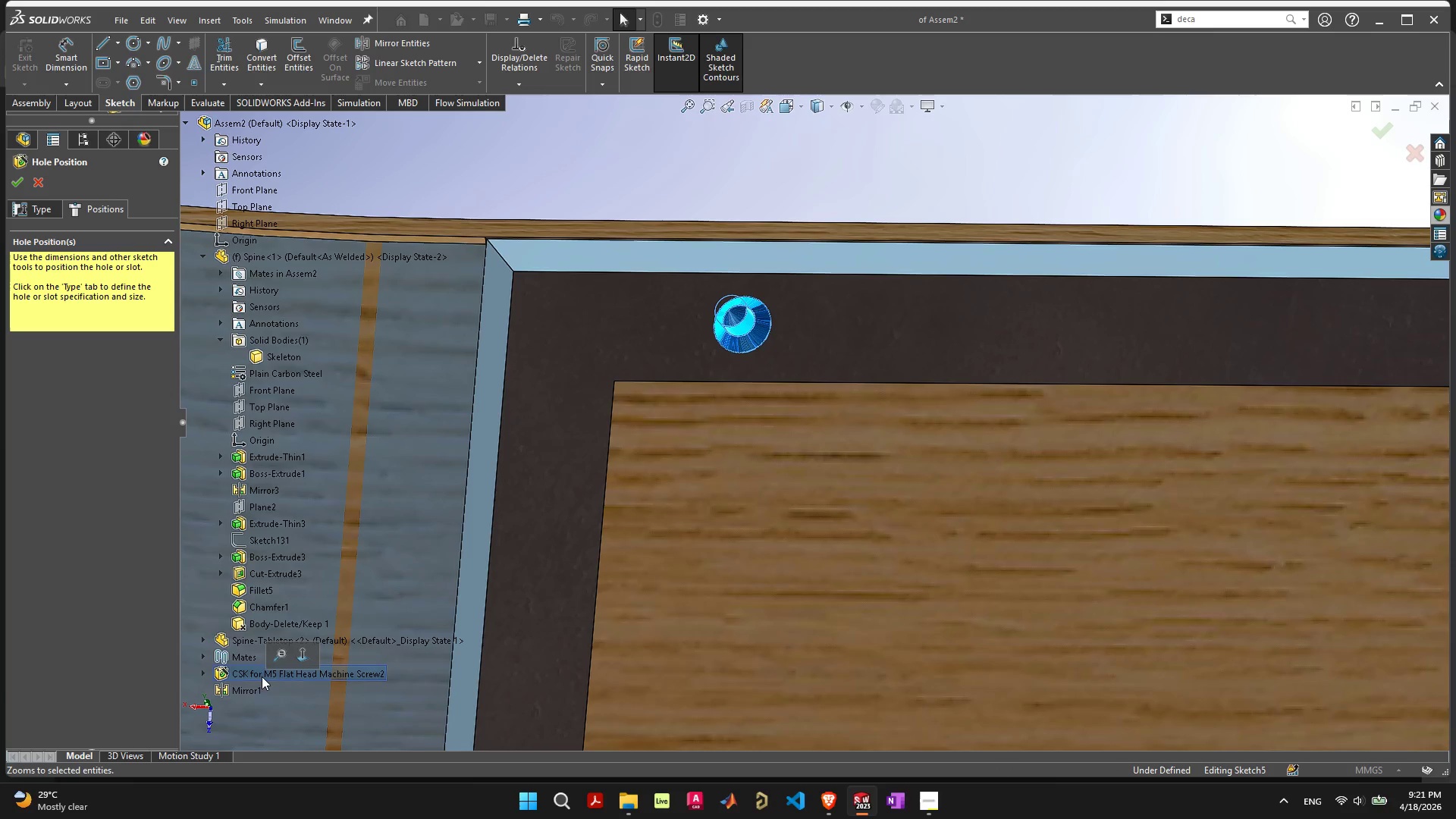 
right_click([259, 674])
 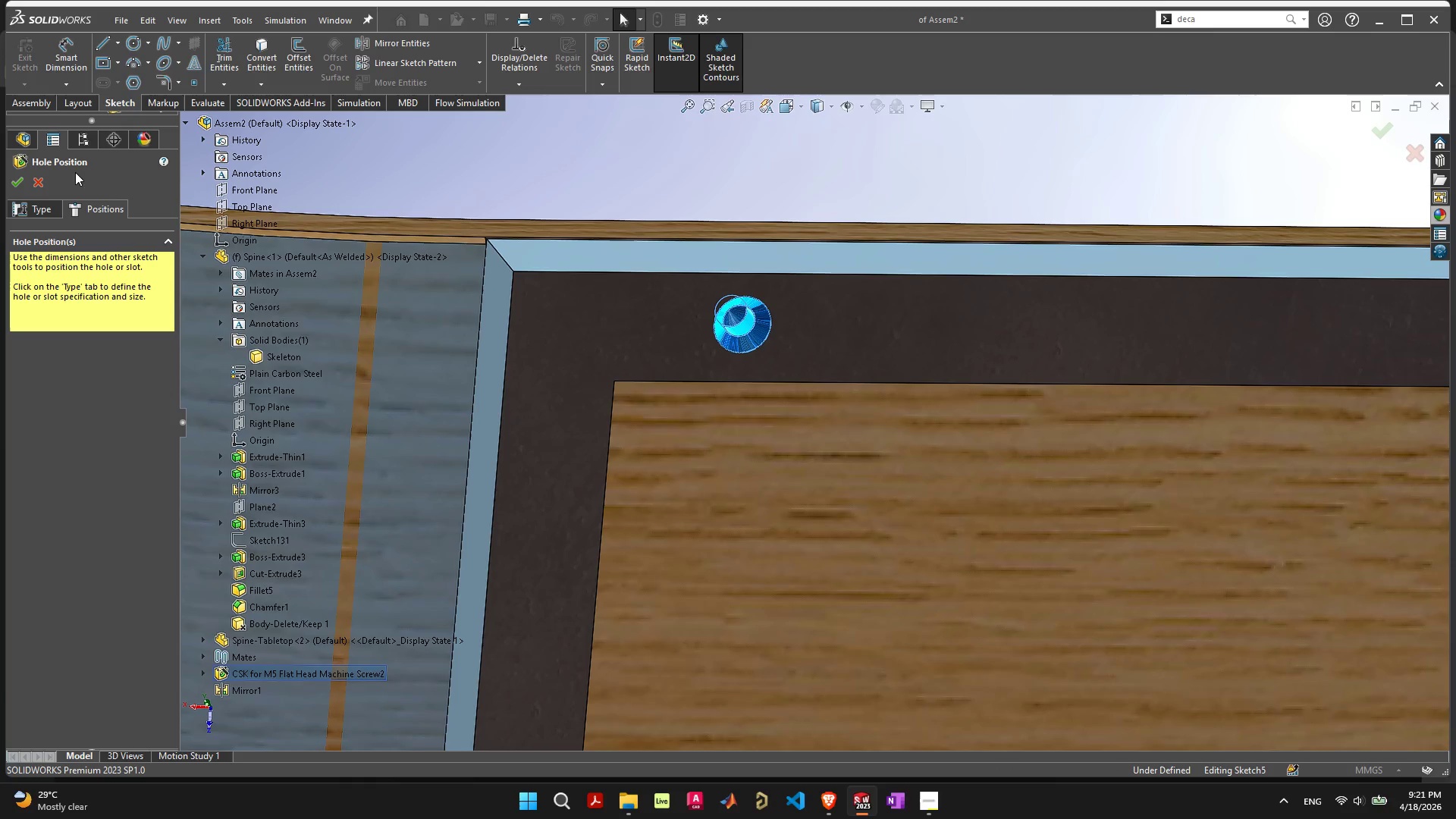 
left_click([29, 180])
 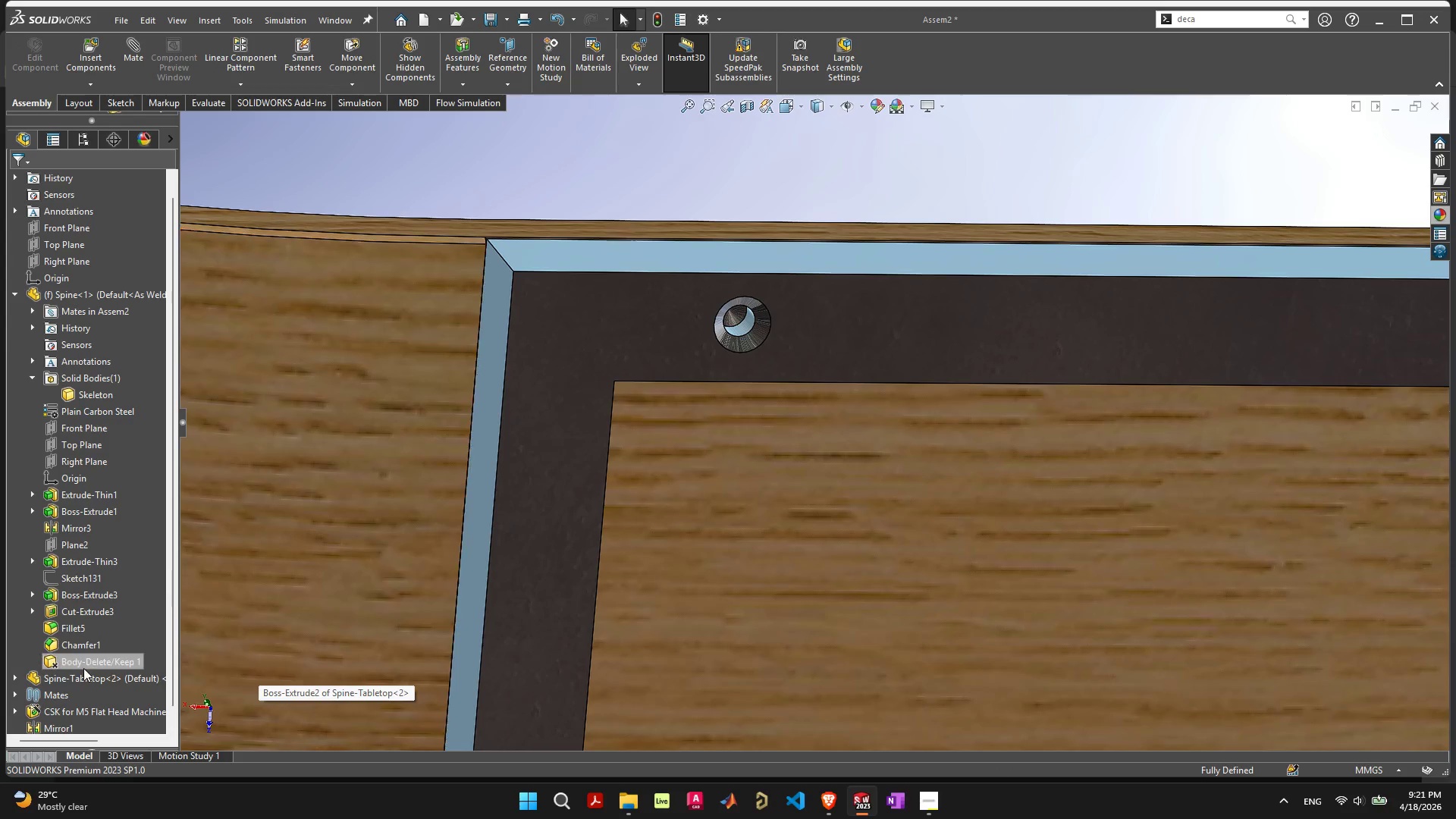 
scroll: coordinate [64, 662], scroll_direction: down, amount: 6.0
 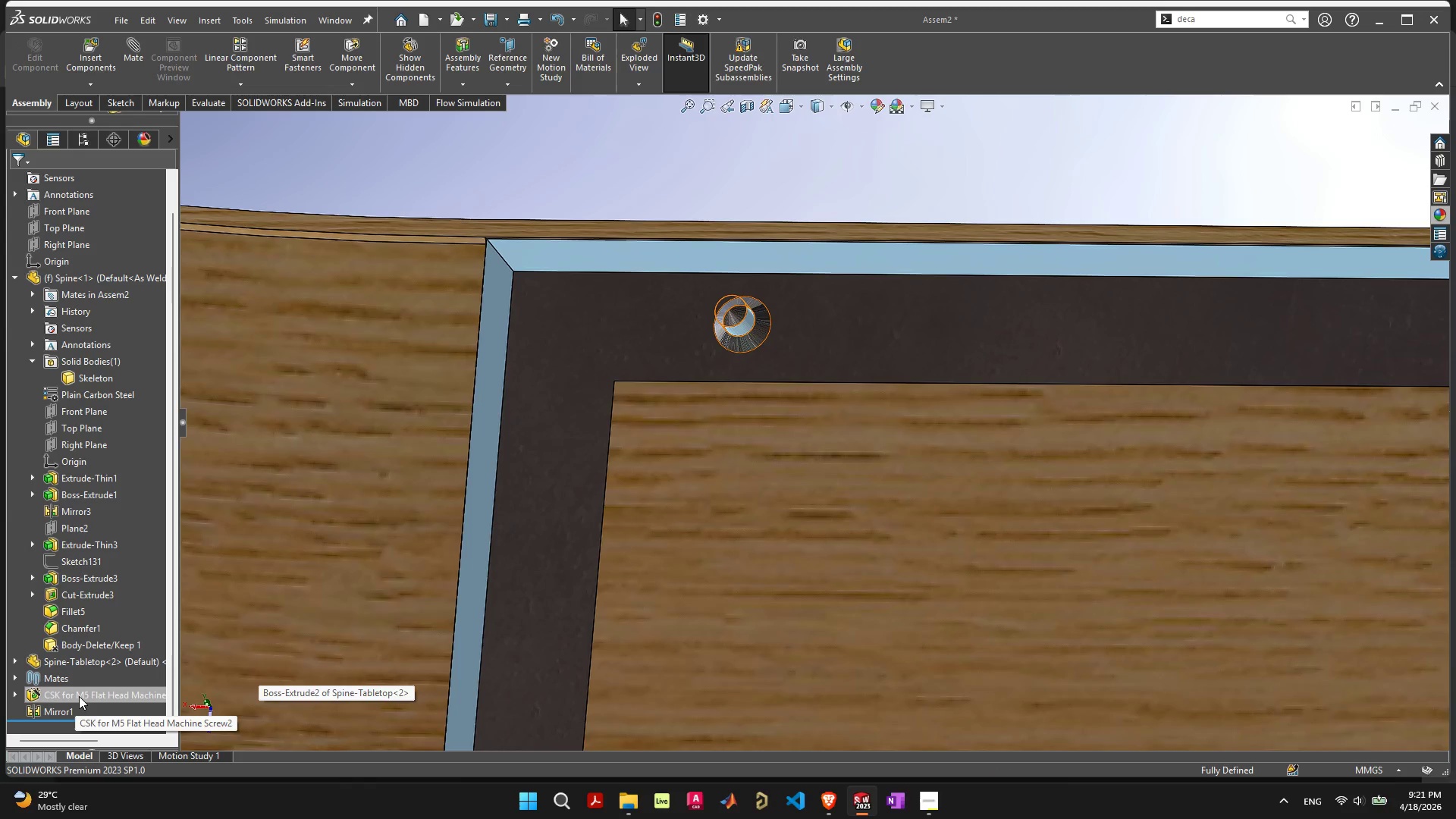 
right_click([79, 695])
 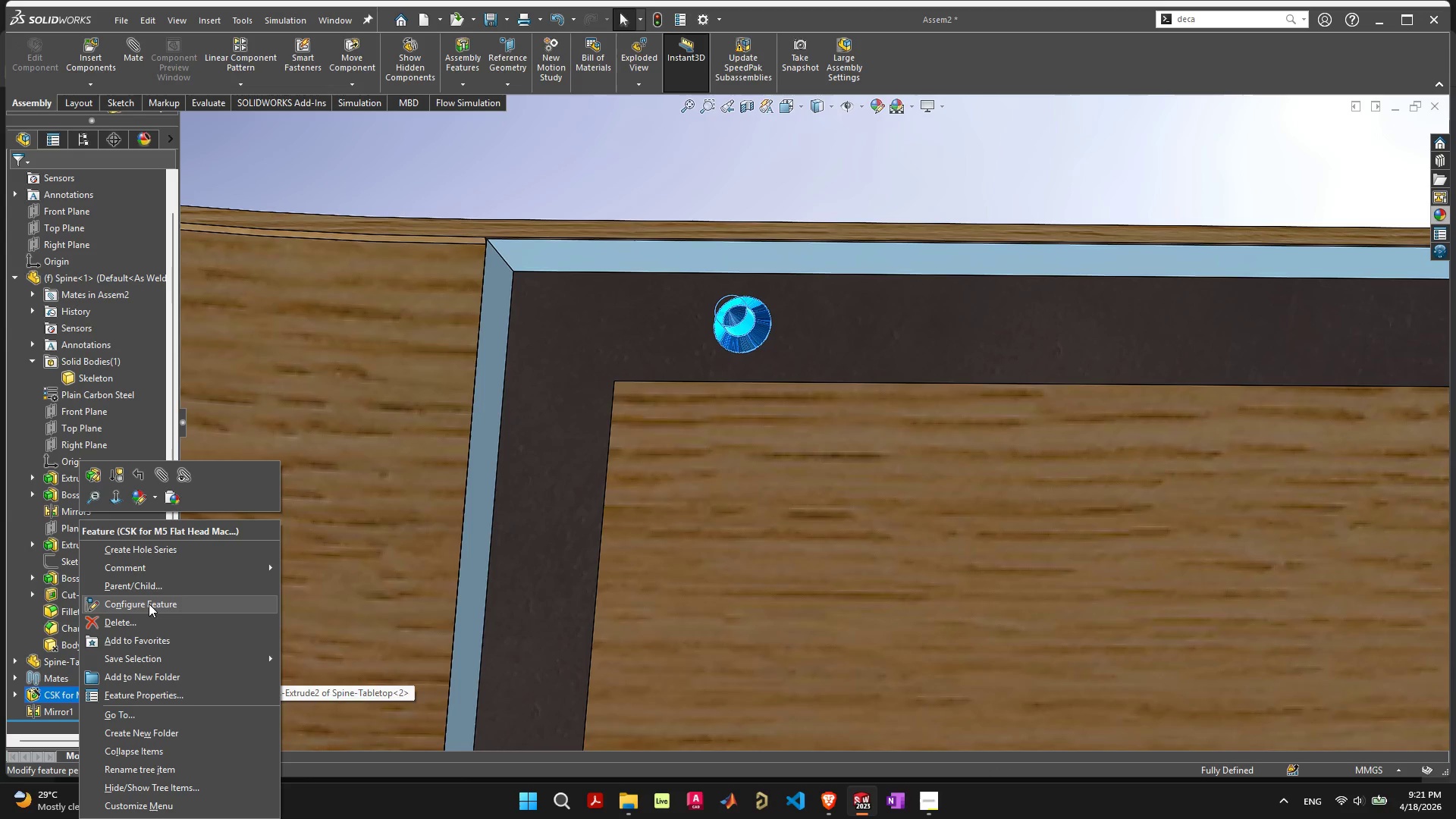 
left_click([149, 604])
 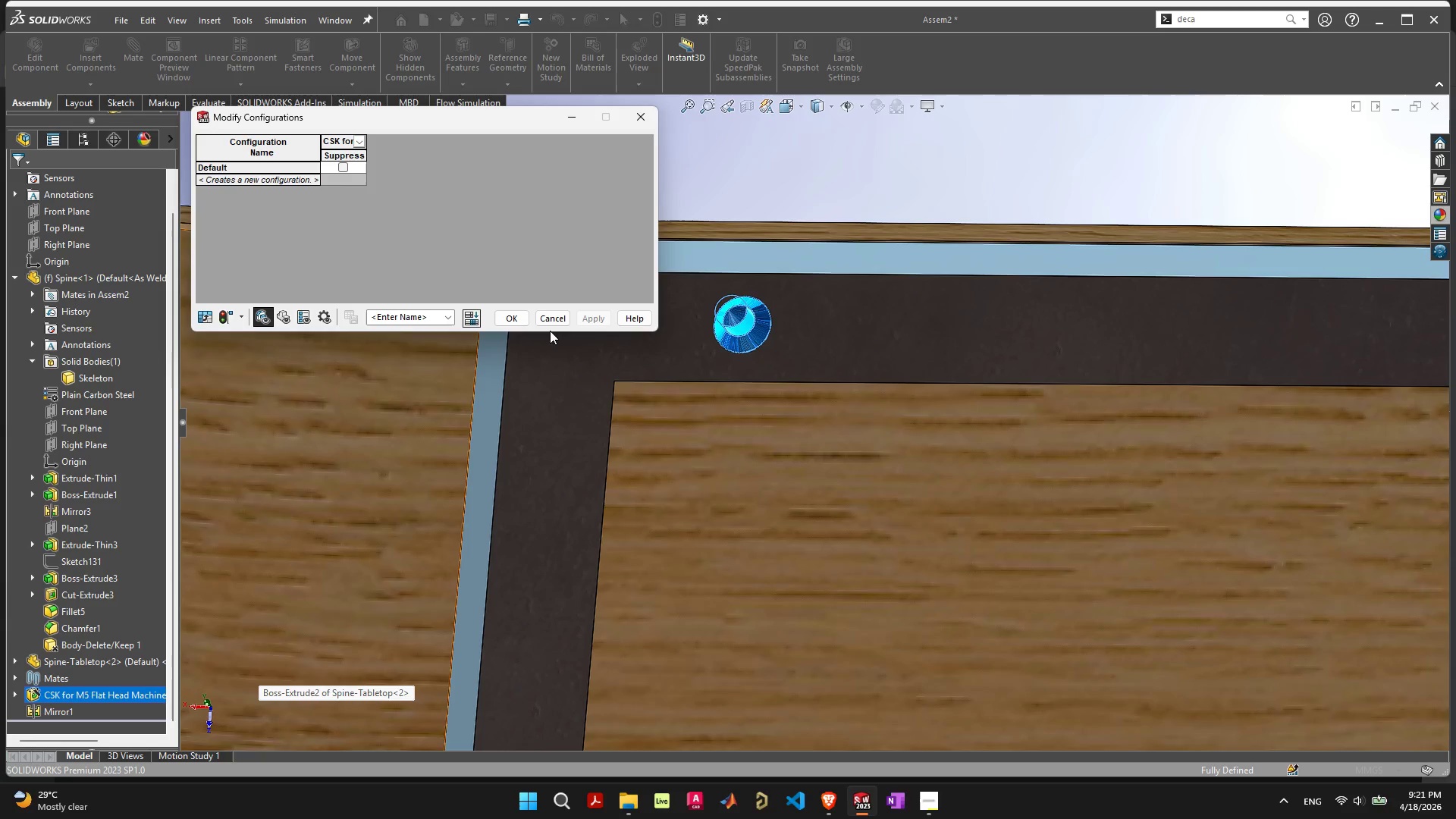 
double_click([553, 320])
 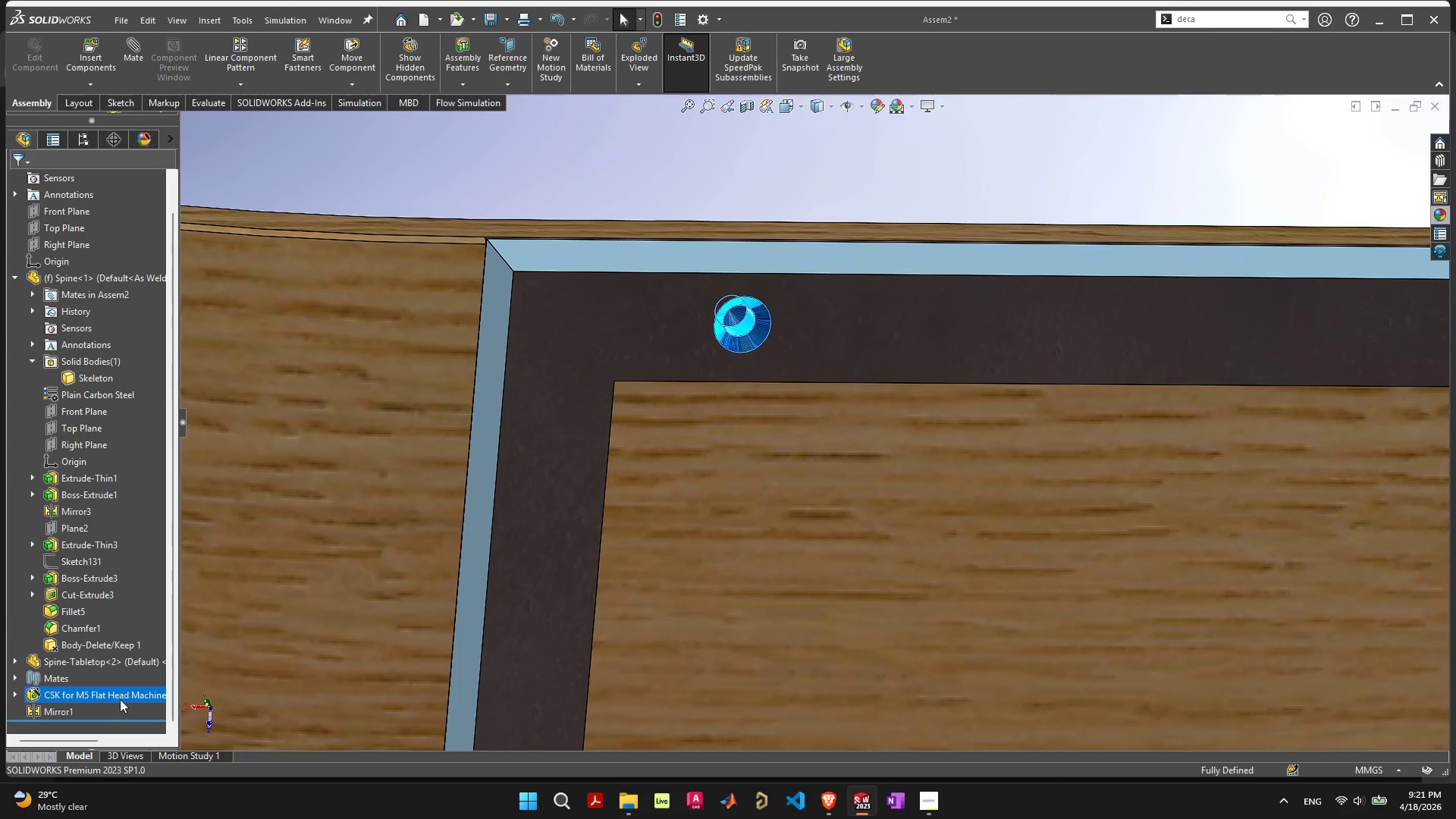 
right_click([120, 696])
 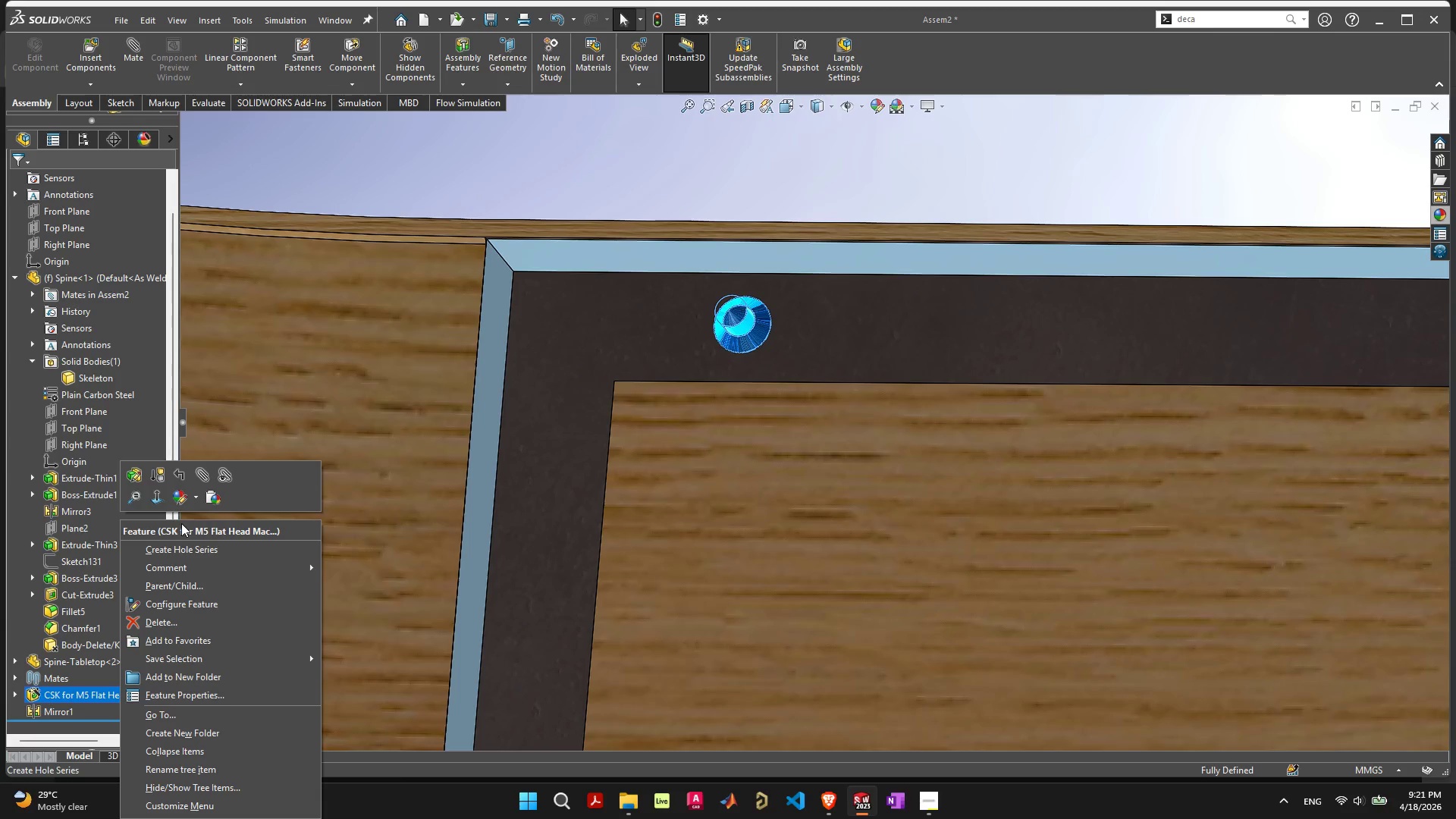 
left_click([135, 472])
 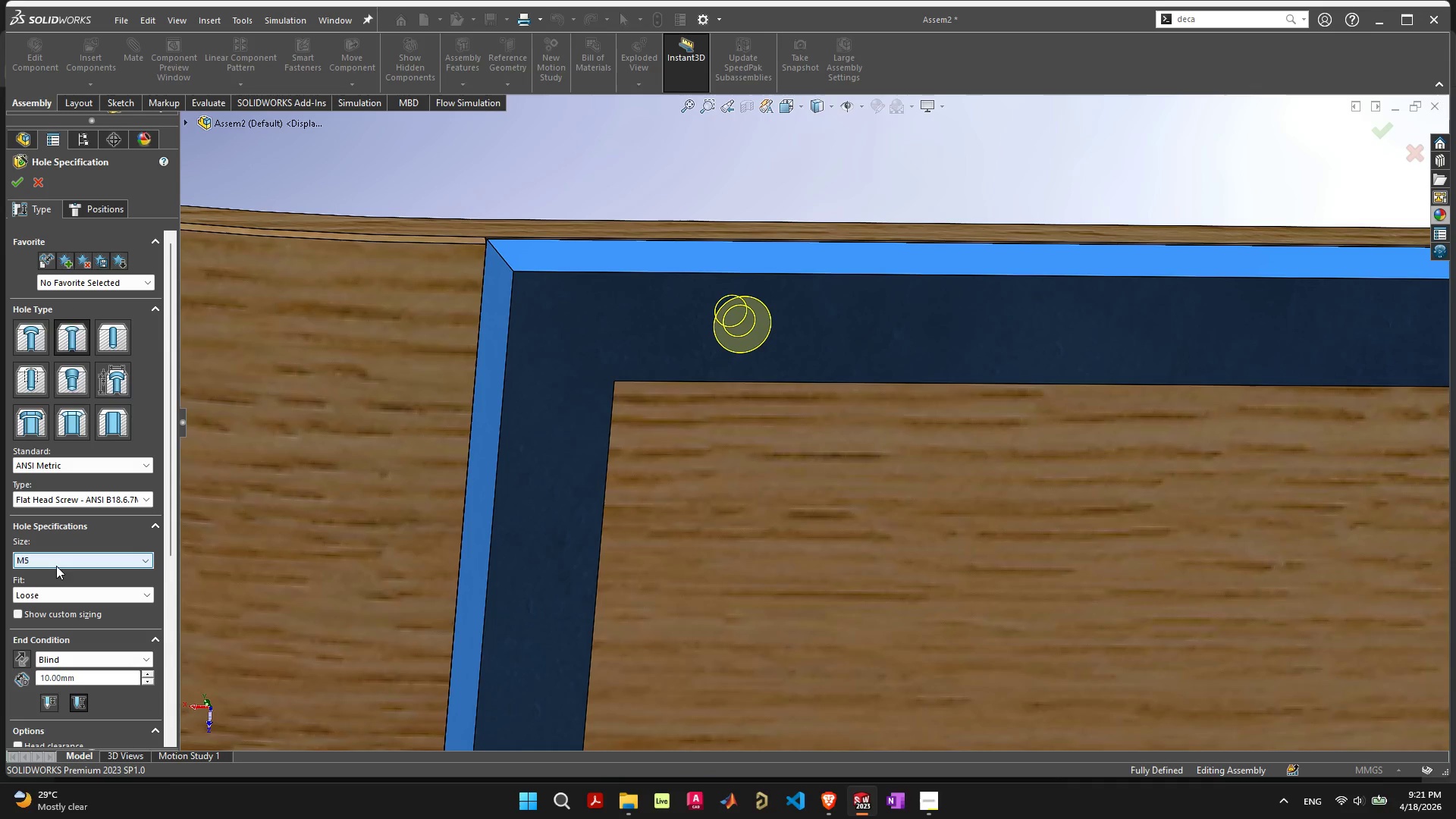 
left_click([65, 661])
 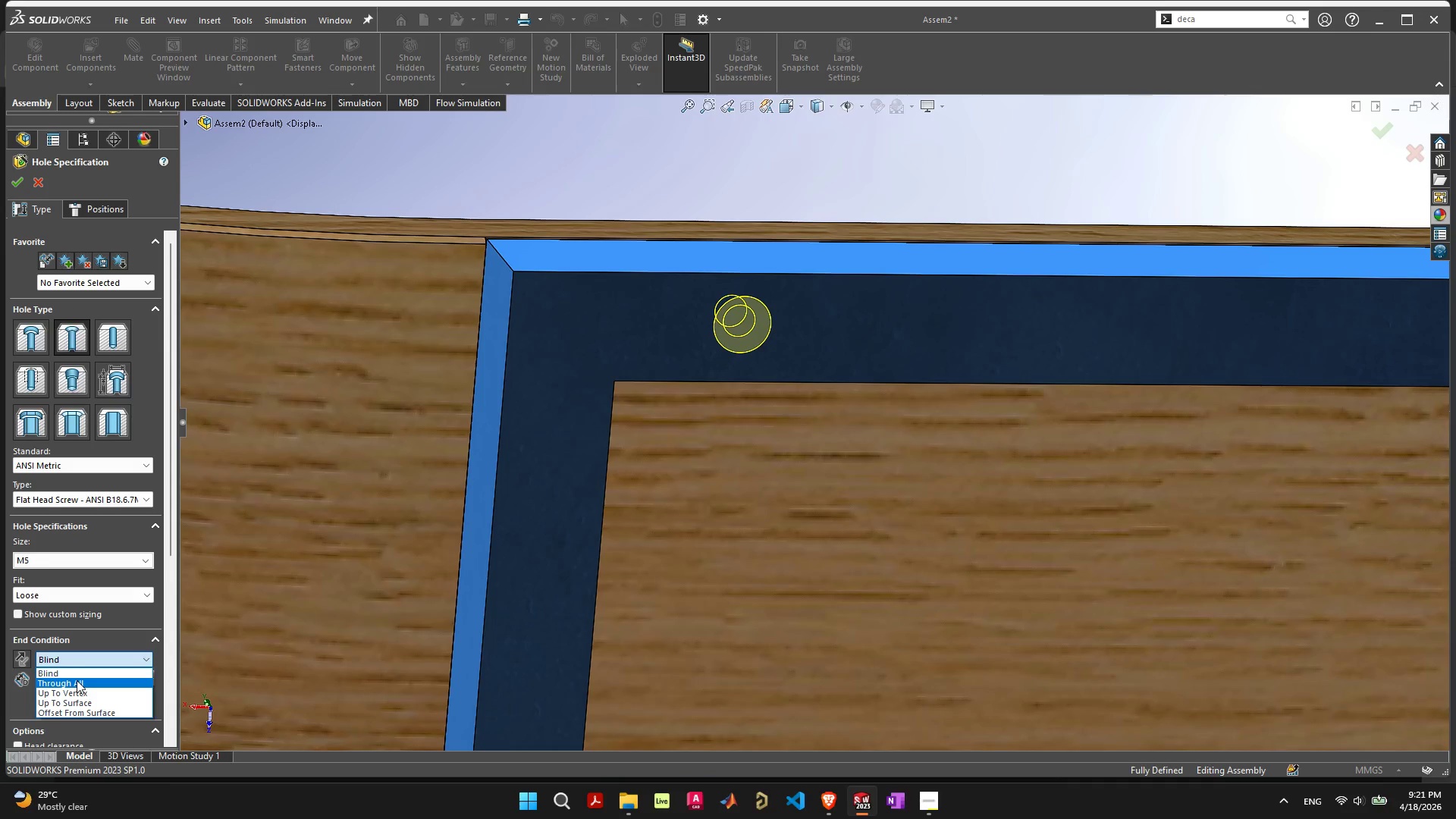 
left_click([77, 680])
 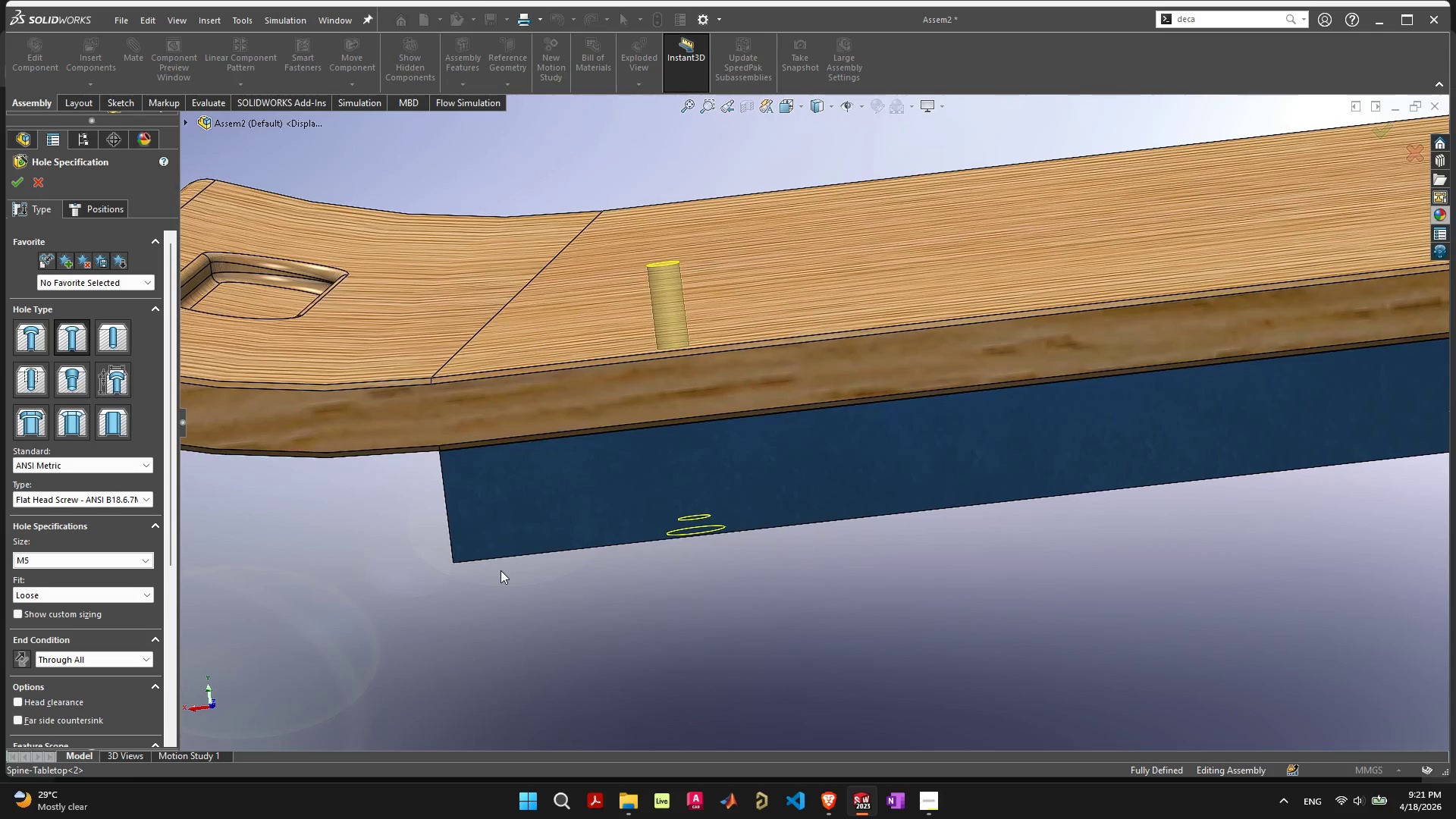 
wait(6.47)
 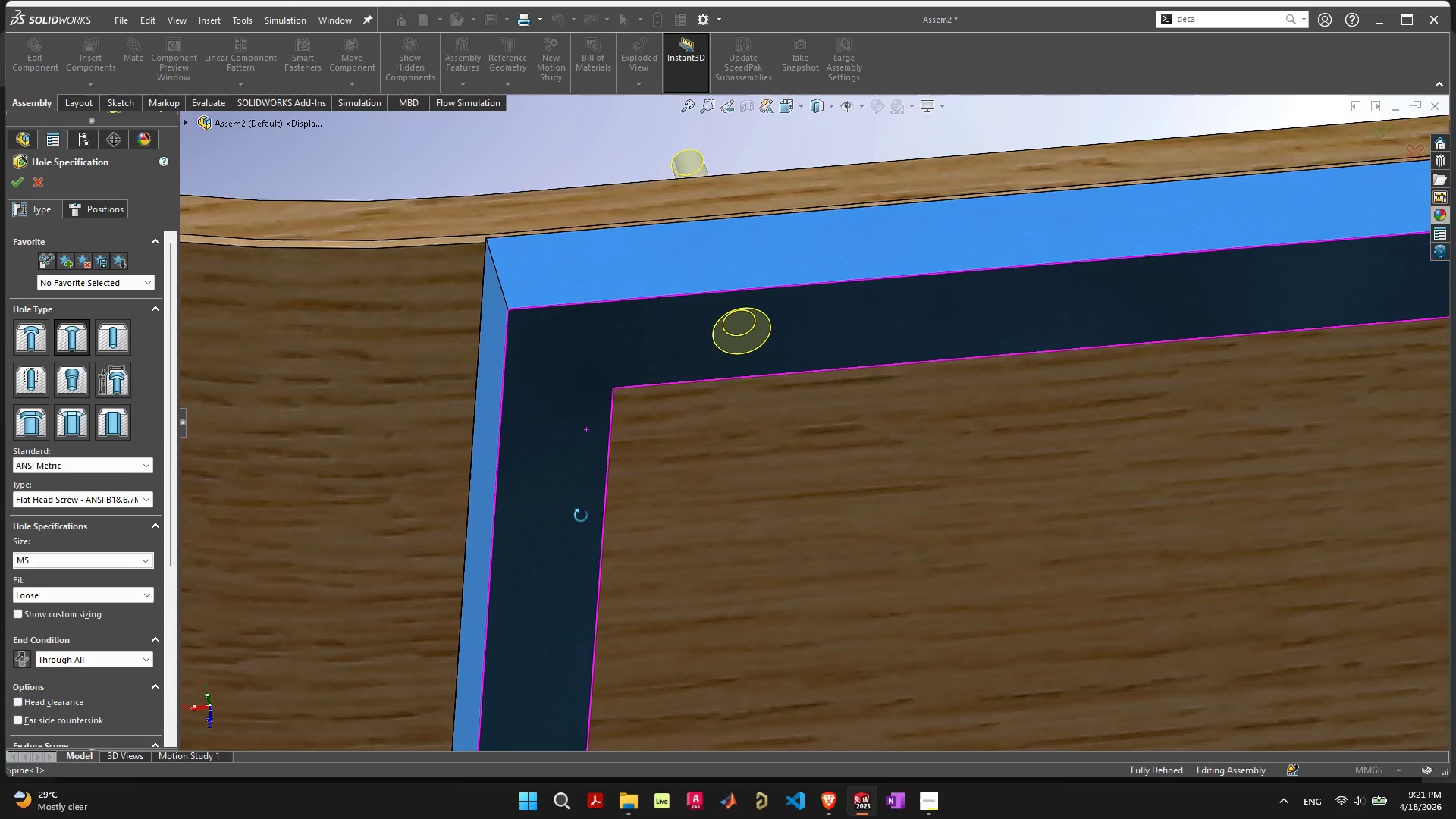 
left_click([141, 658])
 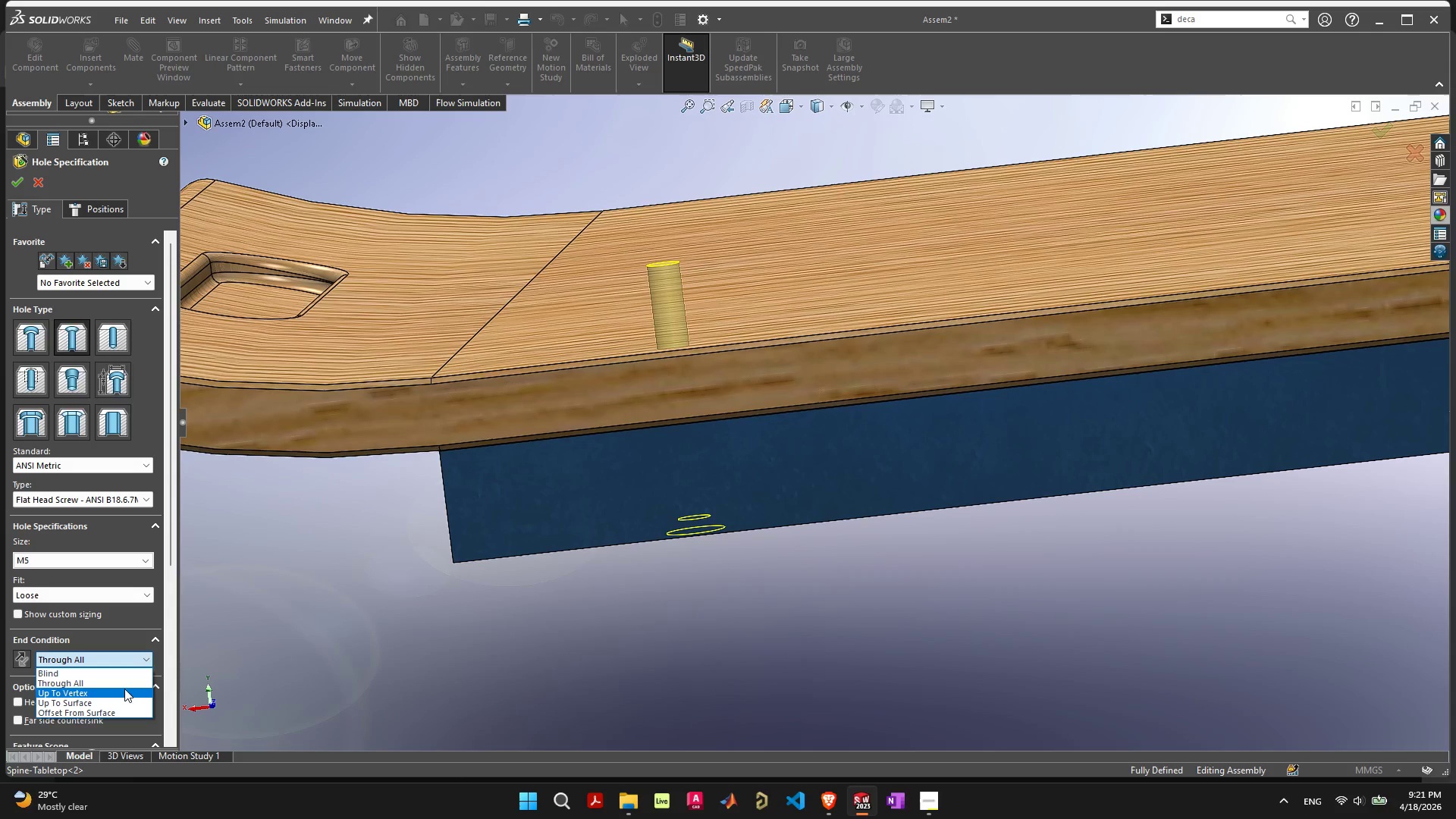 
left_click([121, 676])
 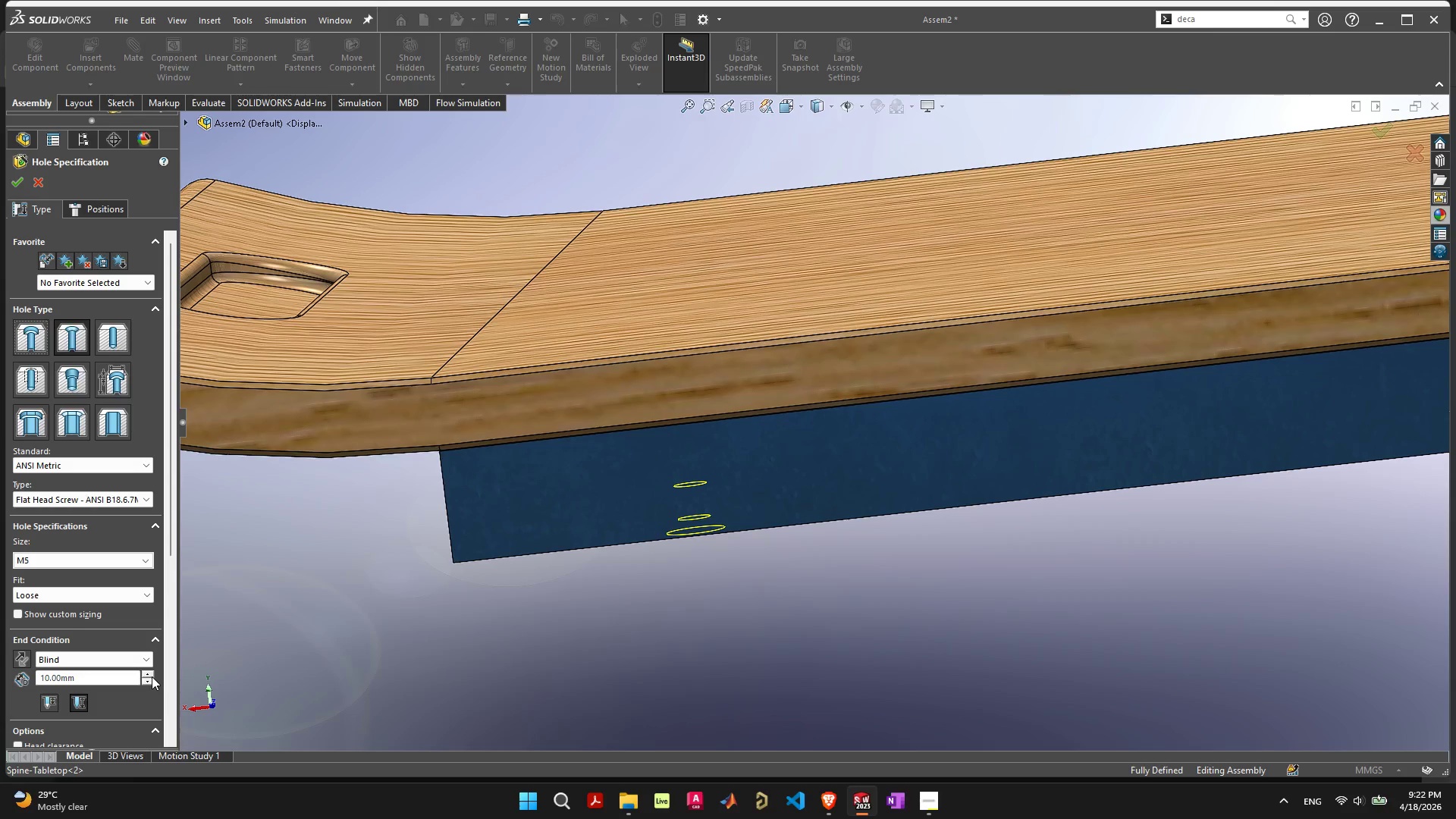 
double_click([152, 674])
 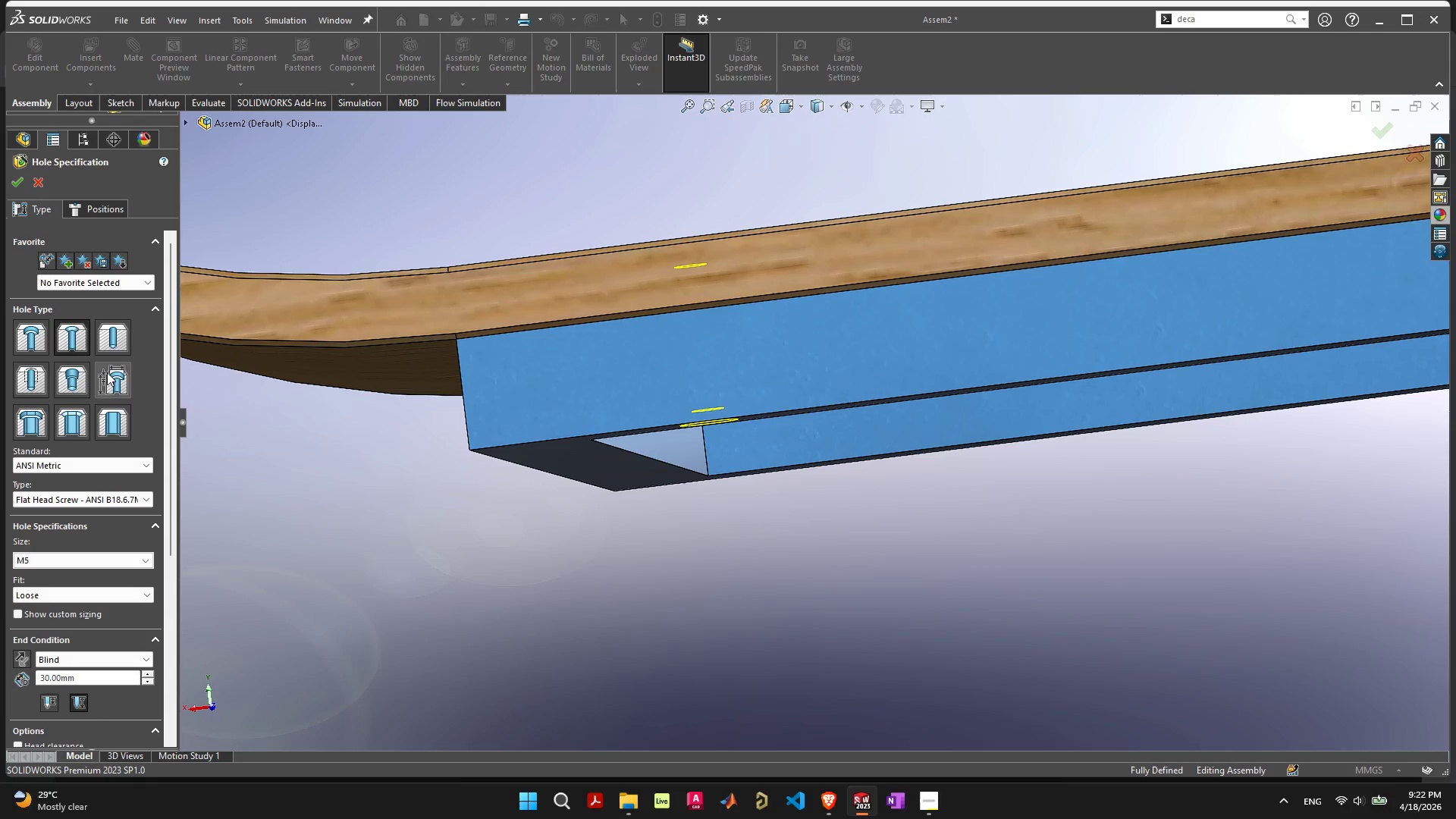 
left_click([25, 184])
 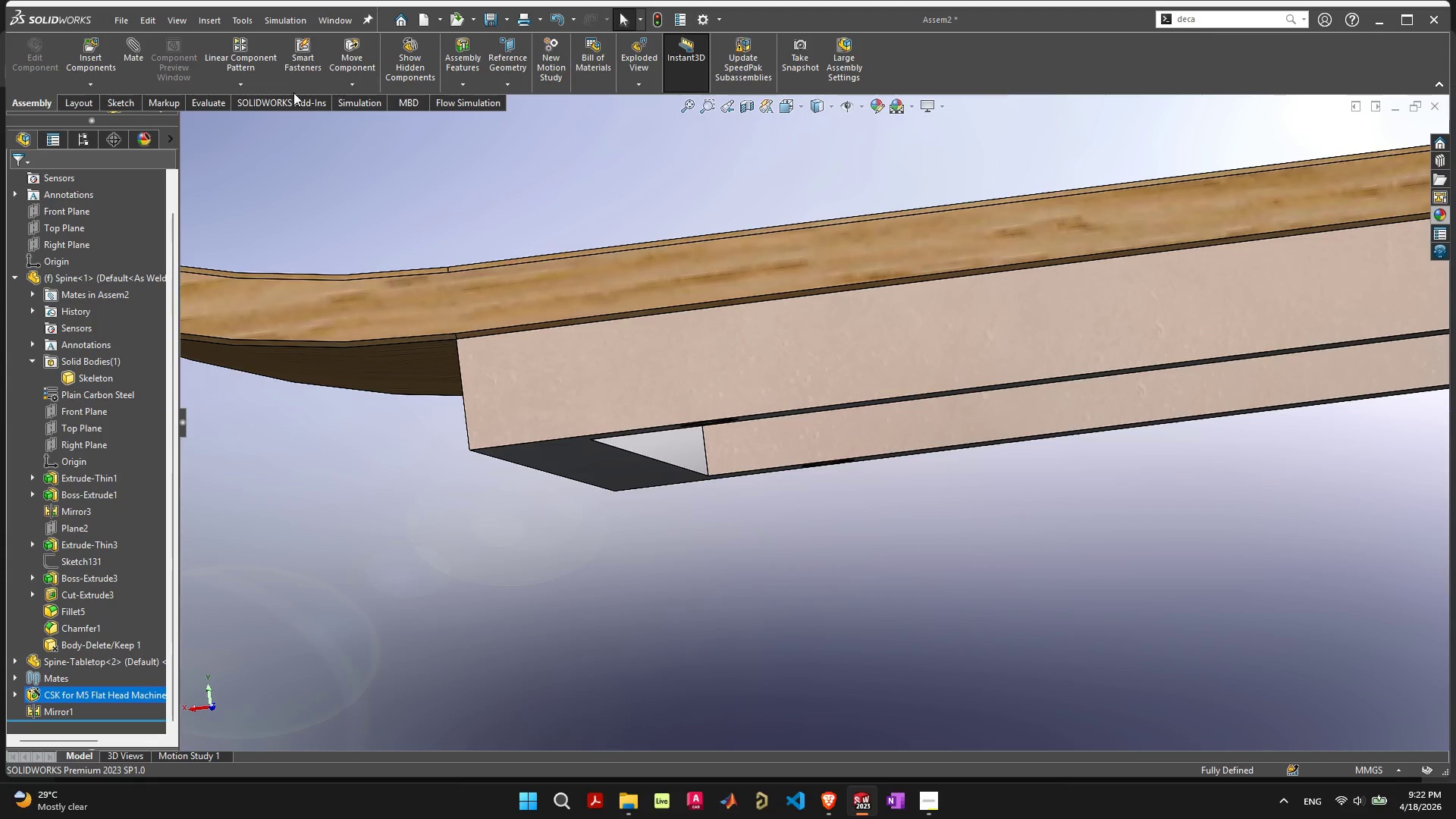 
left_click([747, 108])
 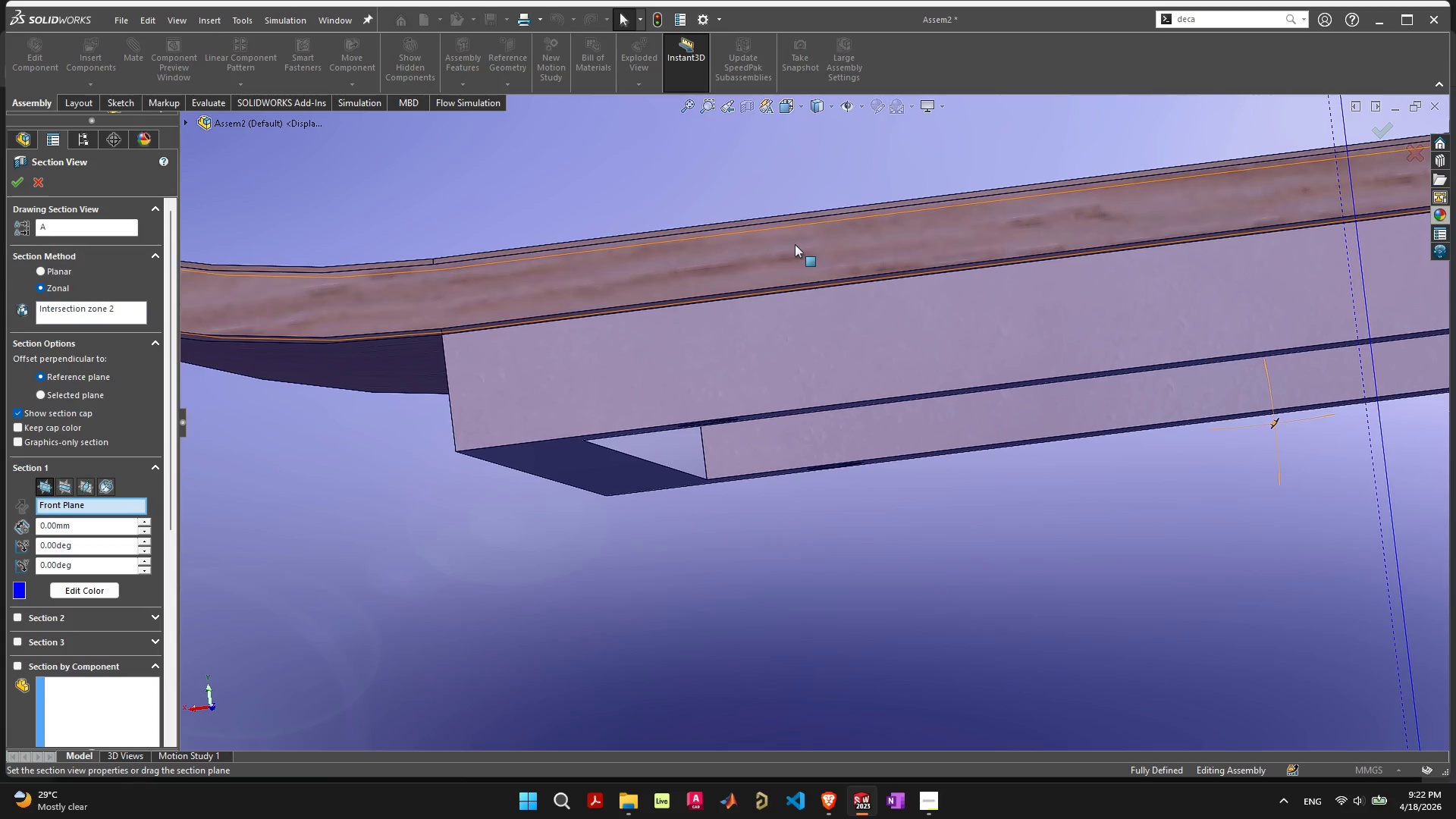 
scroll: coordinate [901, 354], scroll_direction: down, amount: 12.0
 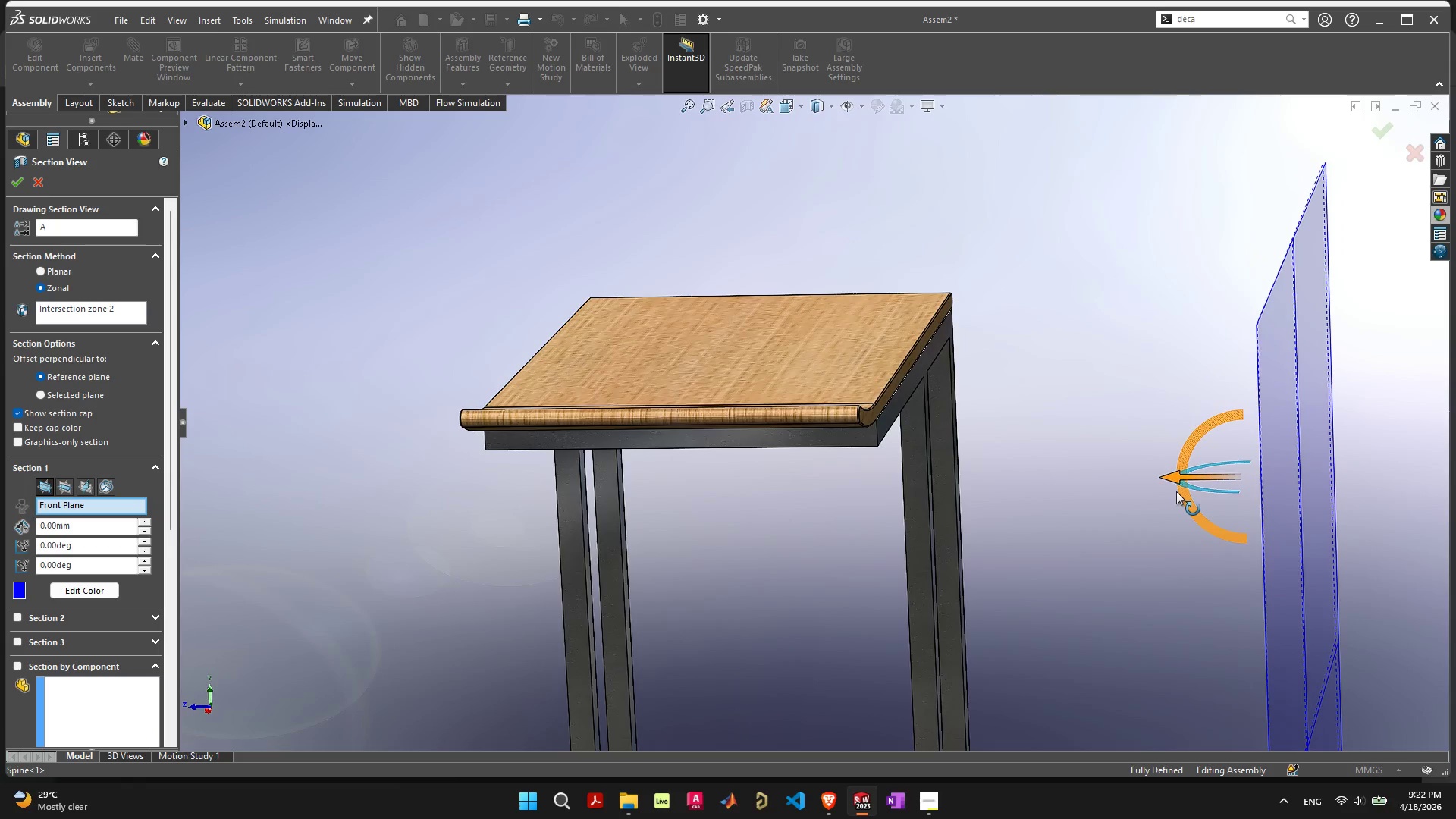 
left_click_drag(start_coordinate=[1174, 479], to_coordinate=[663, 447])
 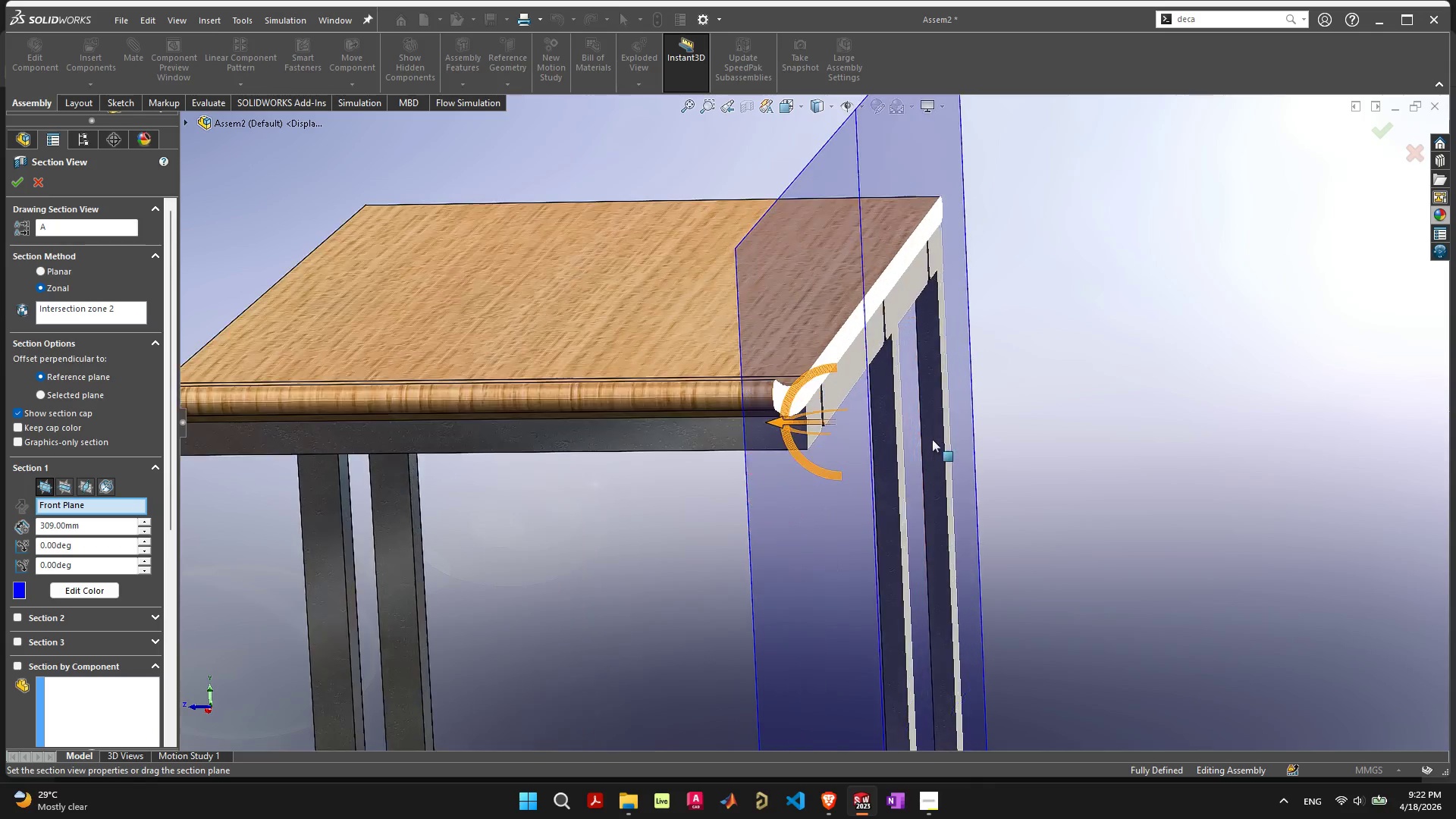 
scroll: coordinate [932, 439], scroll_direction: up, amount: 4.0
 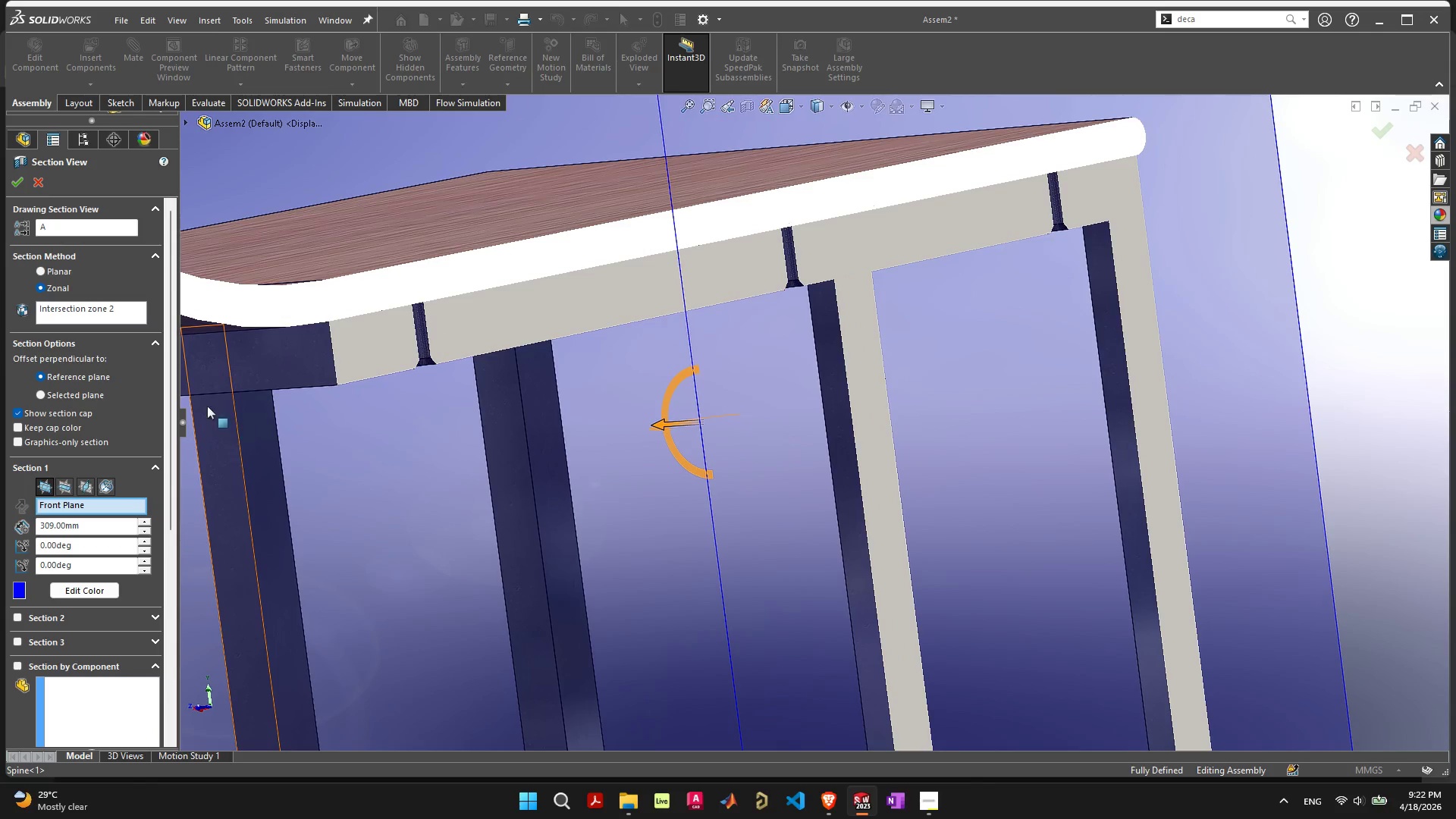 
left_click([9, 182])
 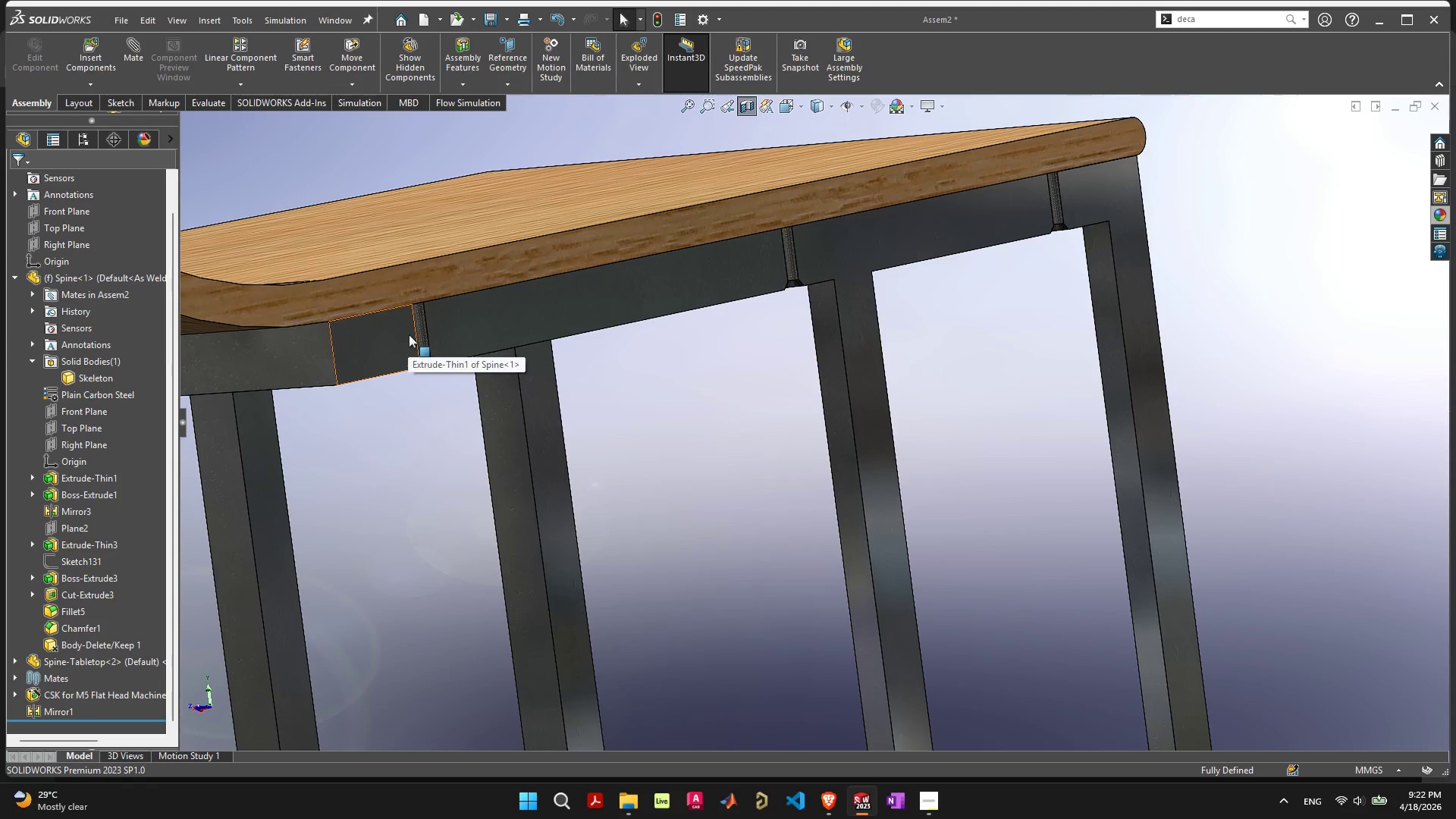 
left_click([425, 334])
 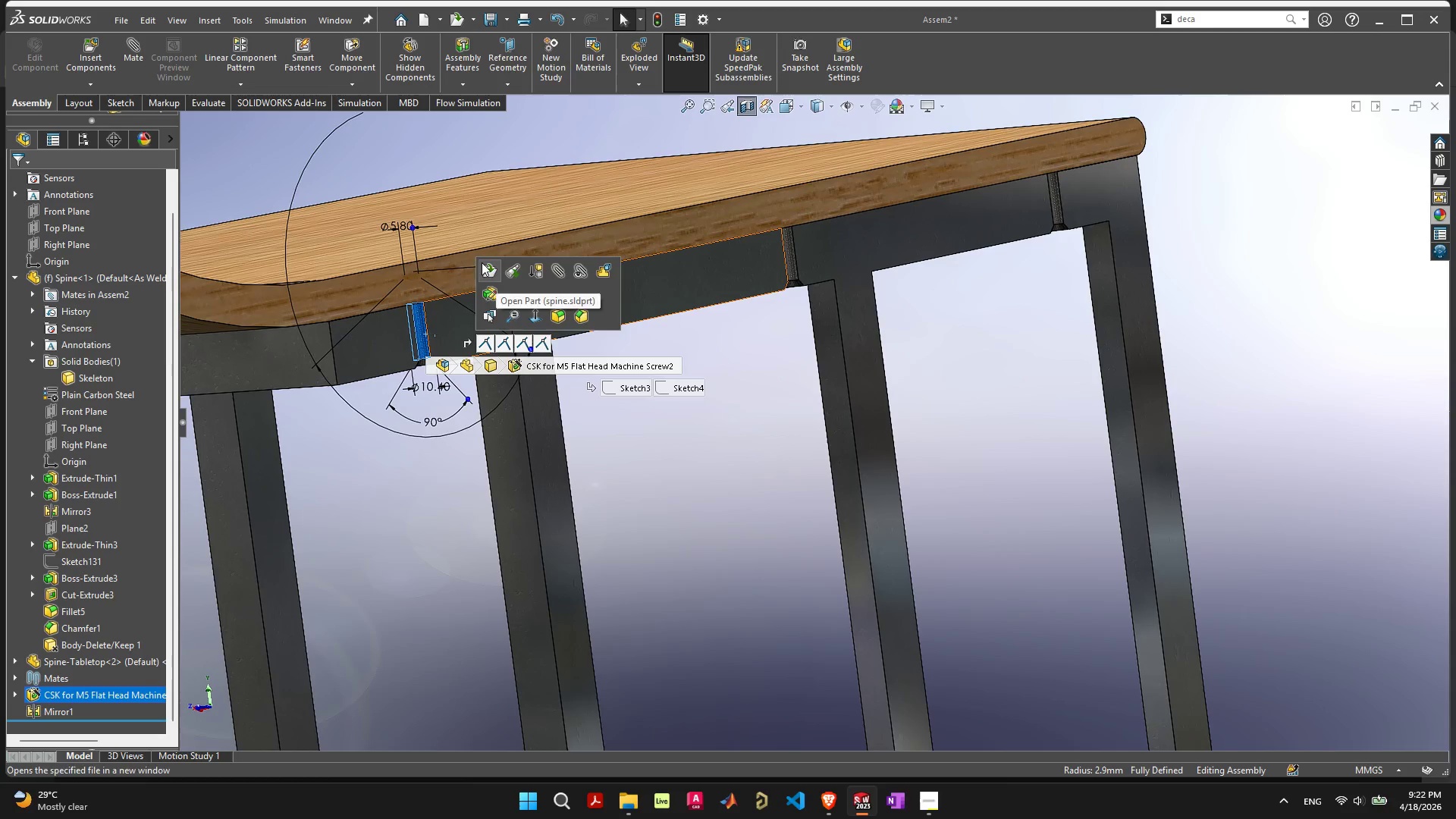 
left_click([481, 293])
 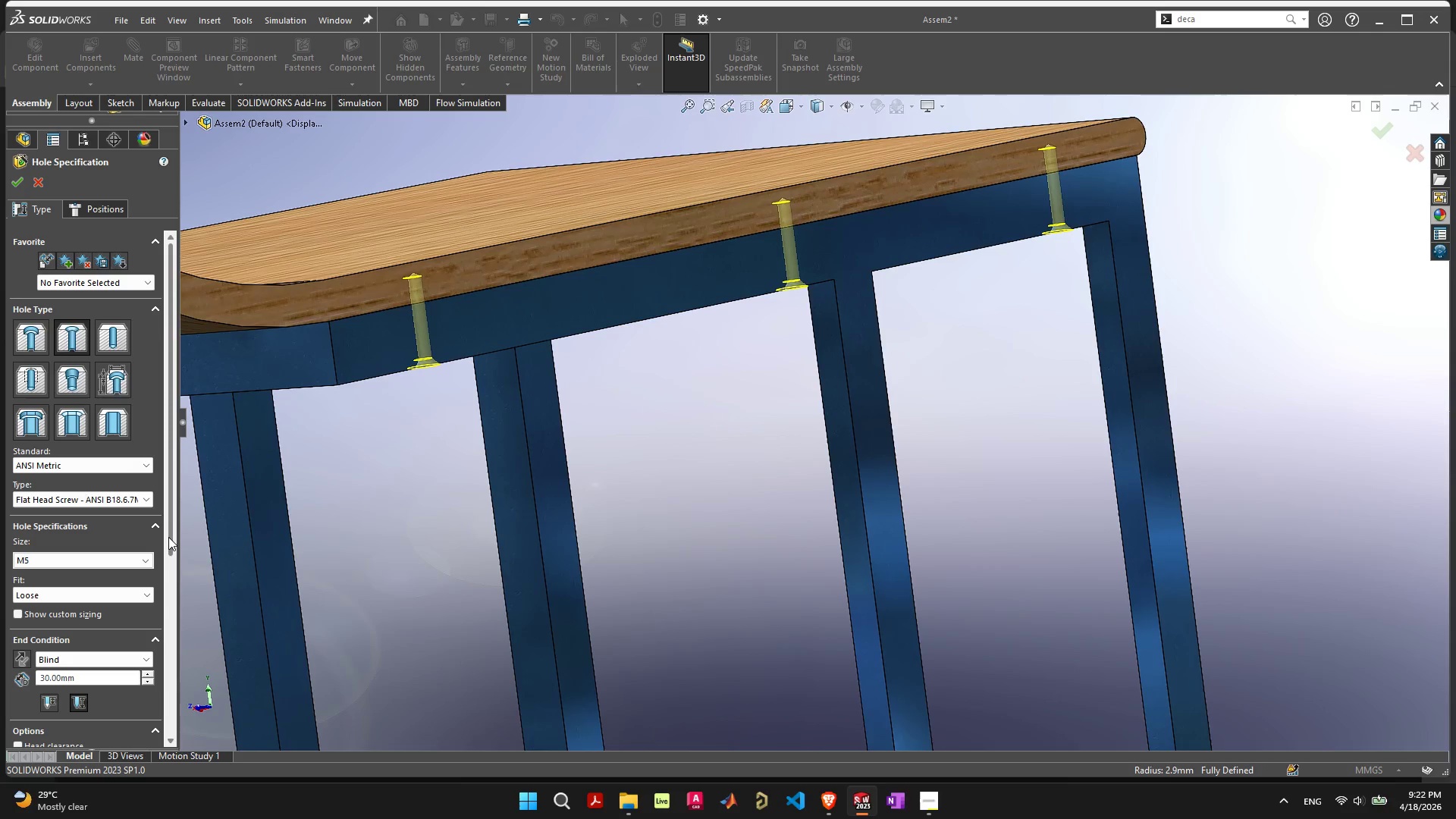 
left_click_drag(start_coordinate=[168, 523], to_coordinate=[179, 717])
 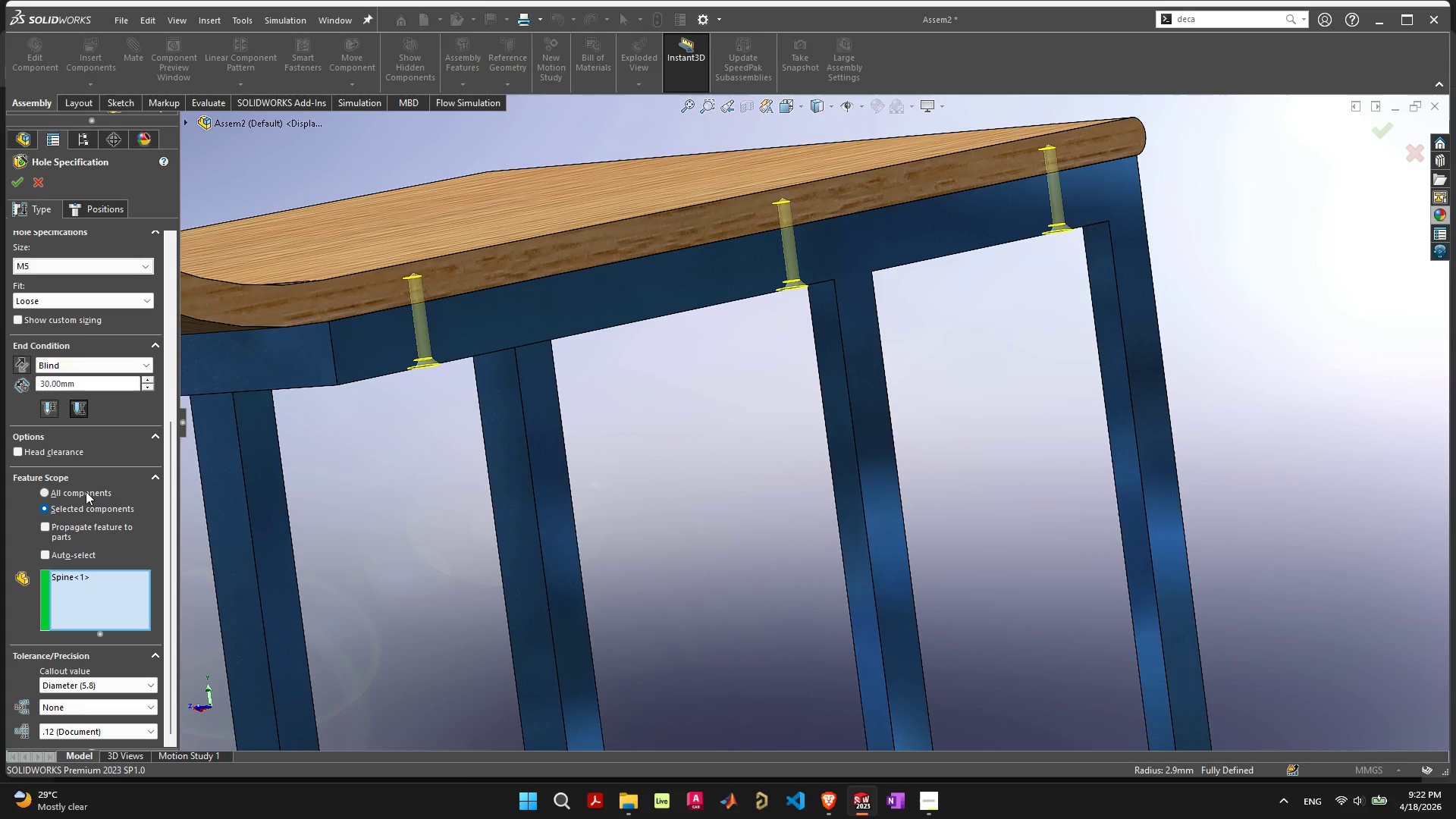 
left_click([86, 491])
 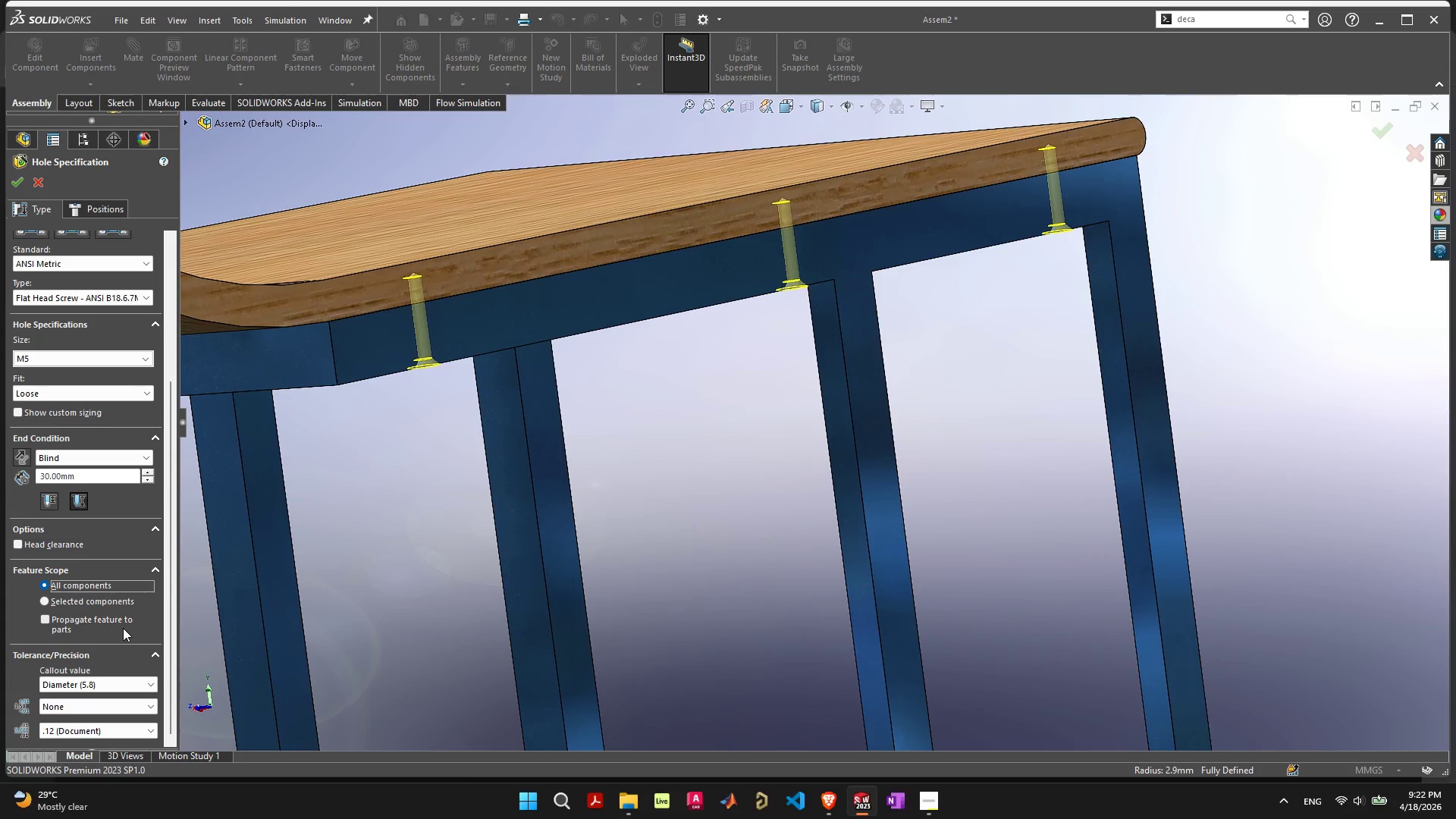 
left_click([121, 619])
 